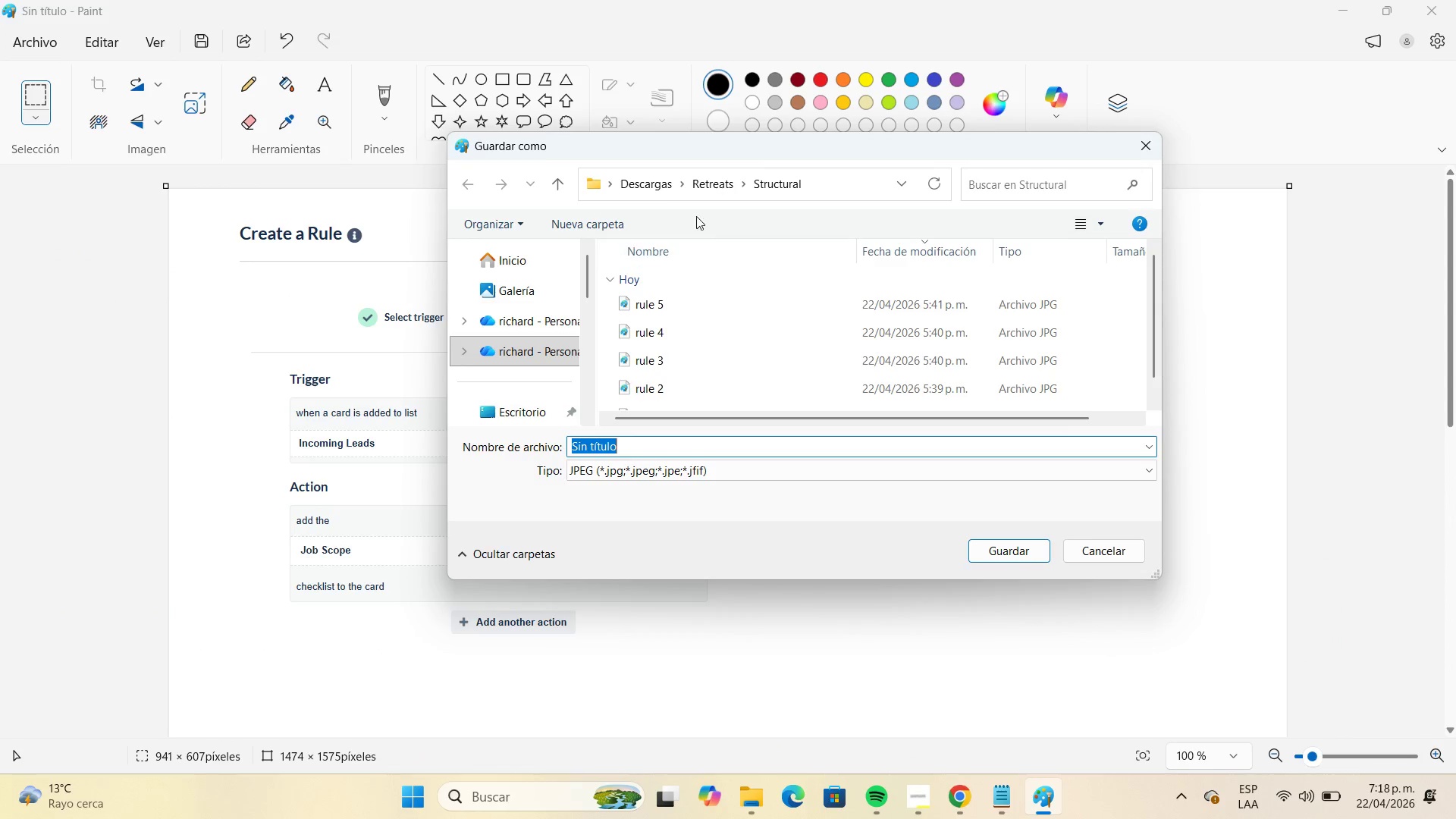 
left_click([660, 182])
 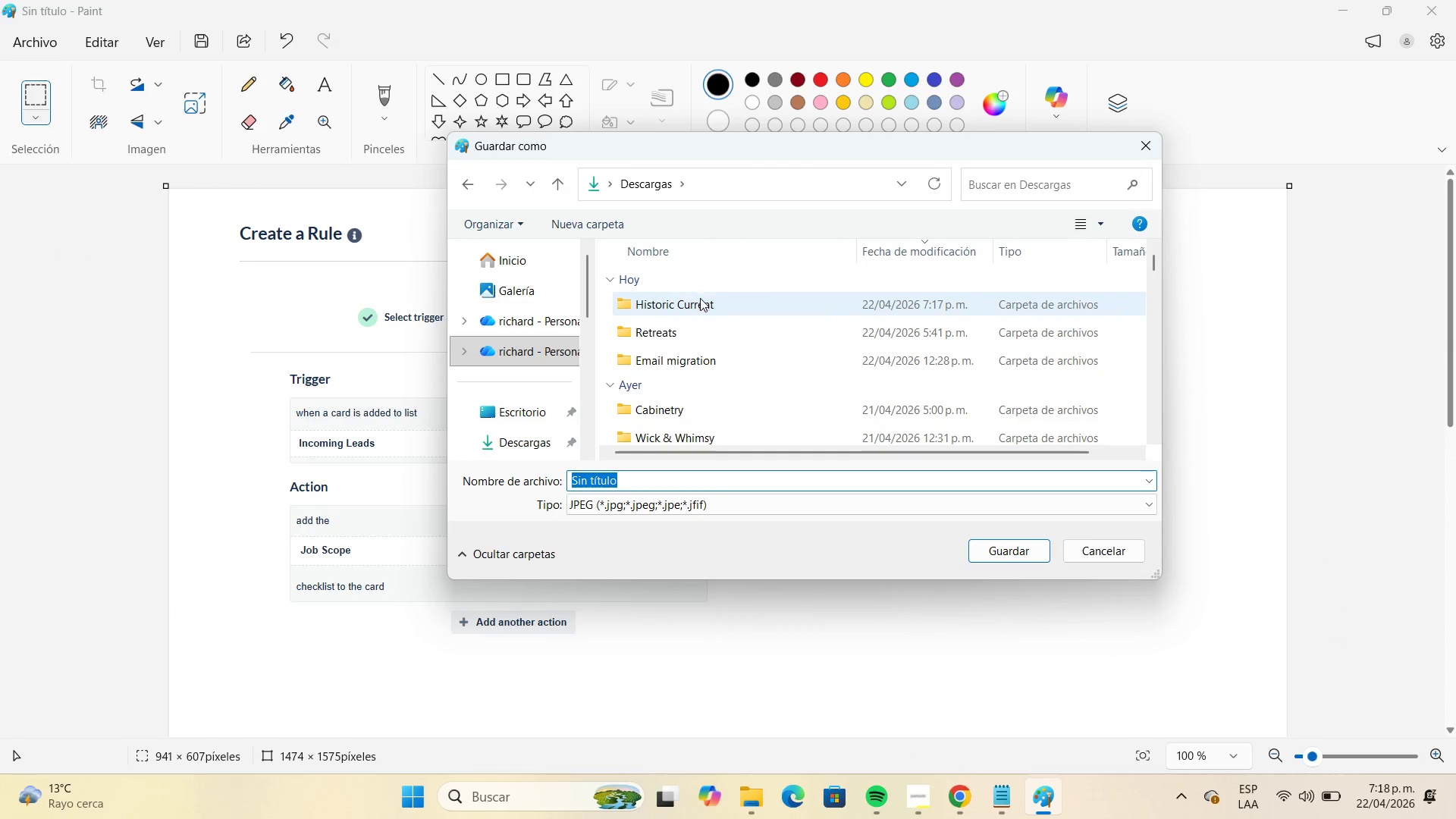 
double_click([701, 303])
 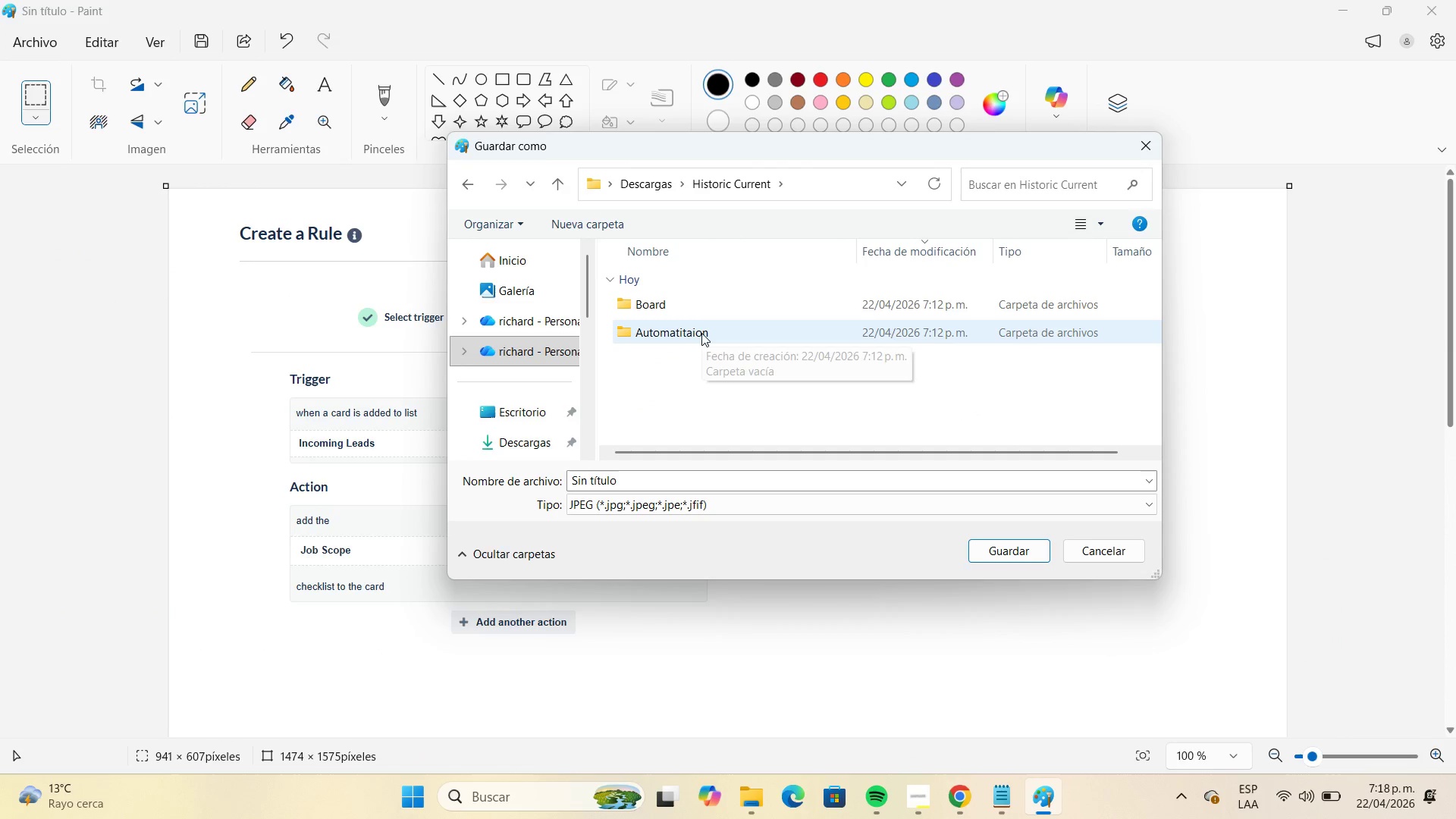 
double_click([701, 333])
 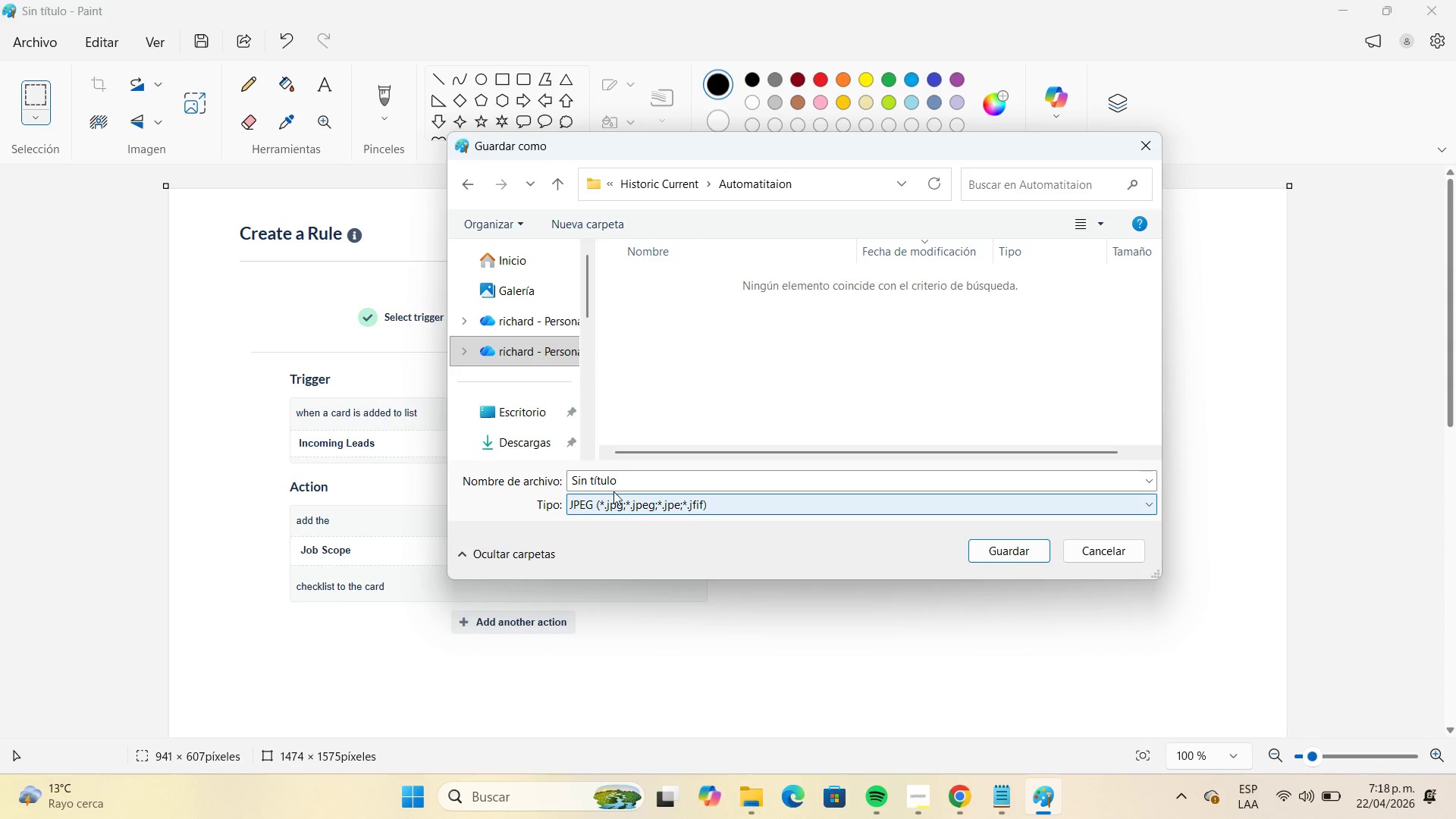 
left_click([612, 485])
 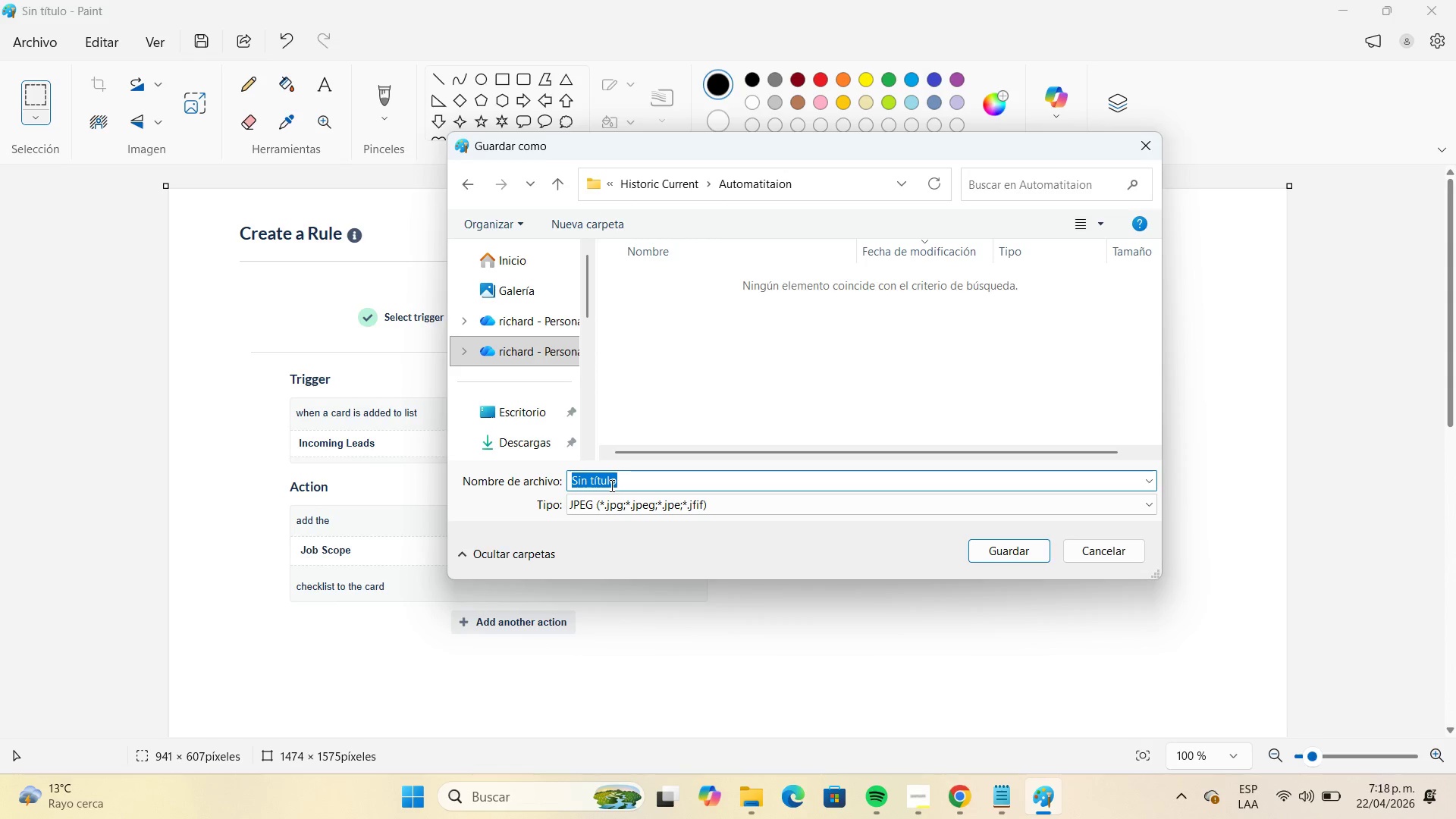 
type(rule 1)
 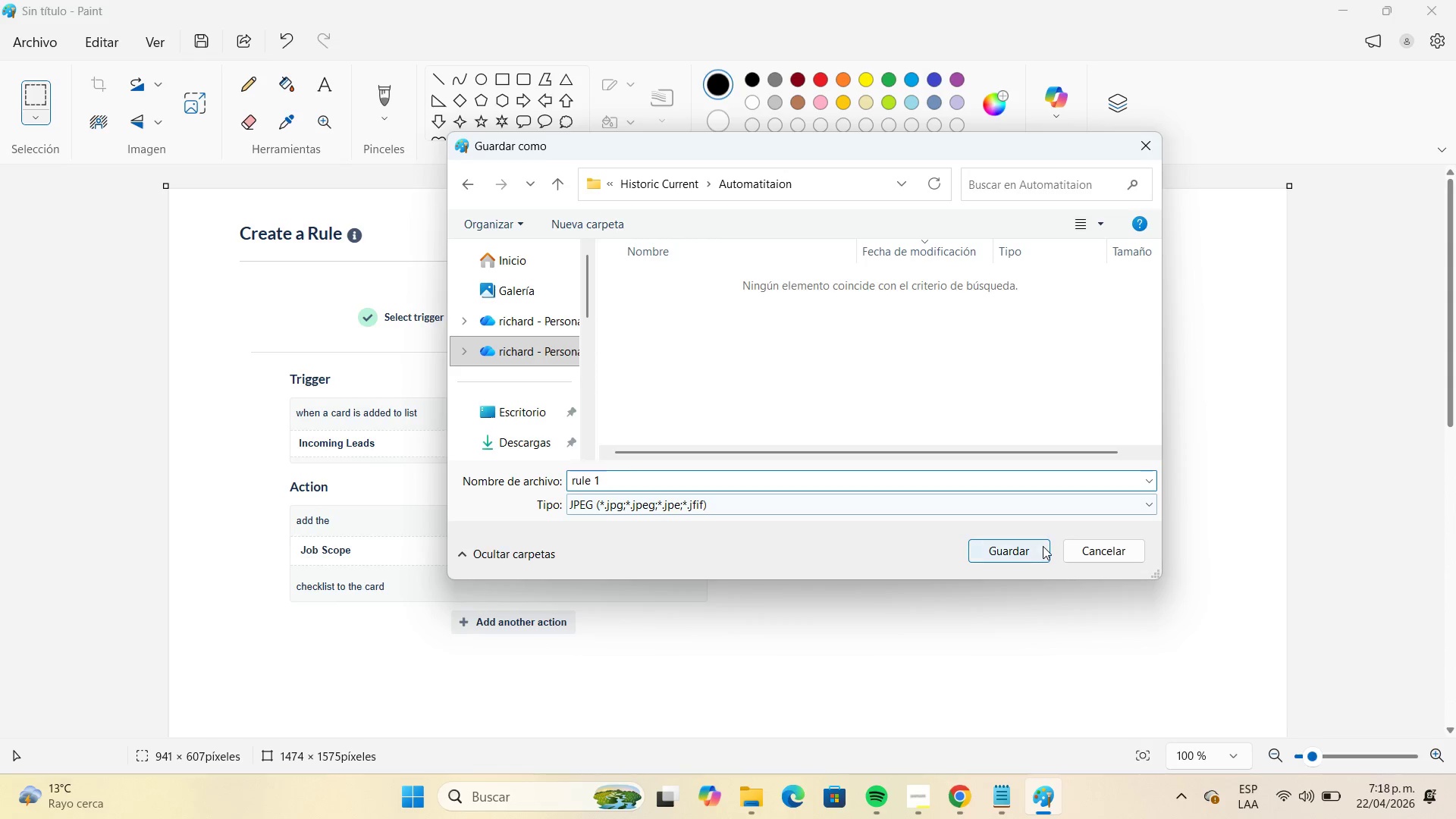 
left_click([1031, 543])
 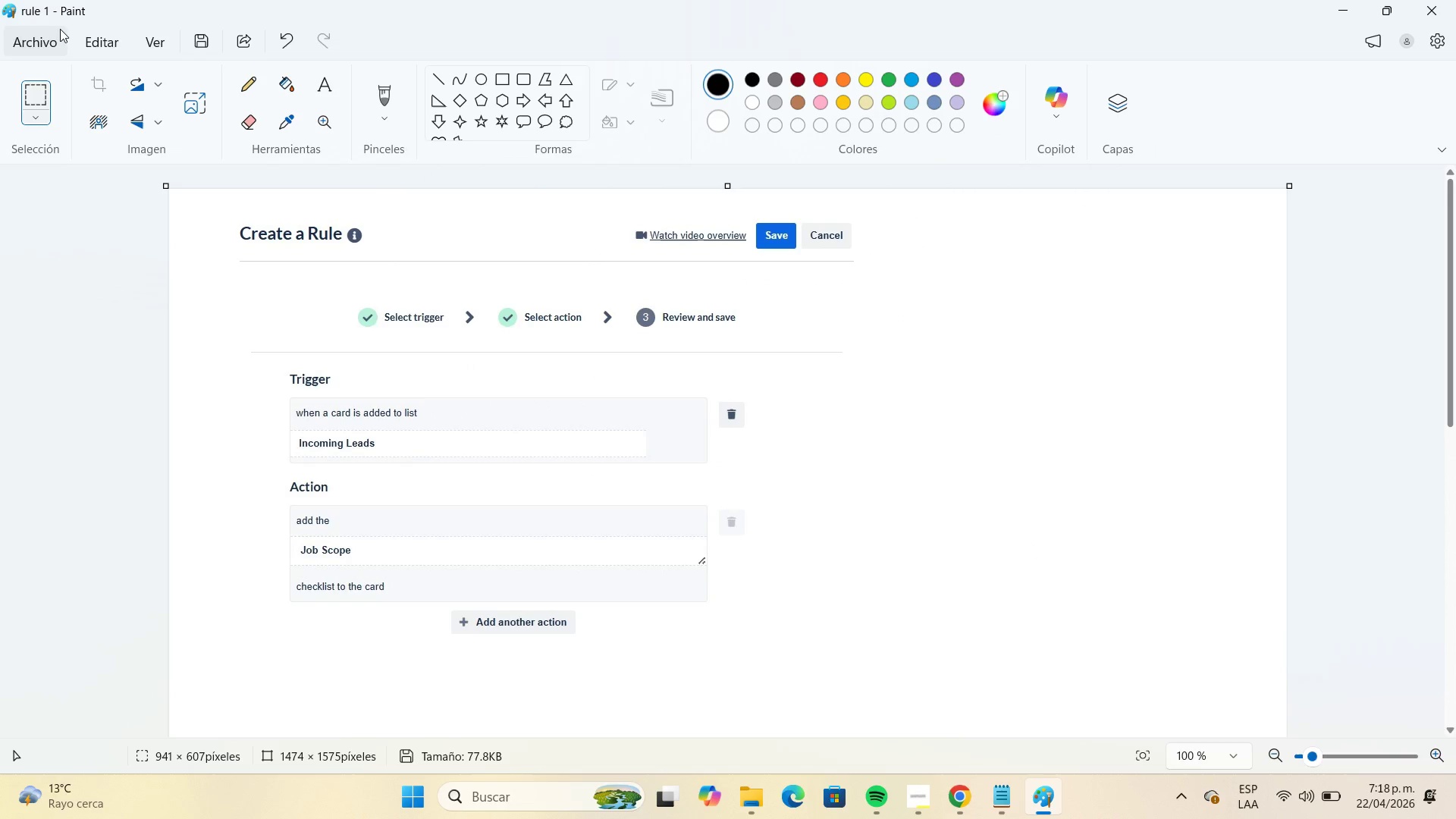 
left_click([59, 40])
 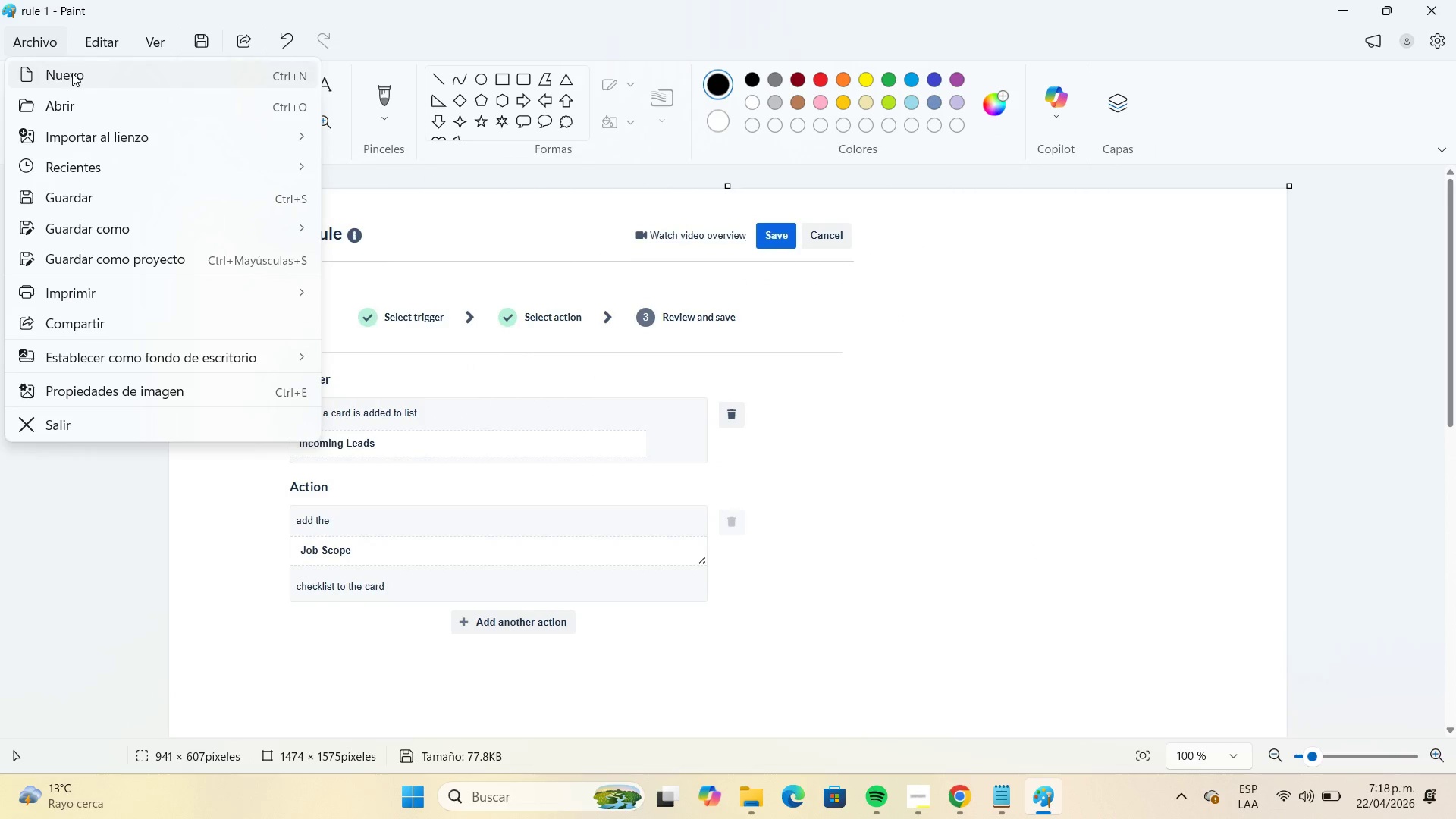 
left_click([74, 74])
 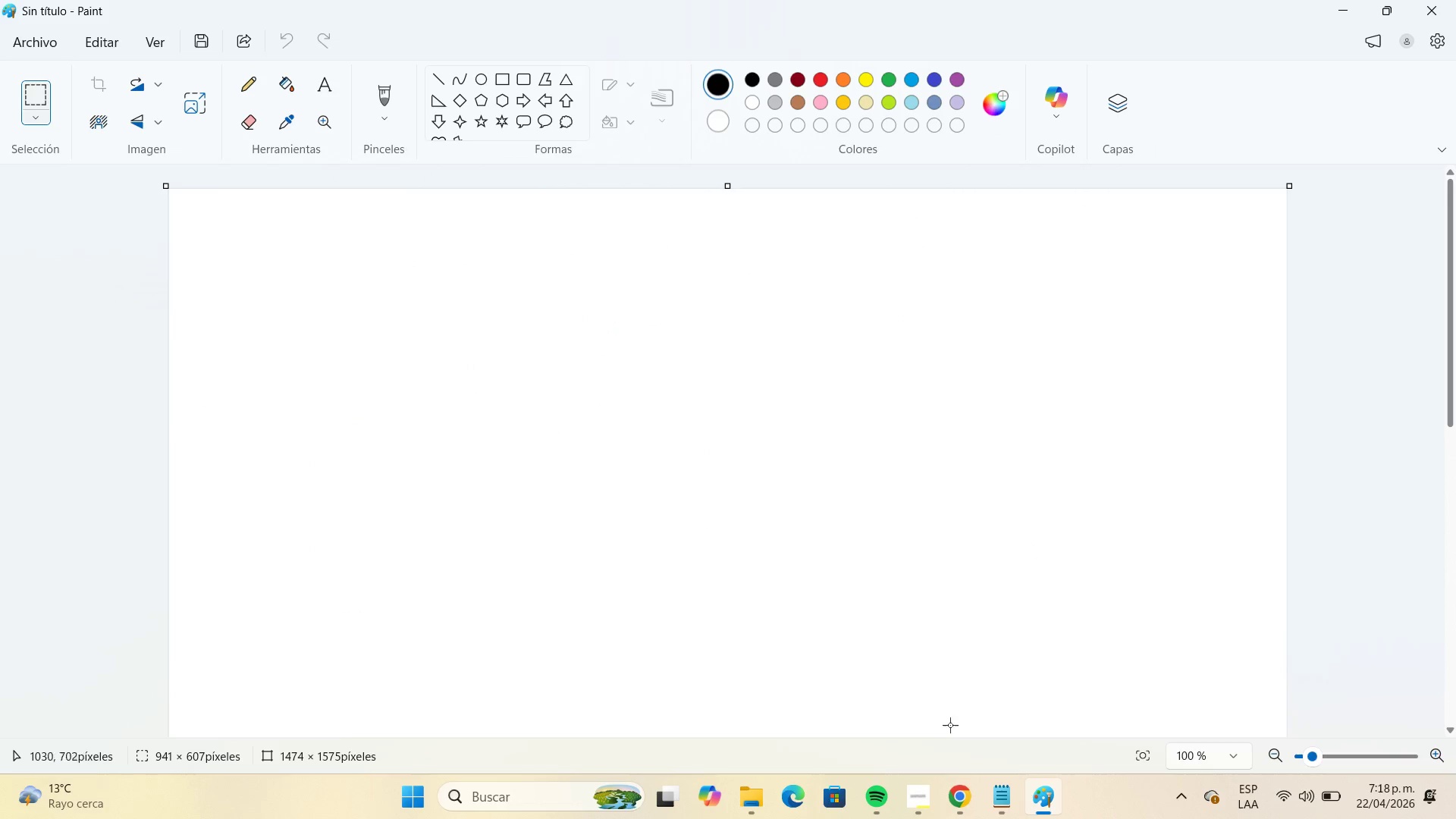 
left_click([958, 789])
 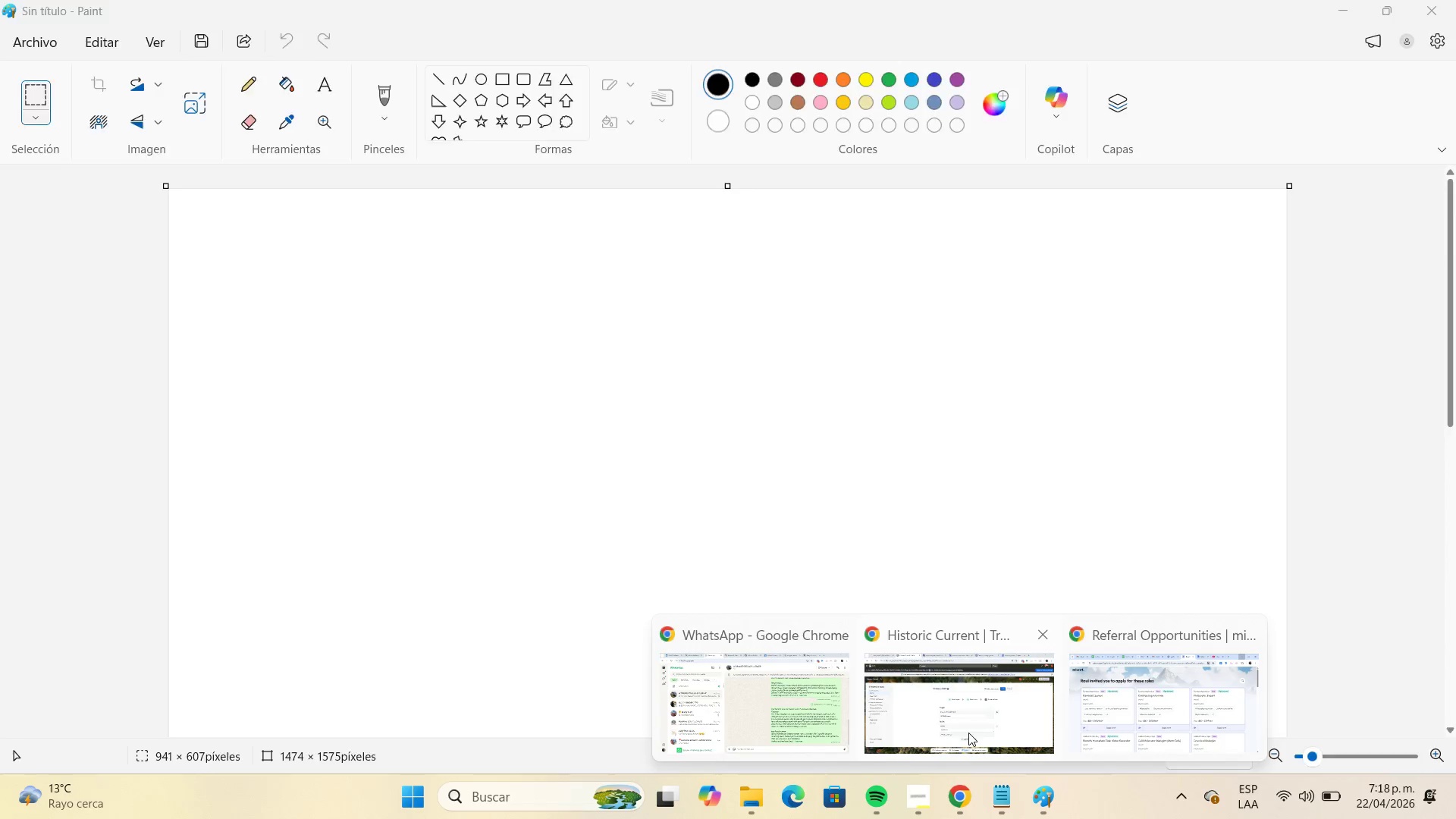 
left_click([968, 733])
 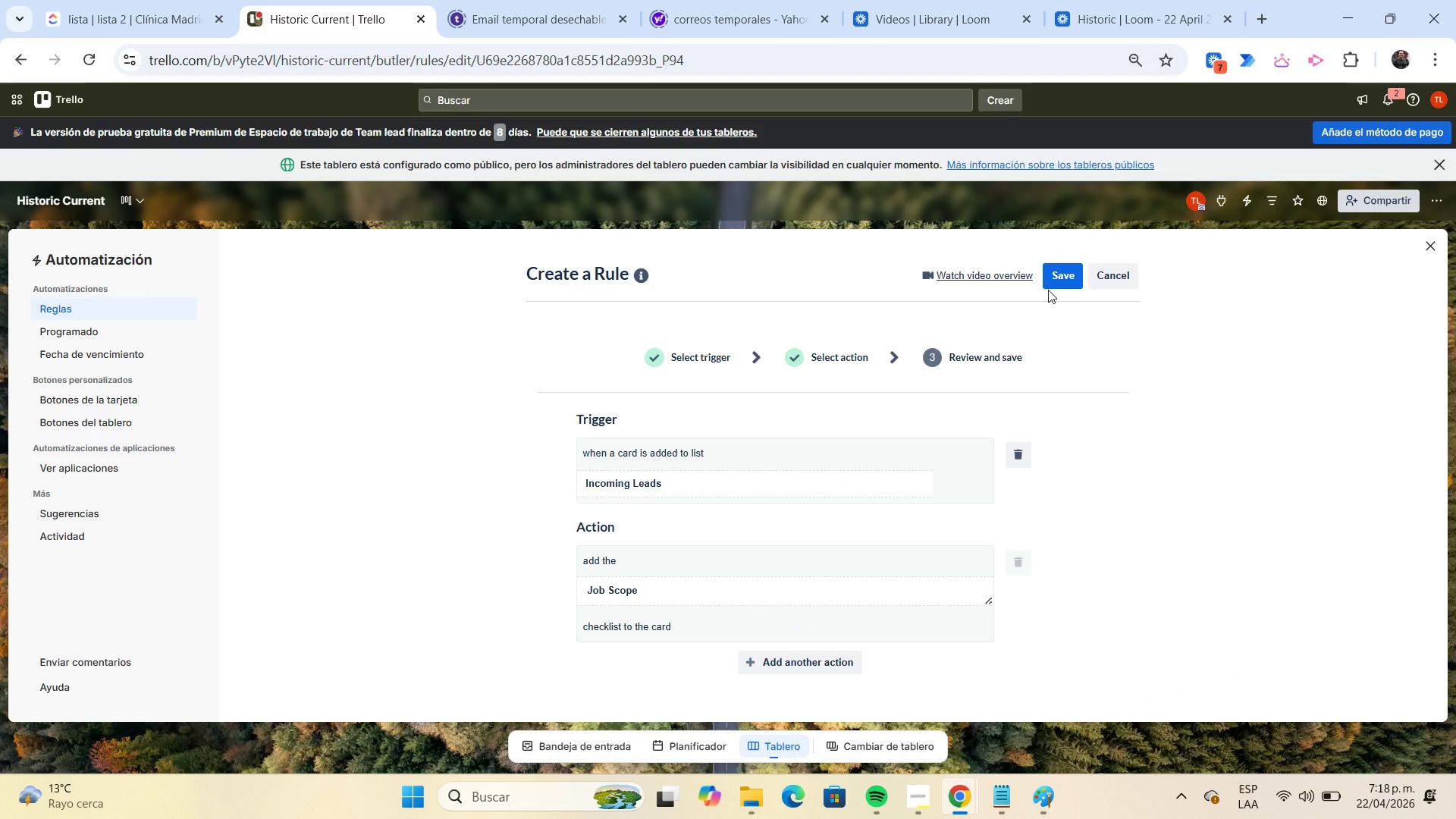 
left_click([1053, 281])
 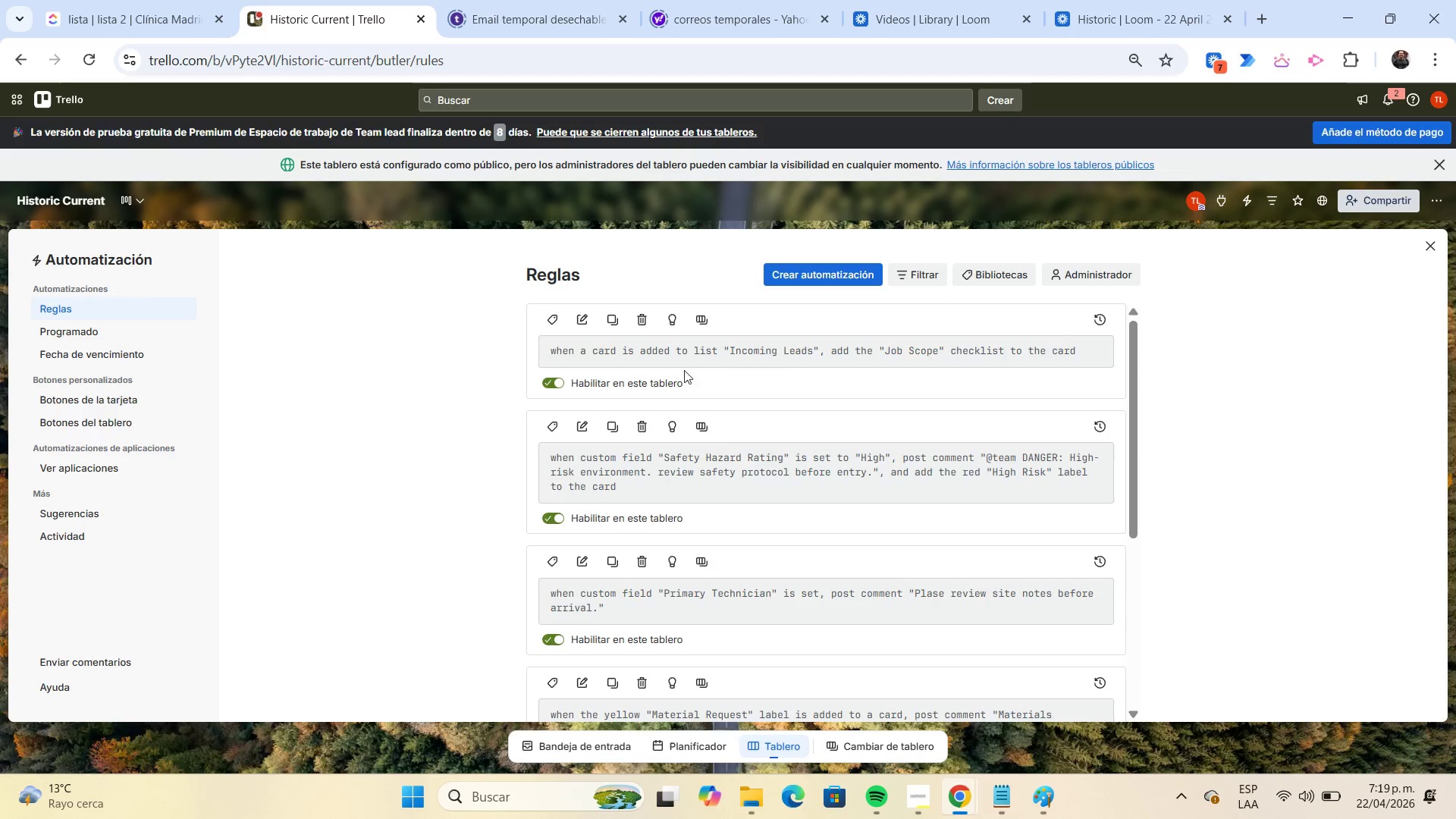 
left_click([589, 419])
 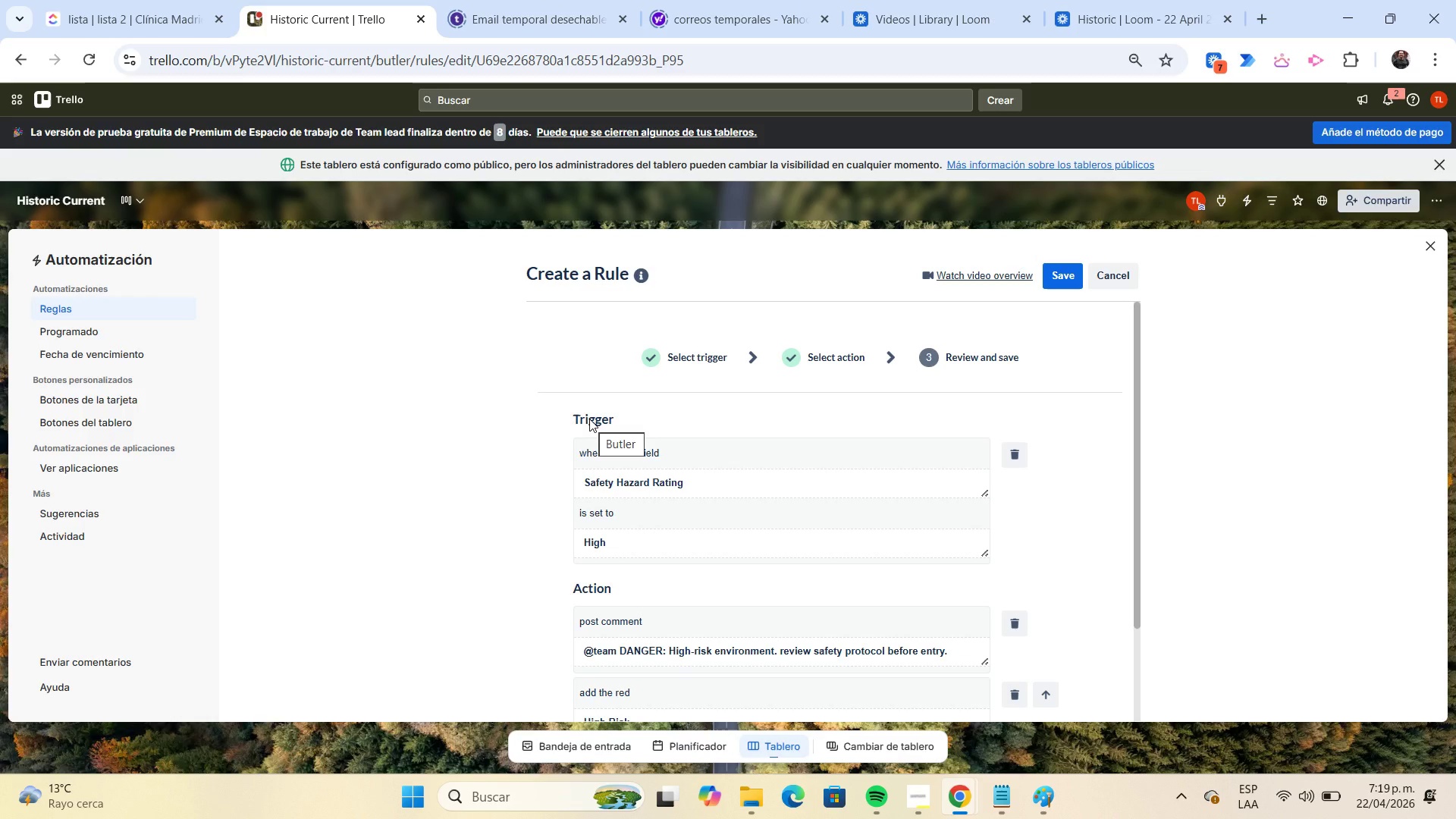 
scroll: coordinate [666, 455], scroll_direction: down, amount: 1.0
 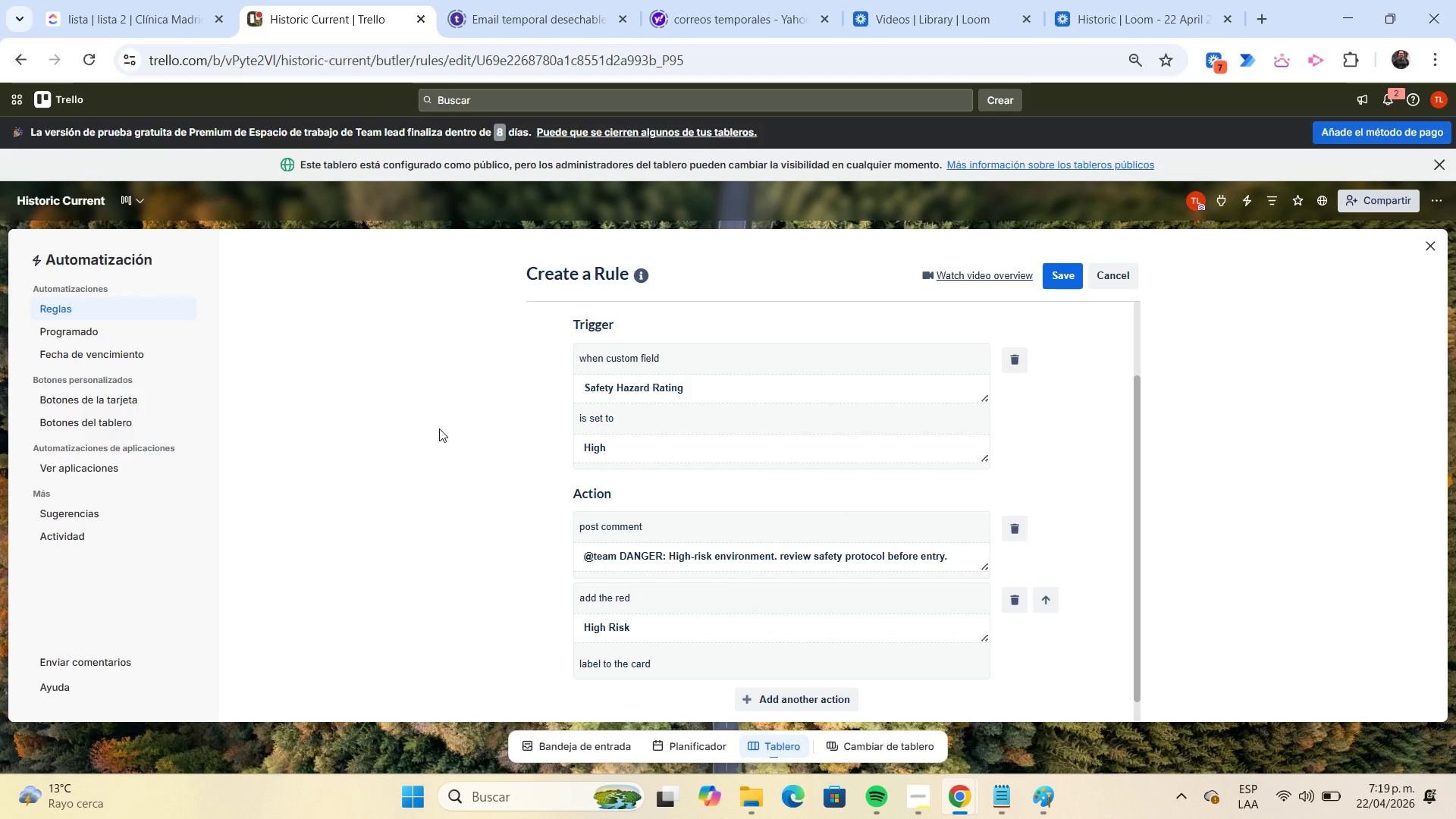 
key(Meta+Shift+S)
 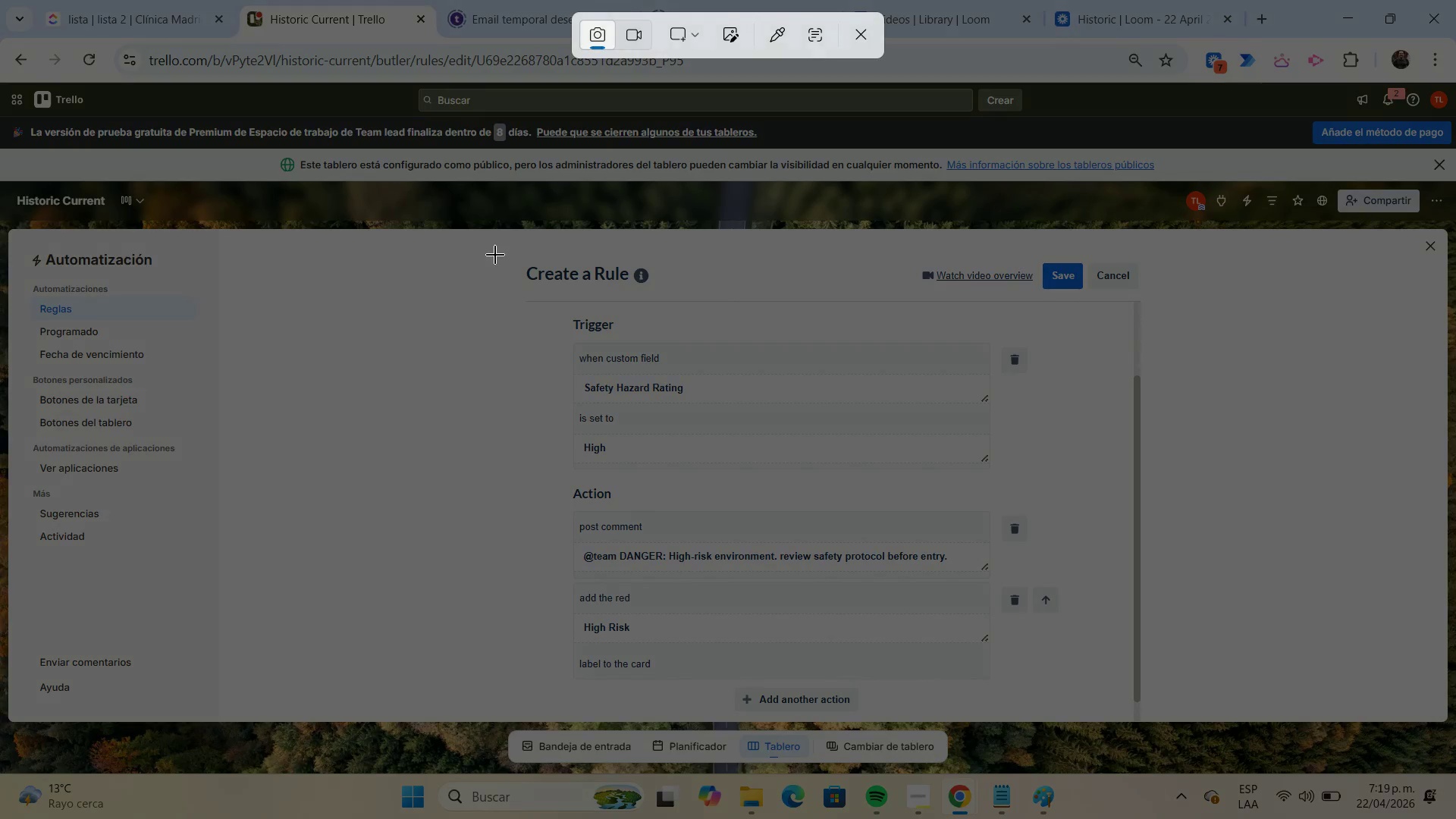 
left_click_drag(start_coordinate=[491, 246], to_coordinate=[1173, 691])
 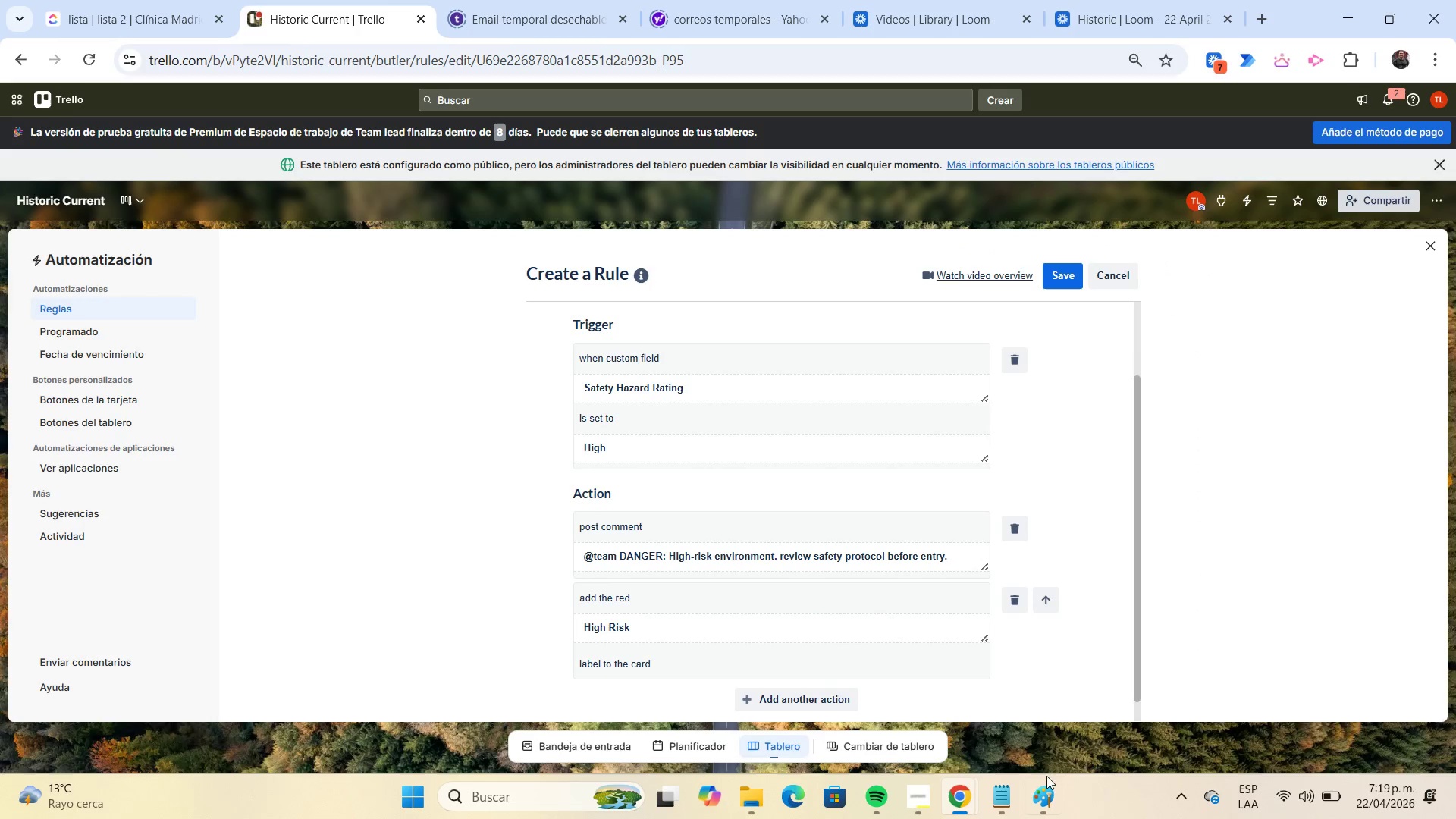 
left_click([1046, 792])
 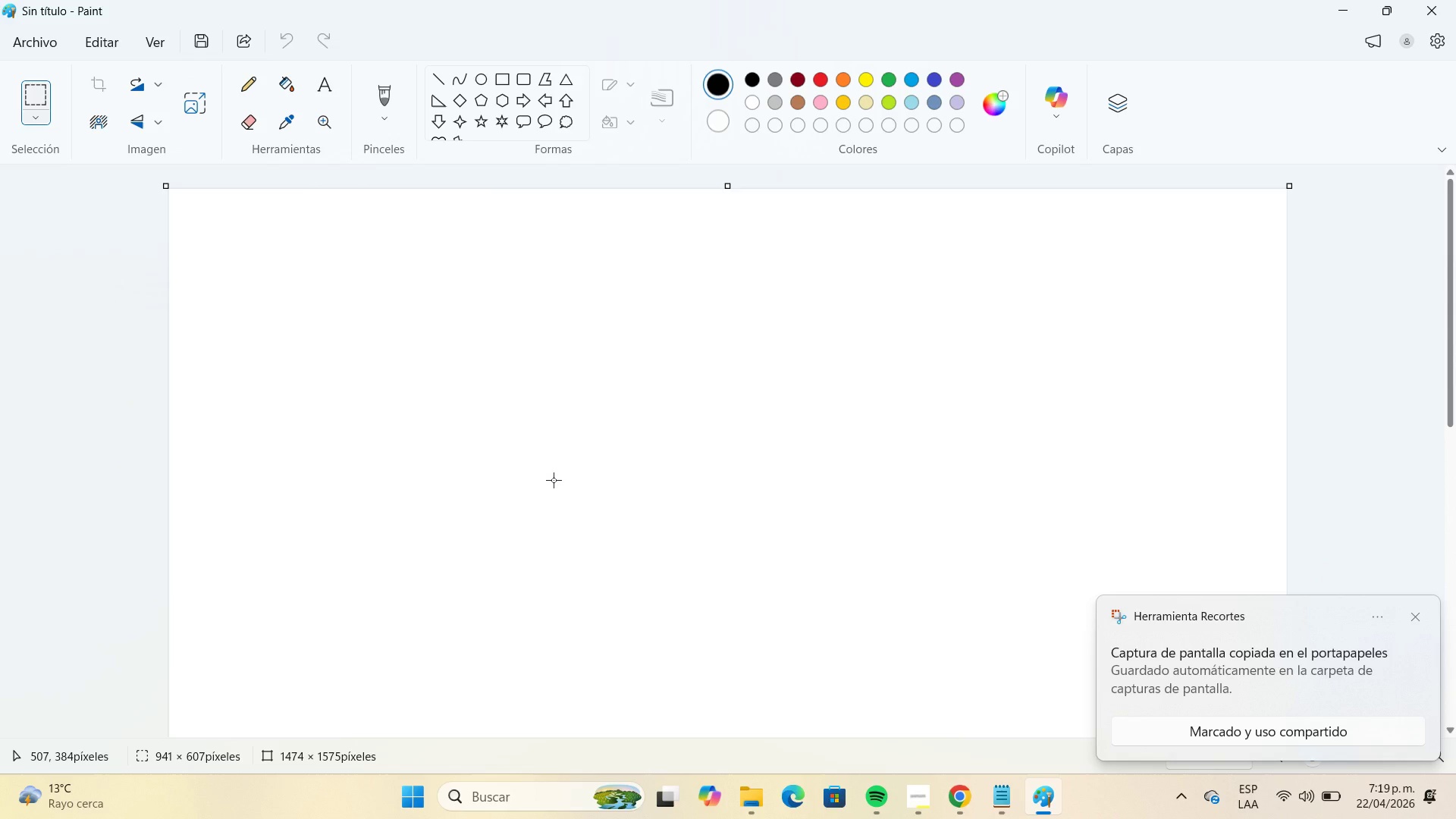 
key(Control+V)
 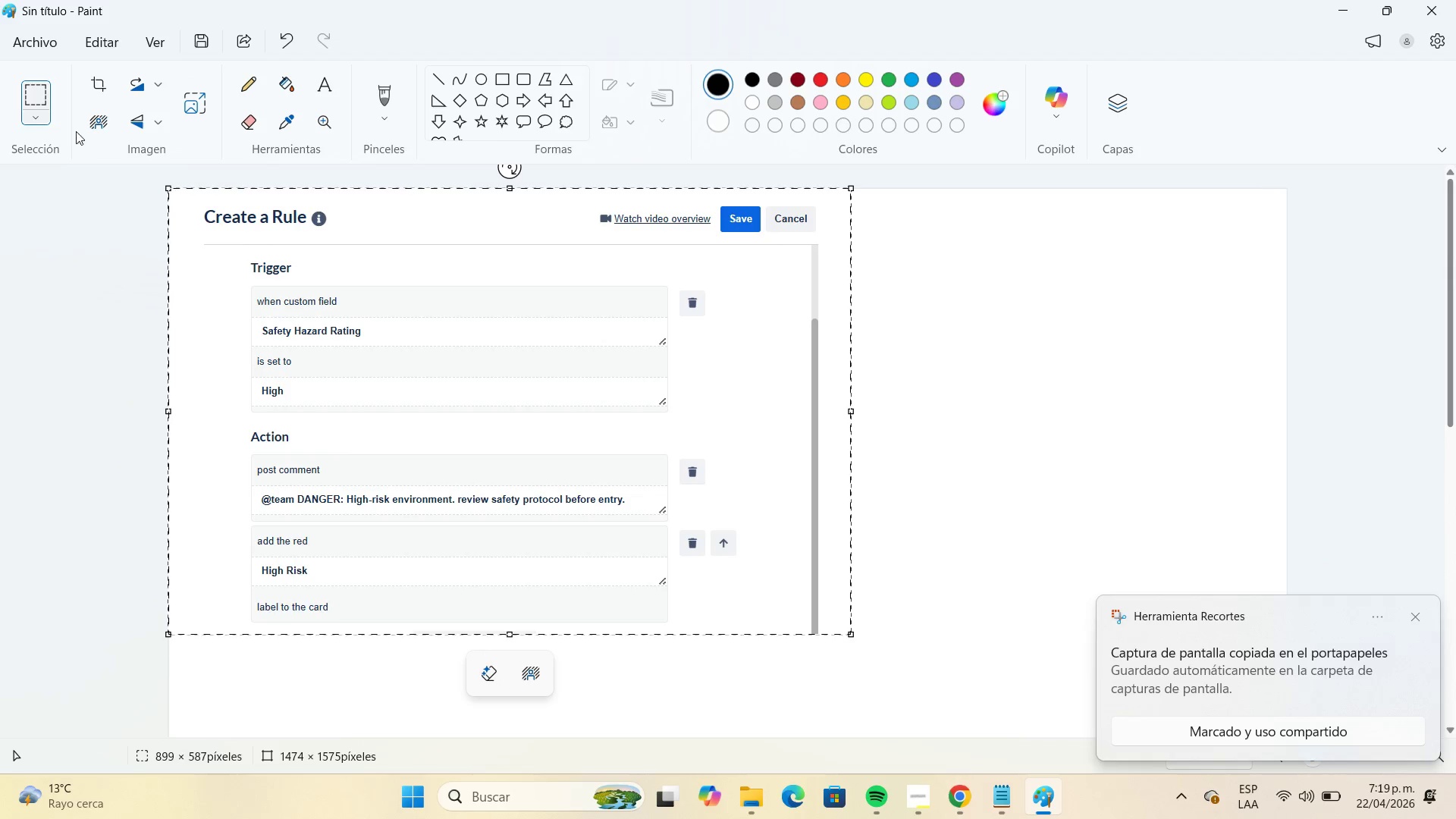 
left_click([48, 52])
 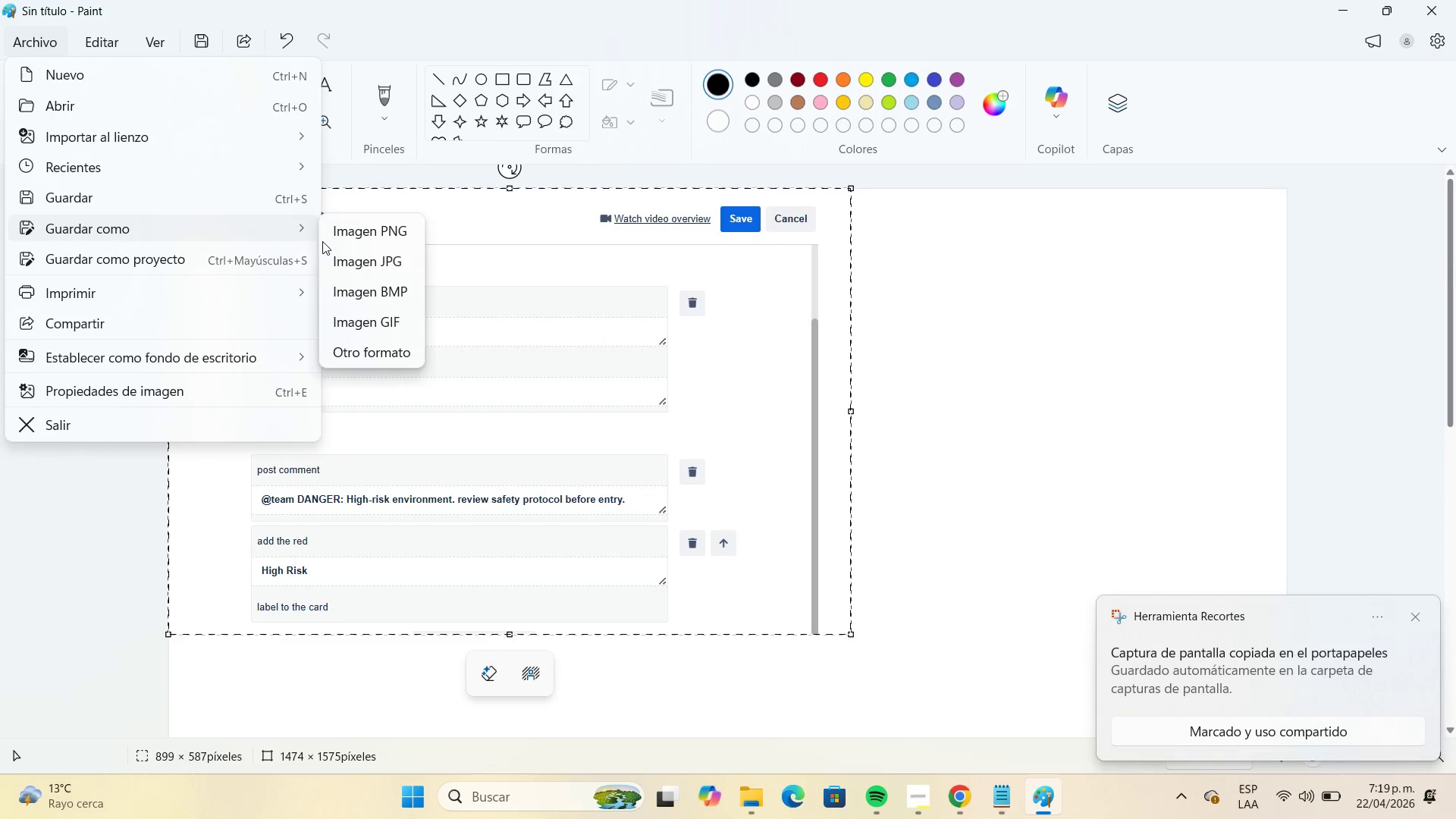 
left_click([381, 265])
 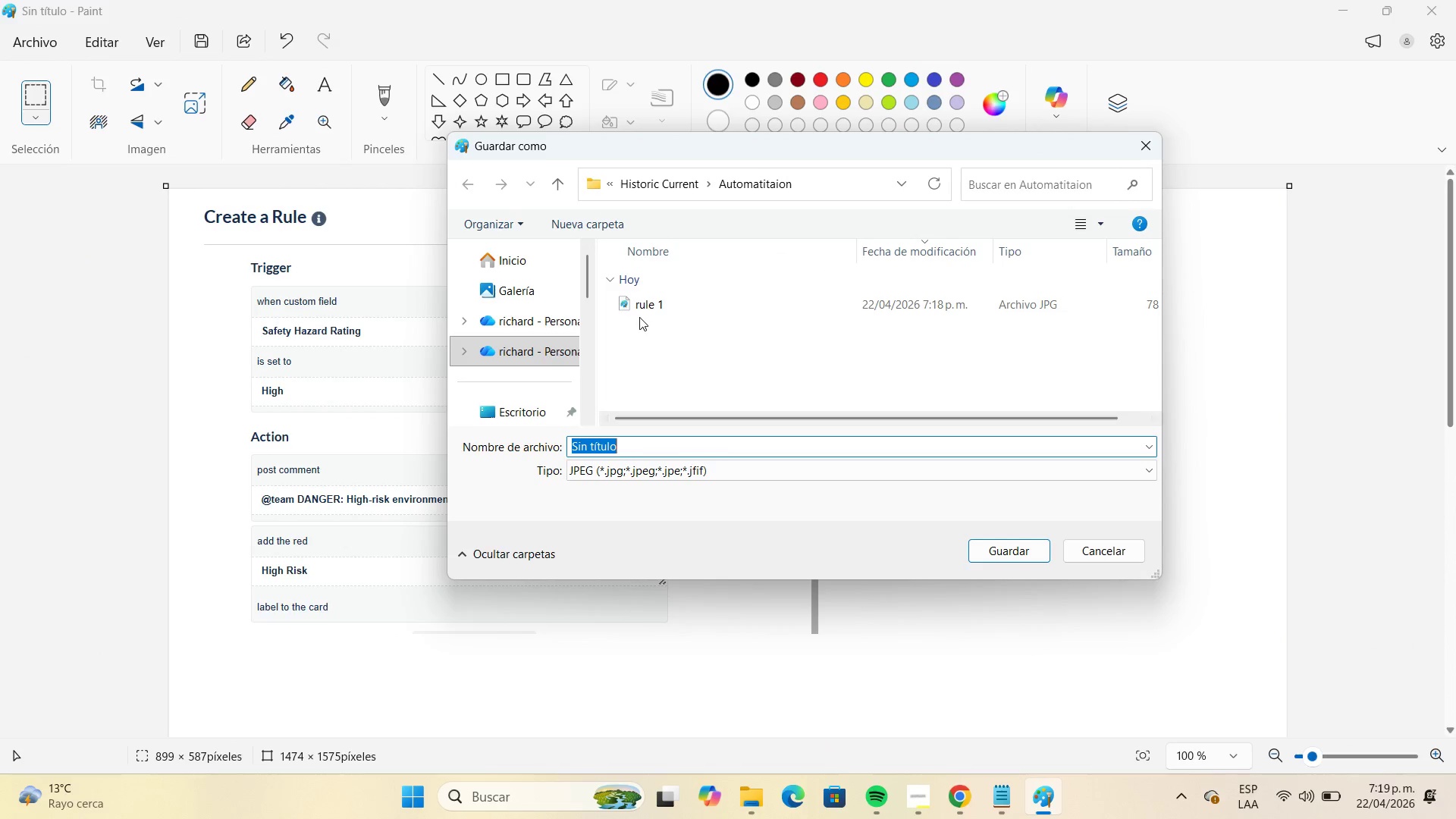 
left_click([638, 313])
 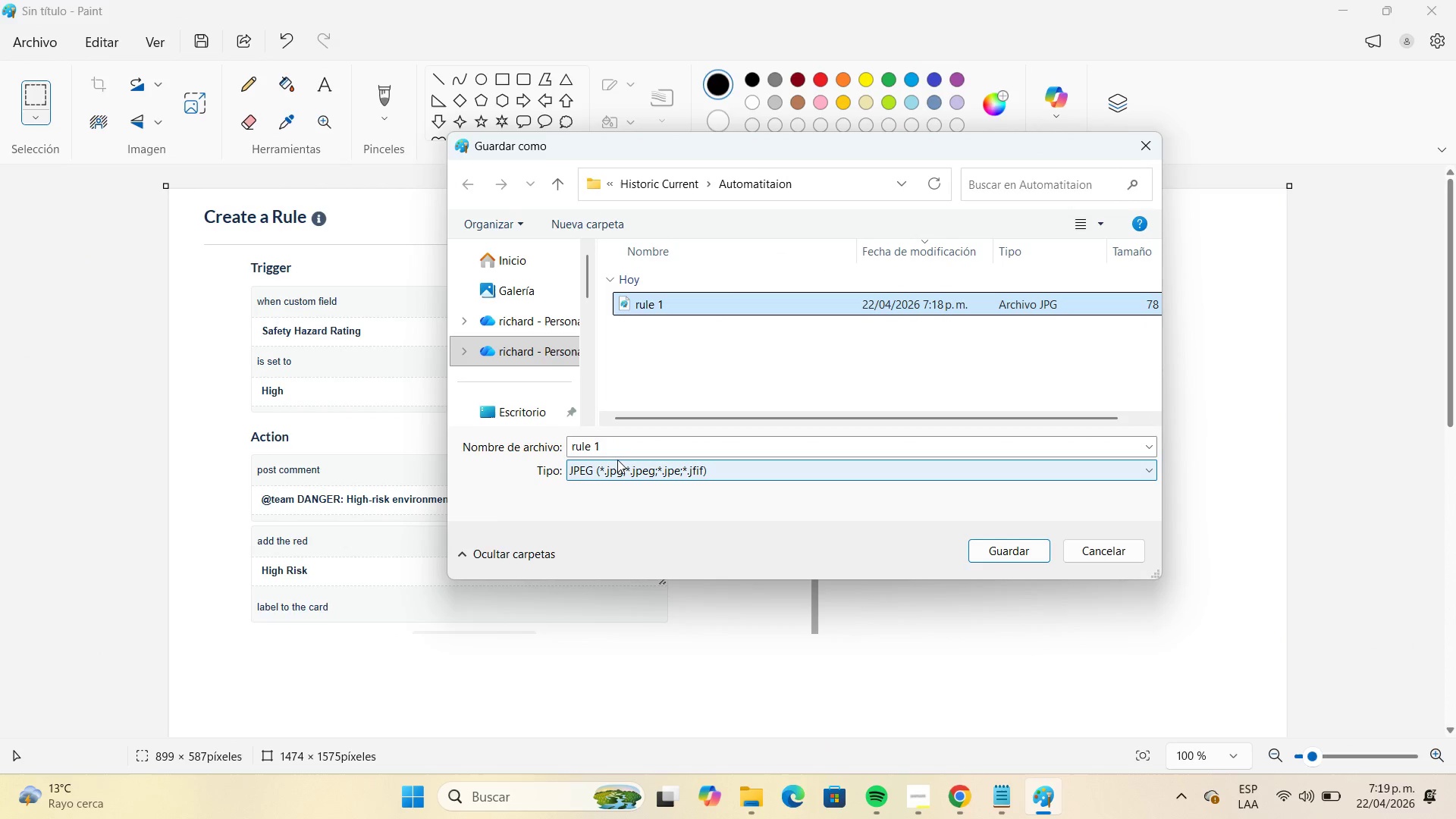 
left_click([616, 455])
 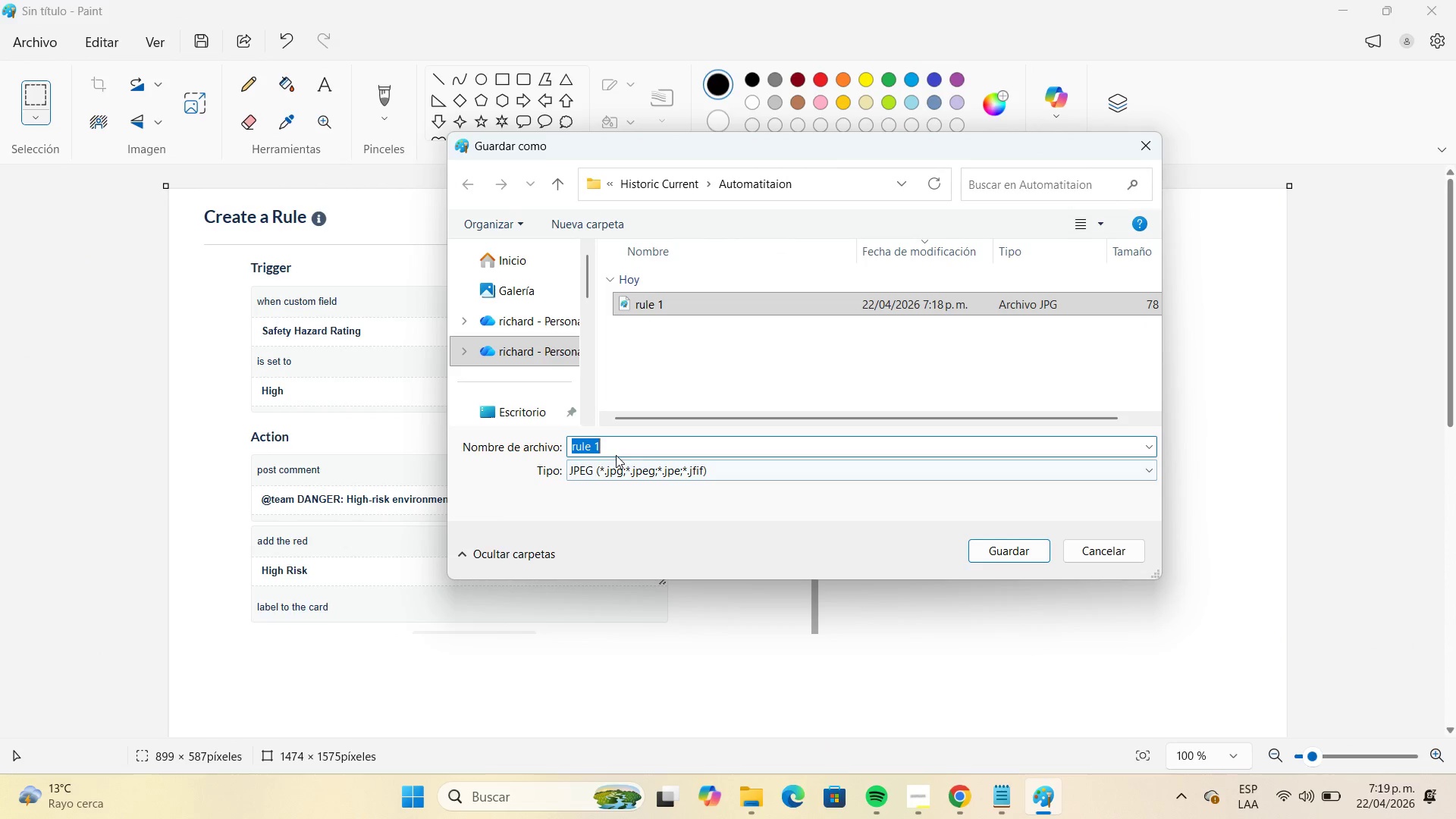 
left_click([614, 452])
 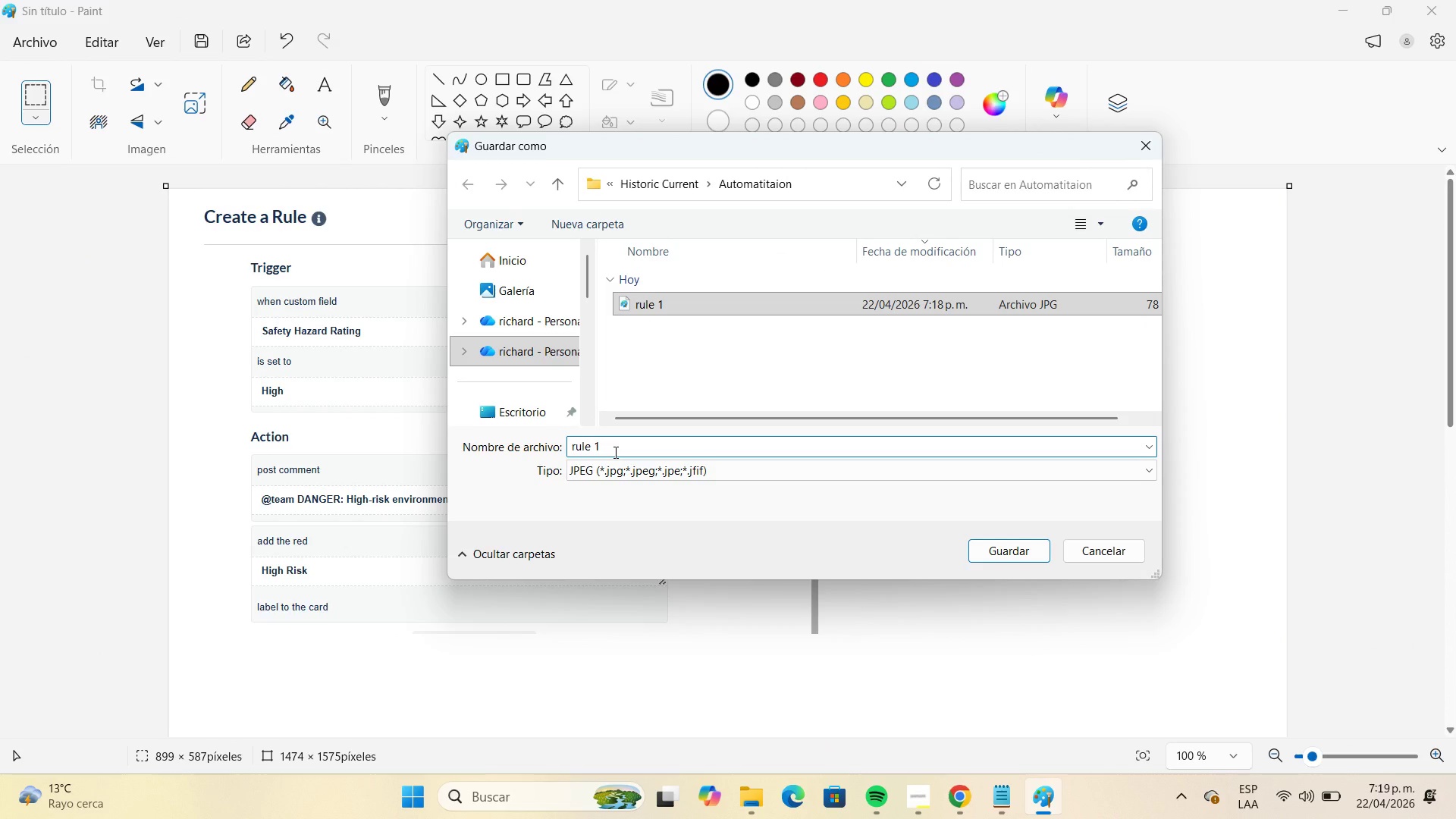 
key(Backspace)
 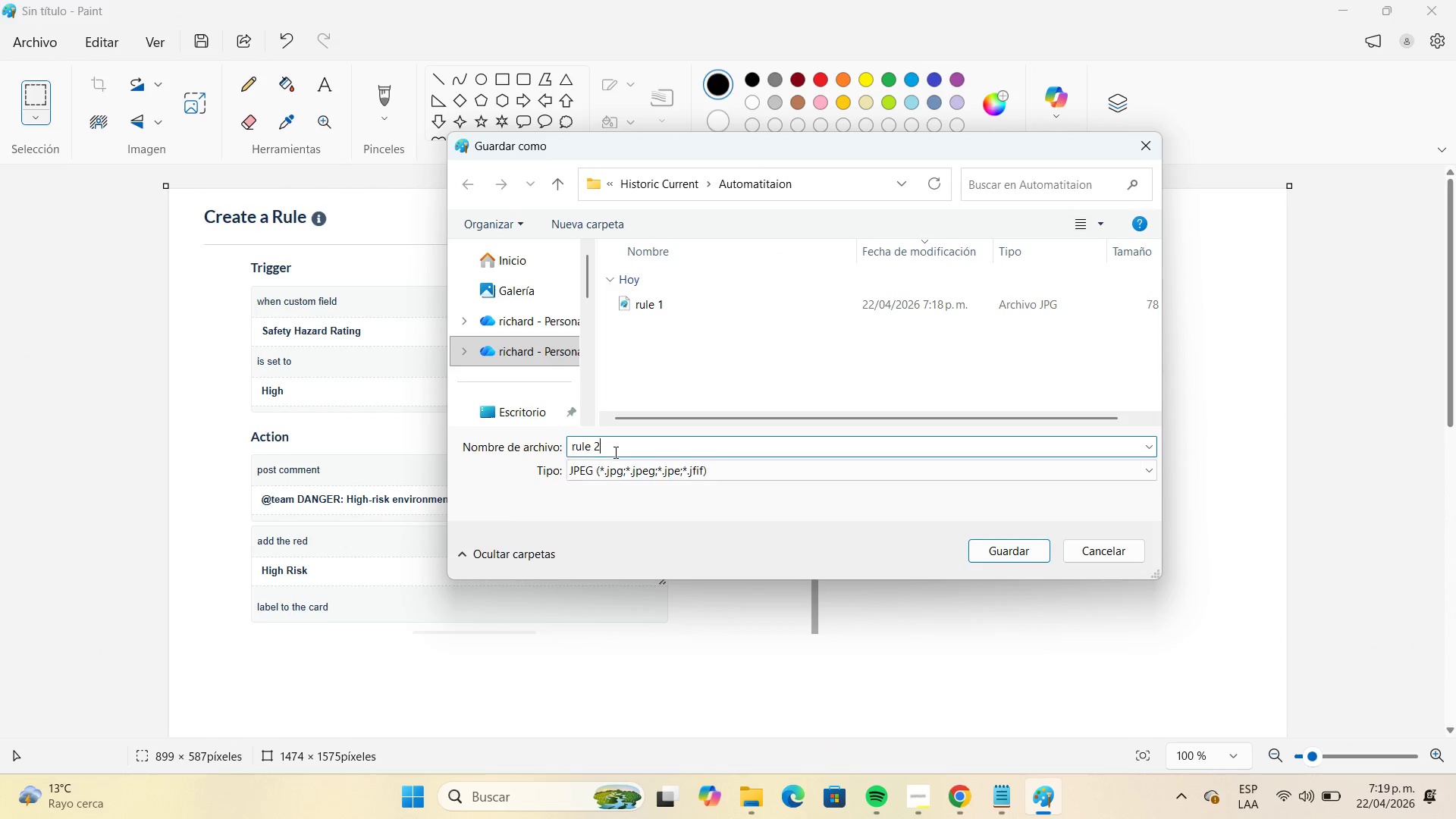 
key(Numpad2)
 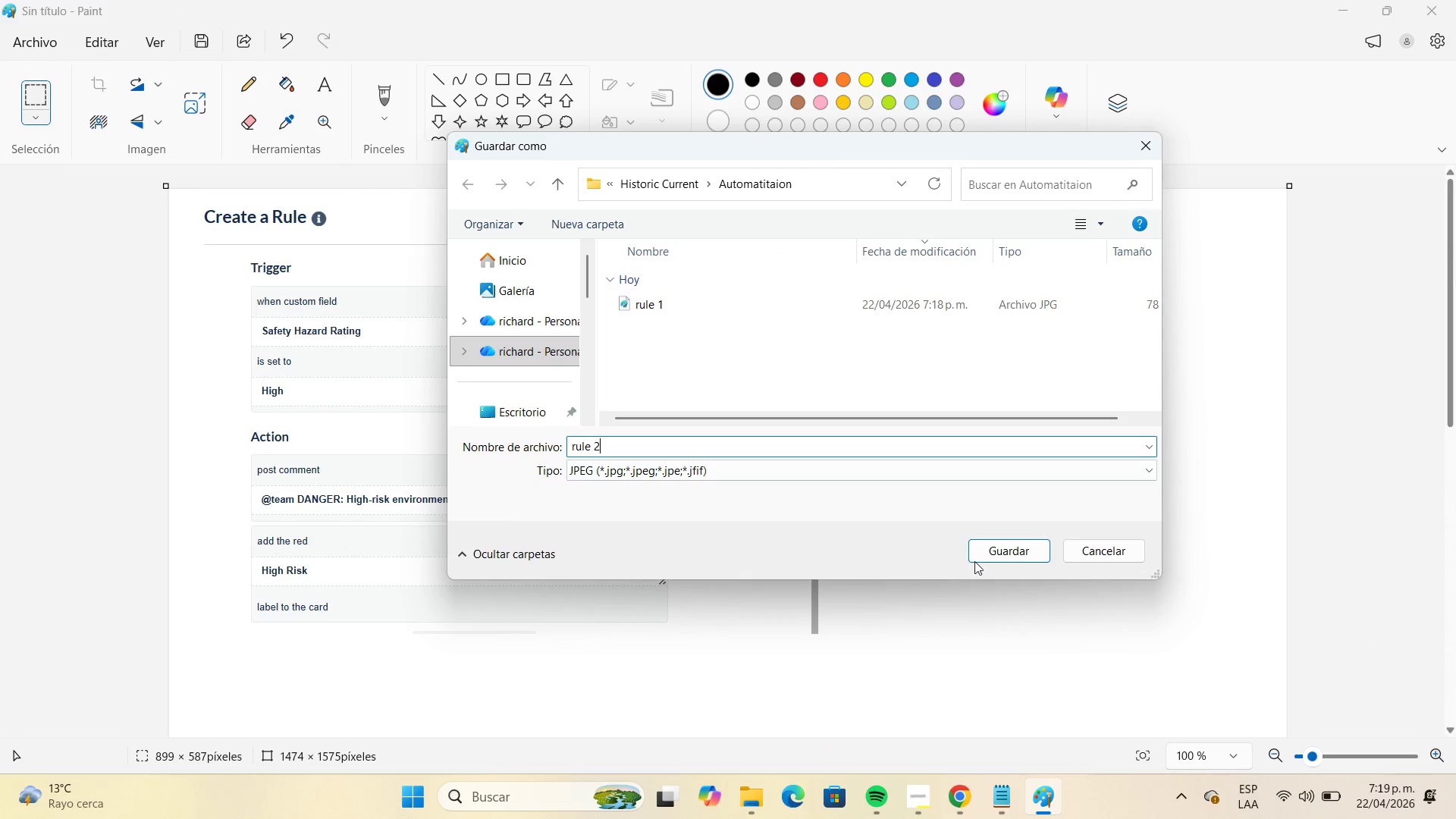 
left_click([976, 555])
 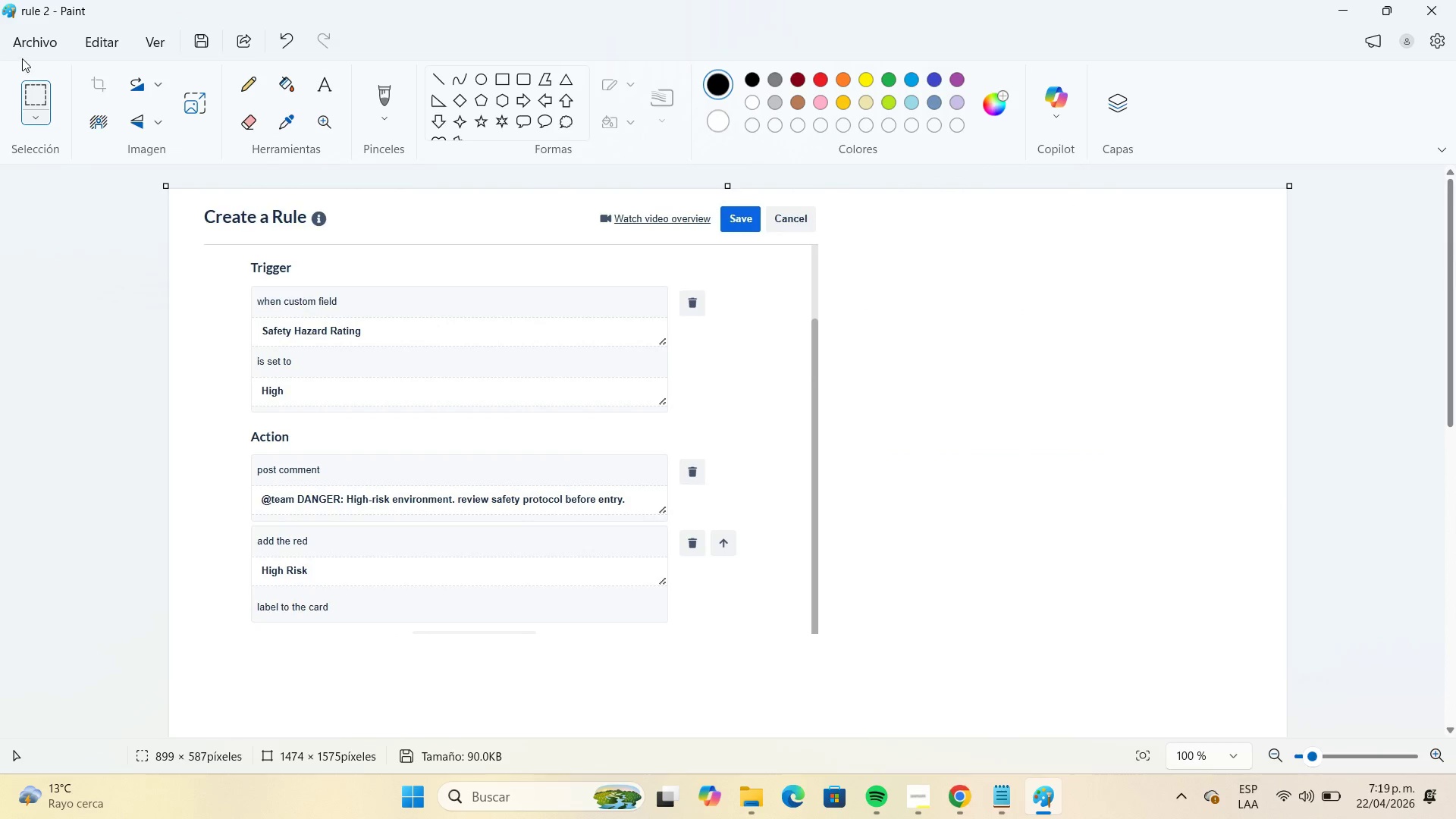 
left_click([20, 55])
 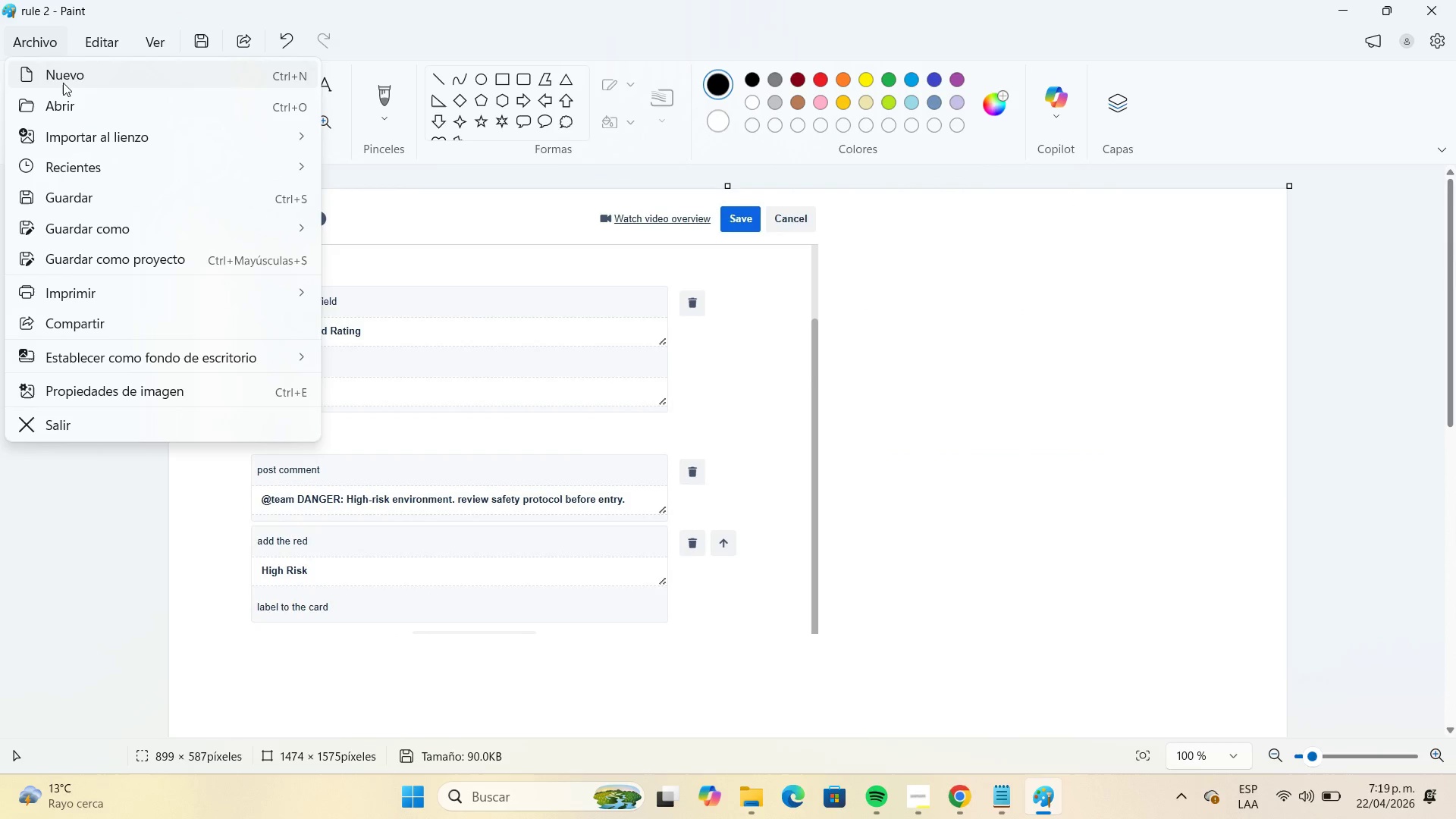 
left_click([62, 83])
 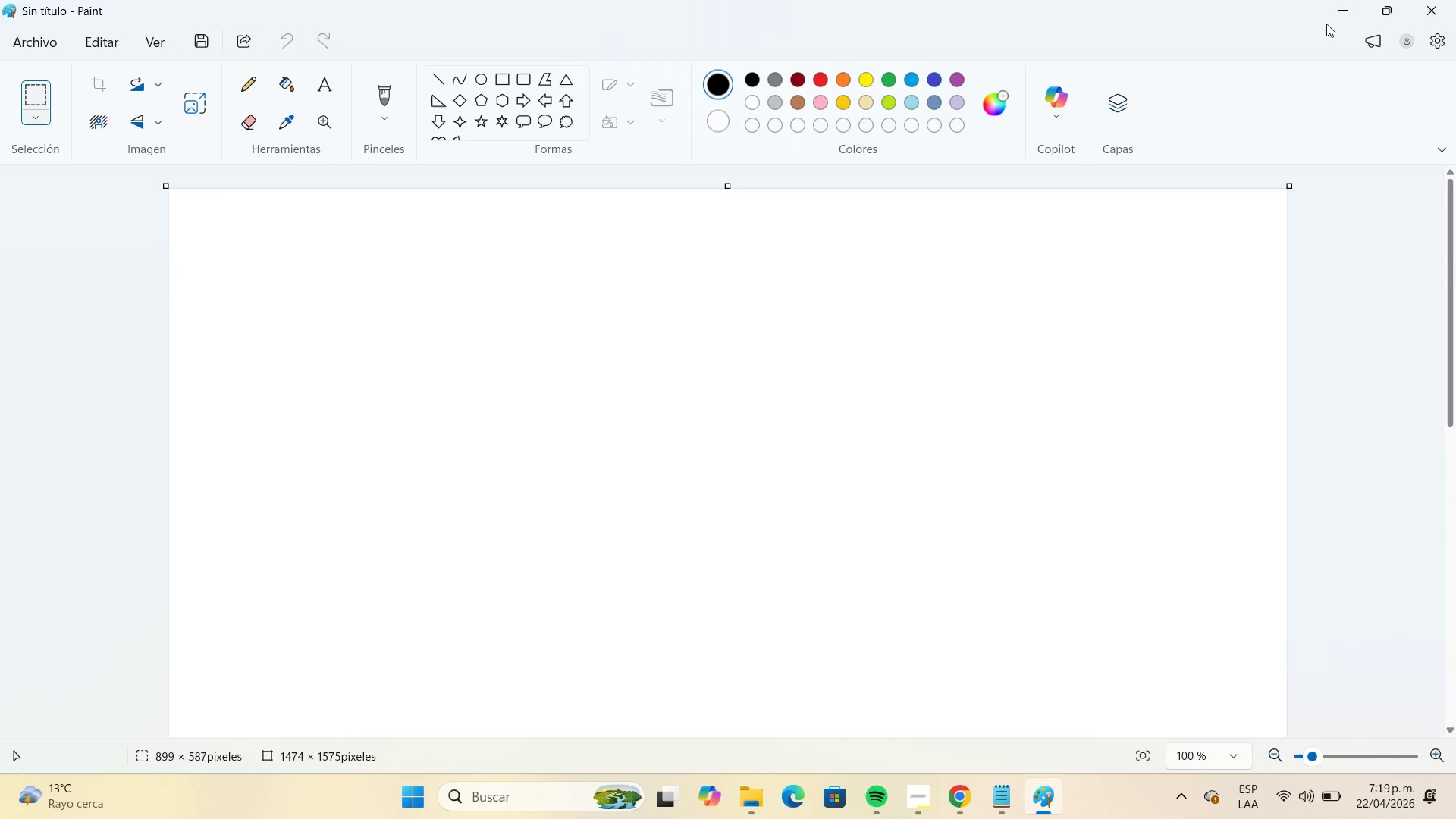 
left_click([1348, 15])
 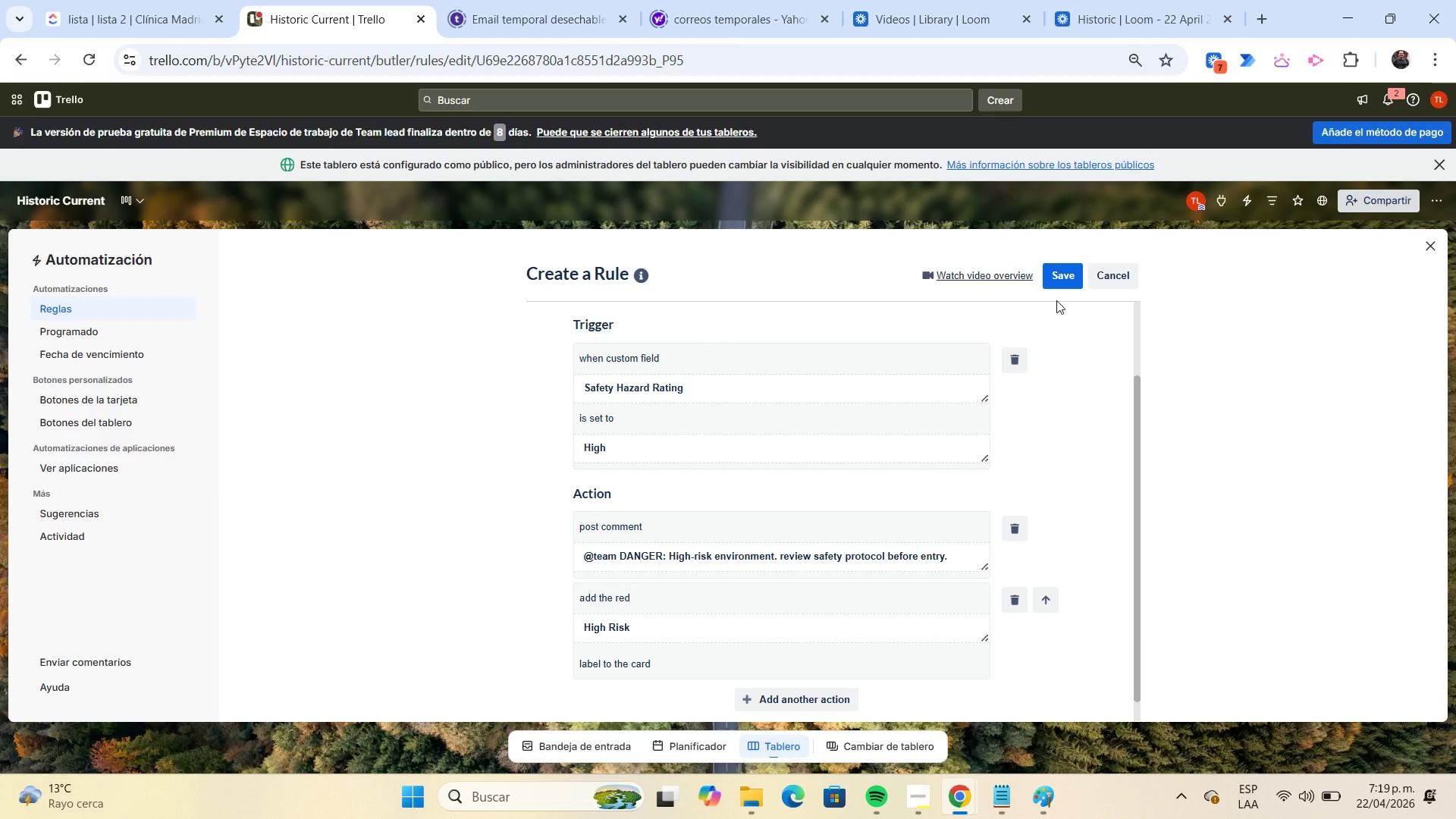 
left_click([1056, 284])
 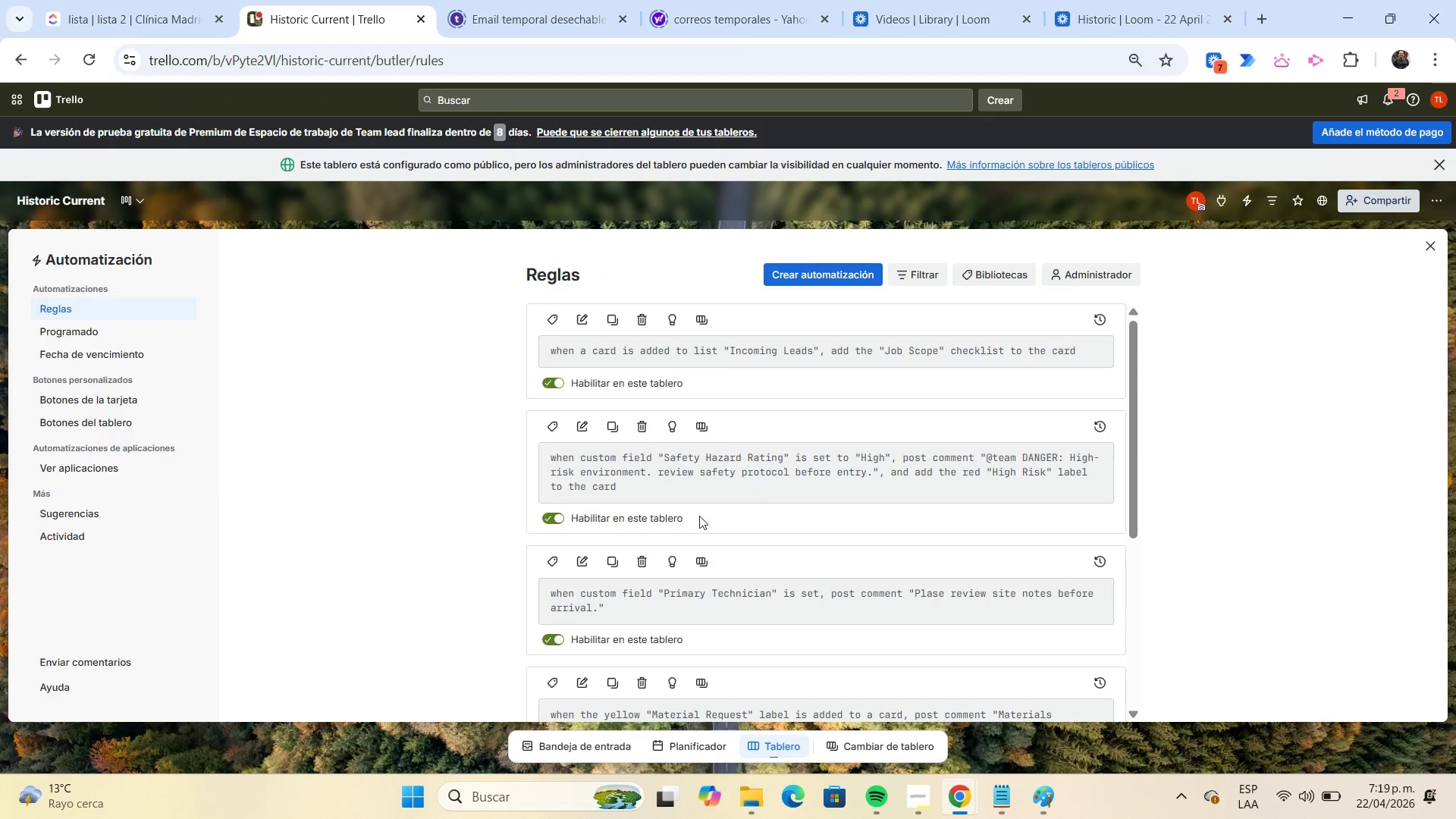 
left_click([588, 554])
 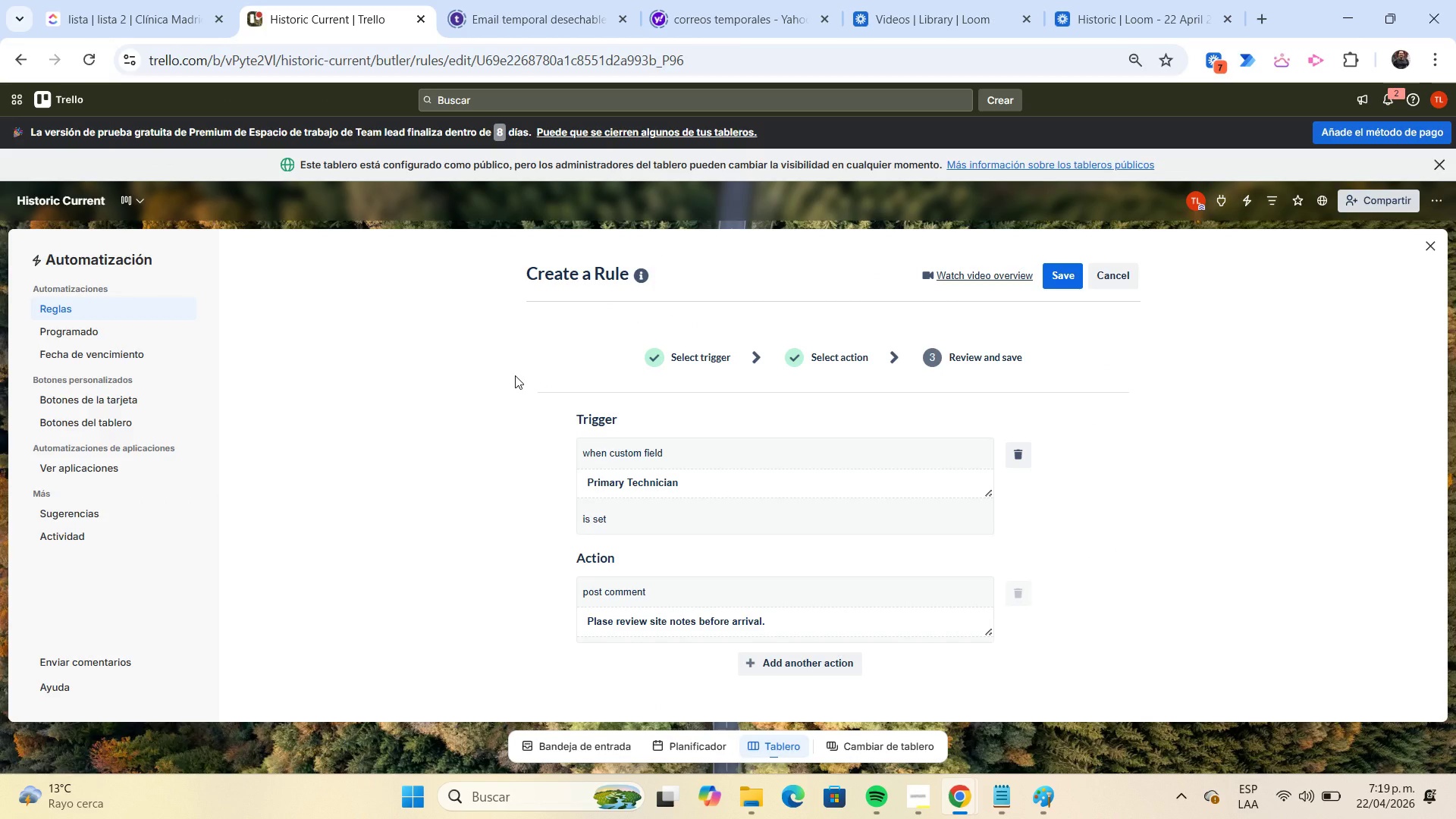 
key(Meta+Shift+S)
 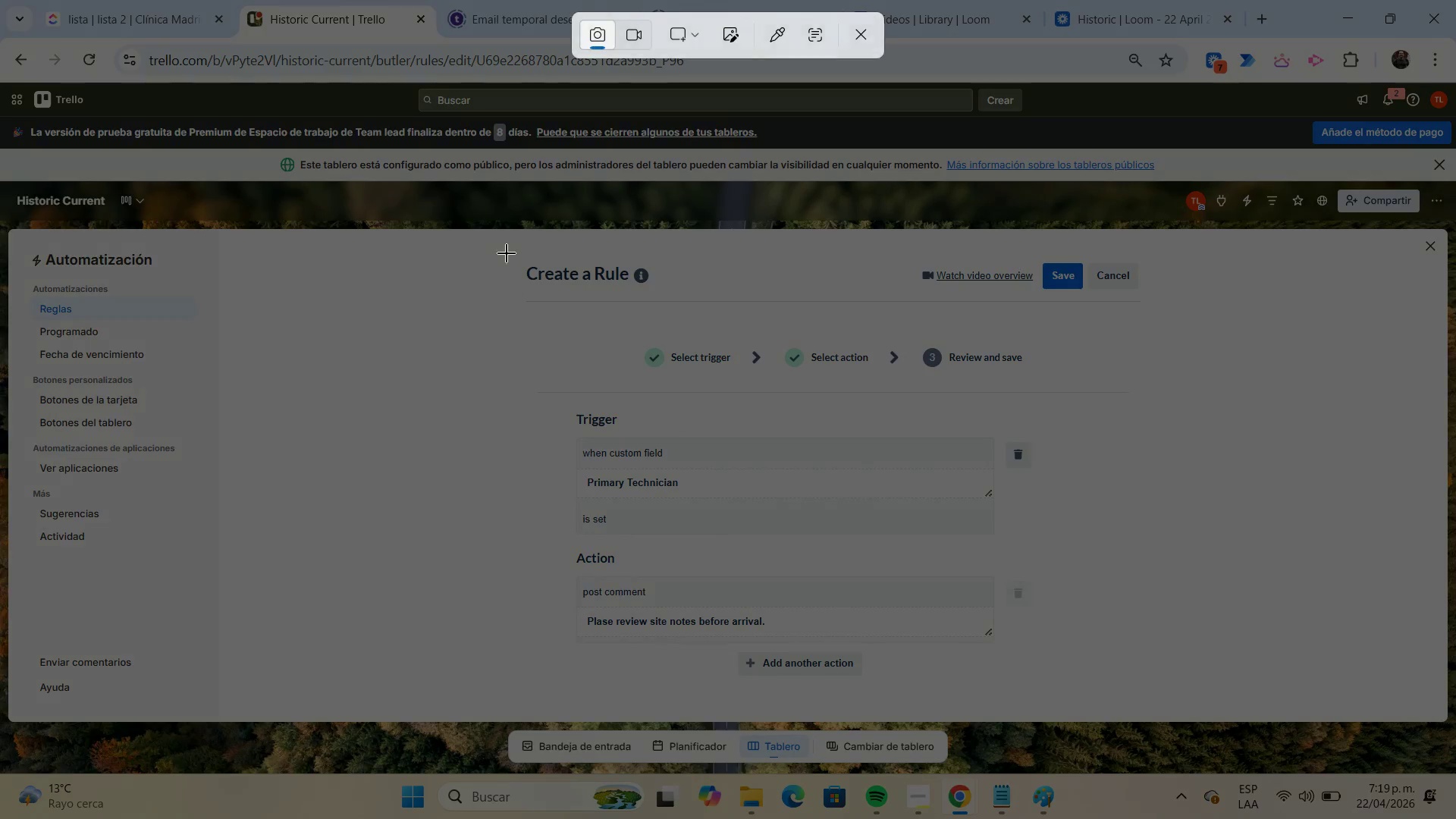 
left_click_drag(start_coordinate=[495, 242], to_coordinate=[1177, 679])
 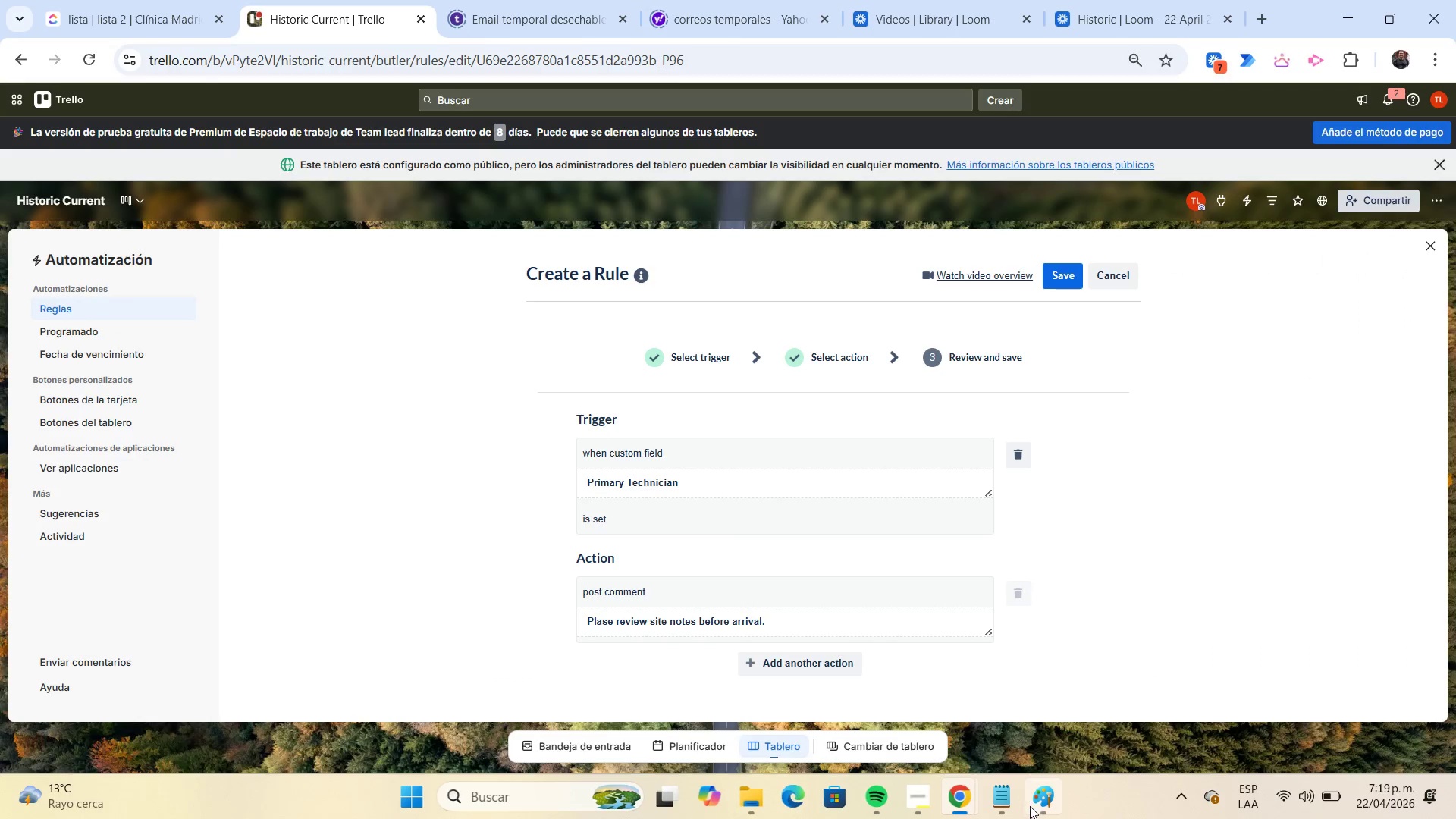 
left_click([1030, 806])
 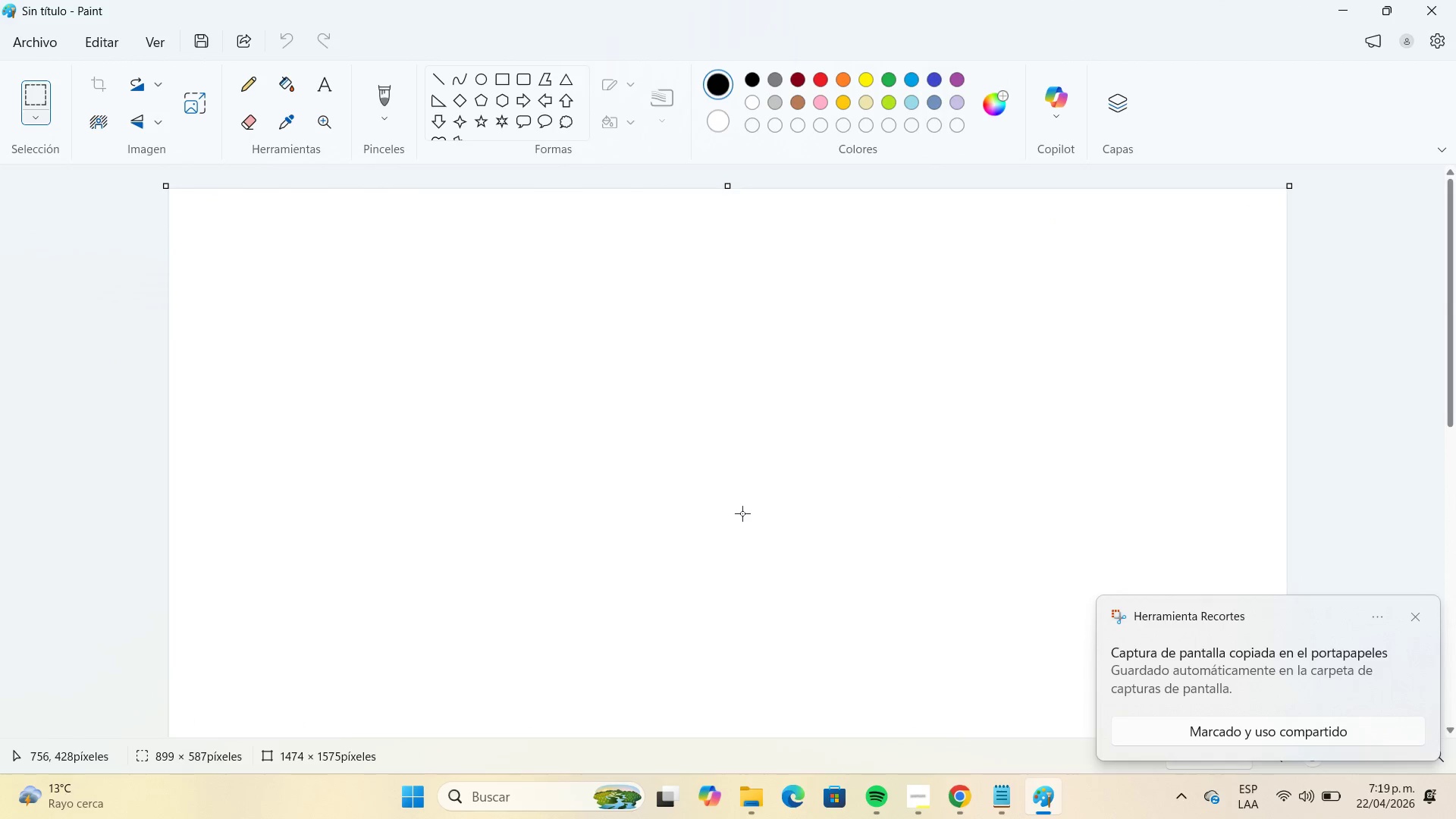 
key(Control+V)
 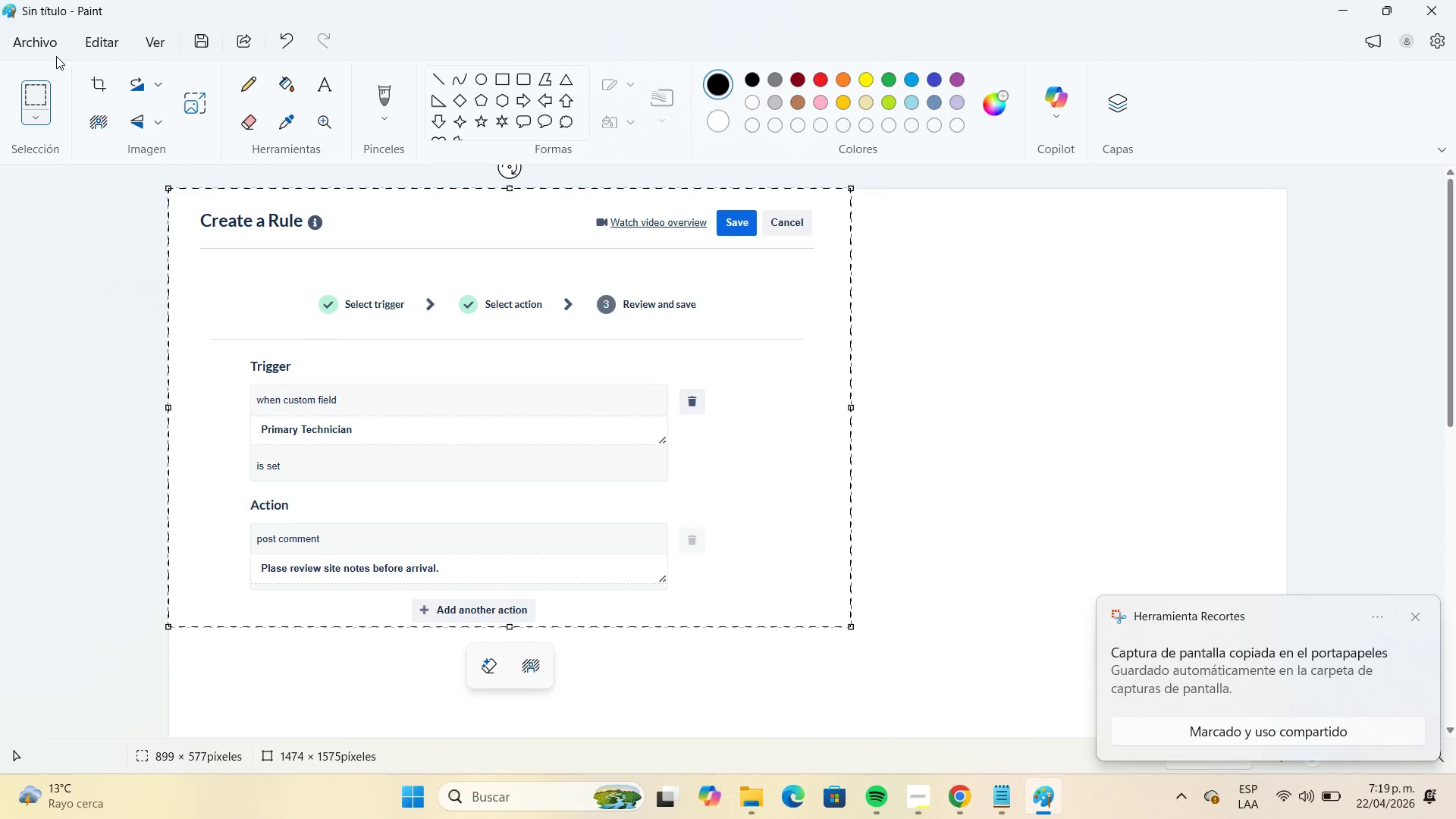 
left_click([51, 52])
 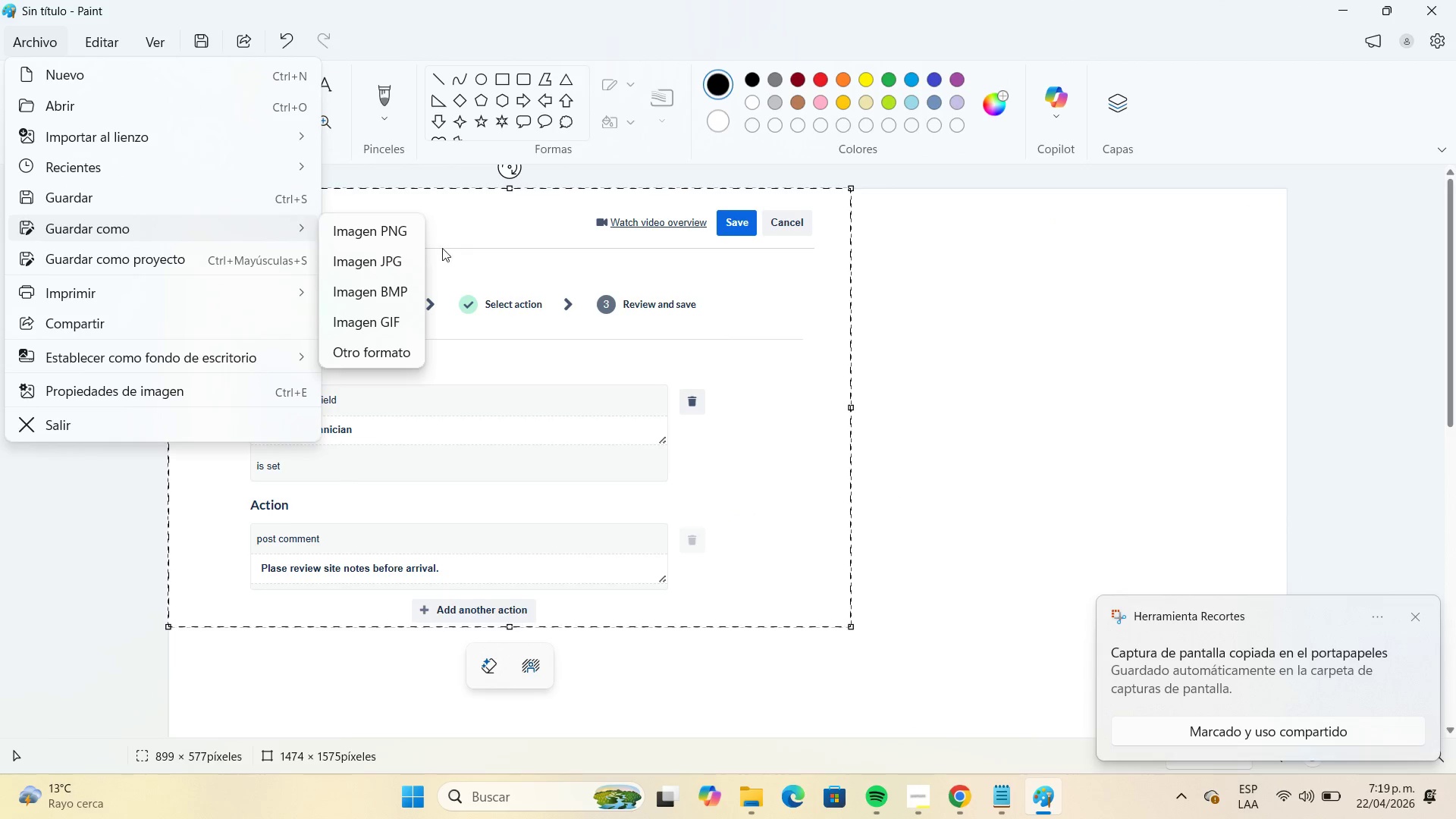 
left_click([413, 256])
 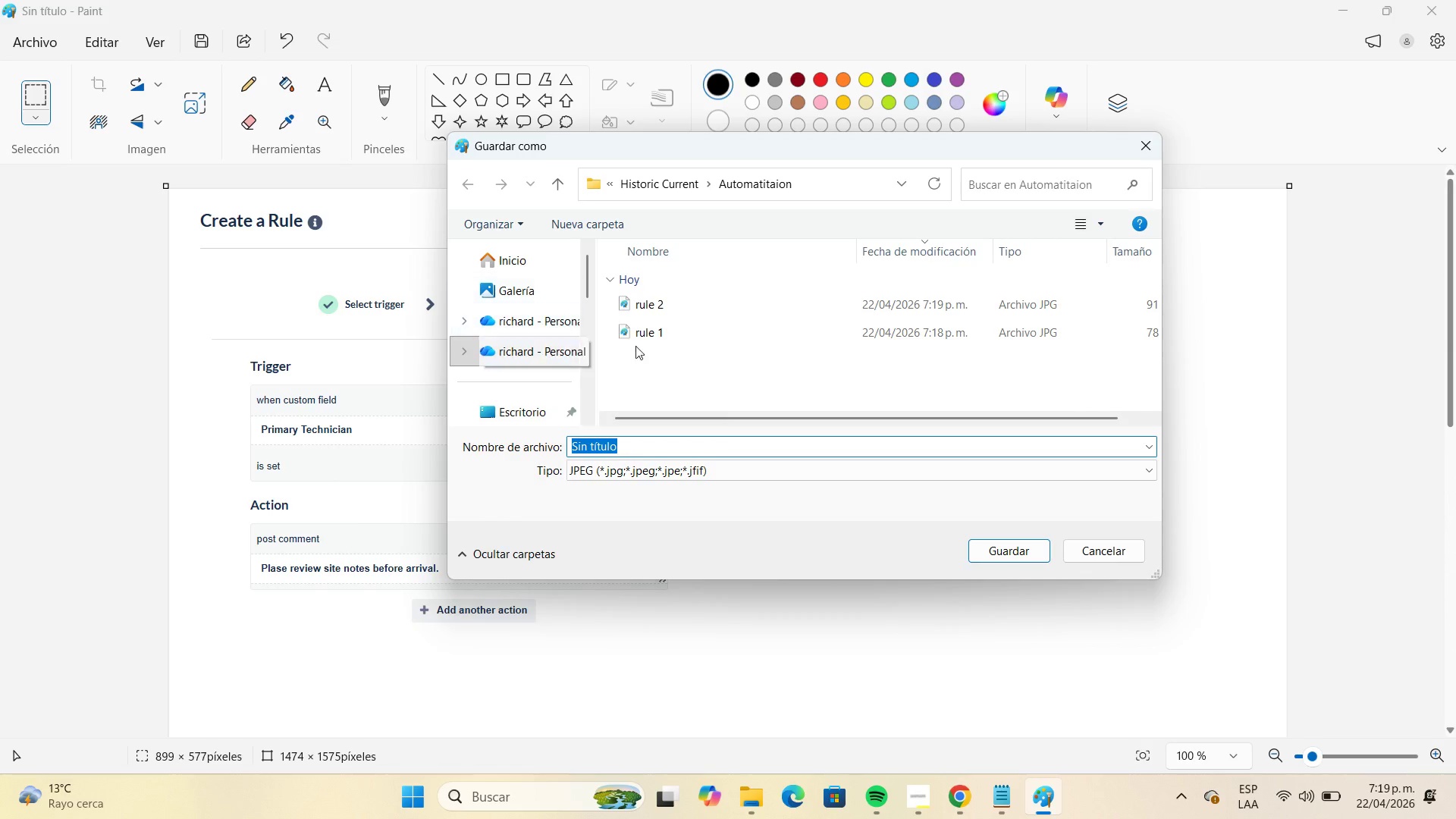 
left_click([650, 306])
 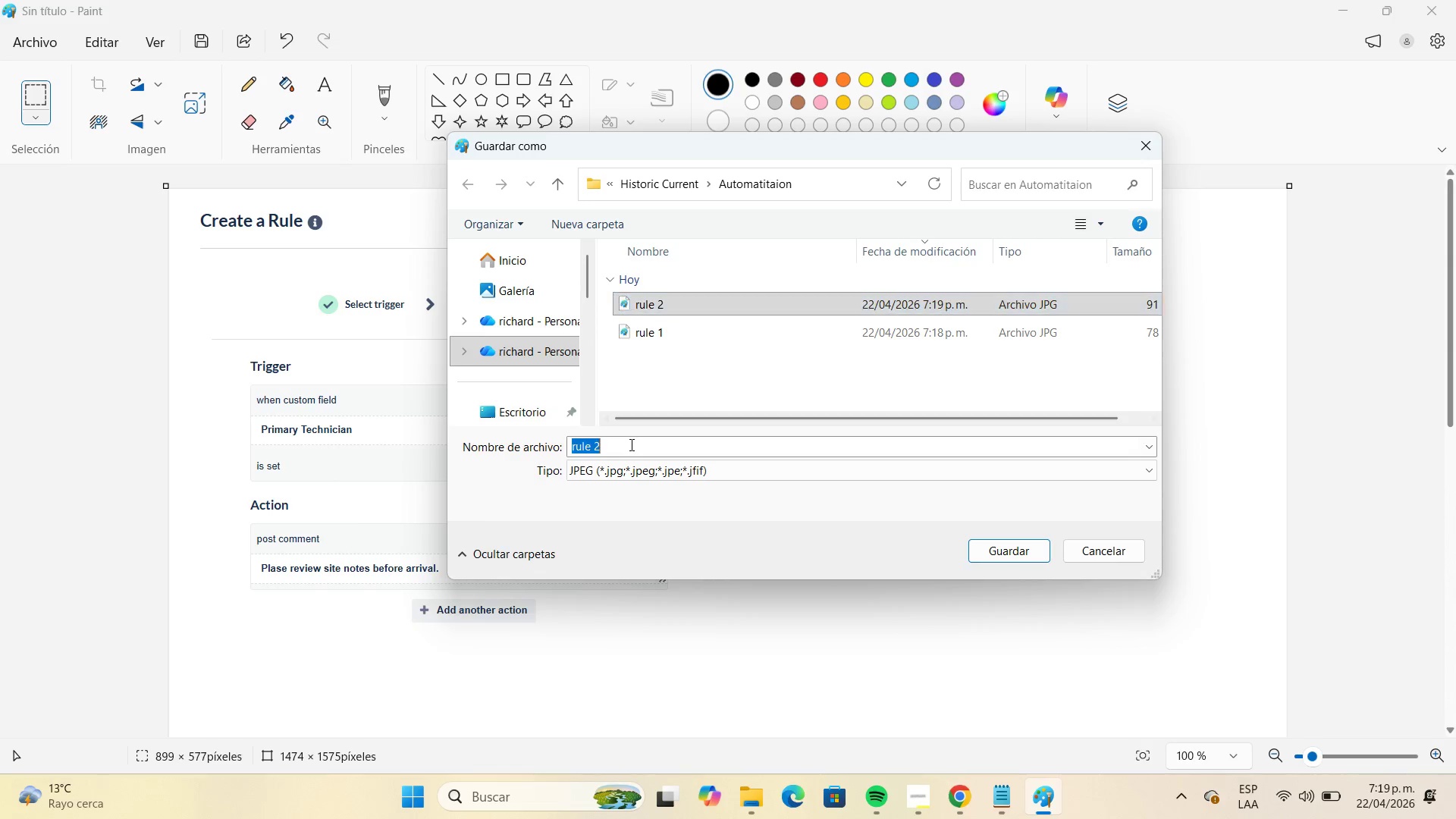 
double_click([630, 444])
 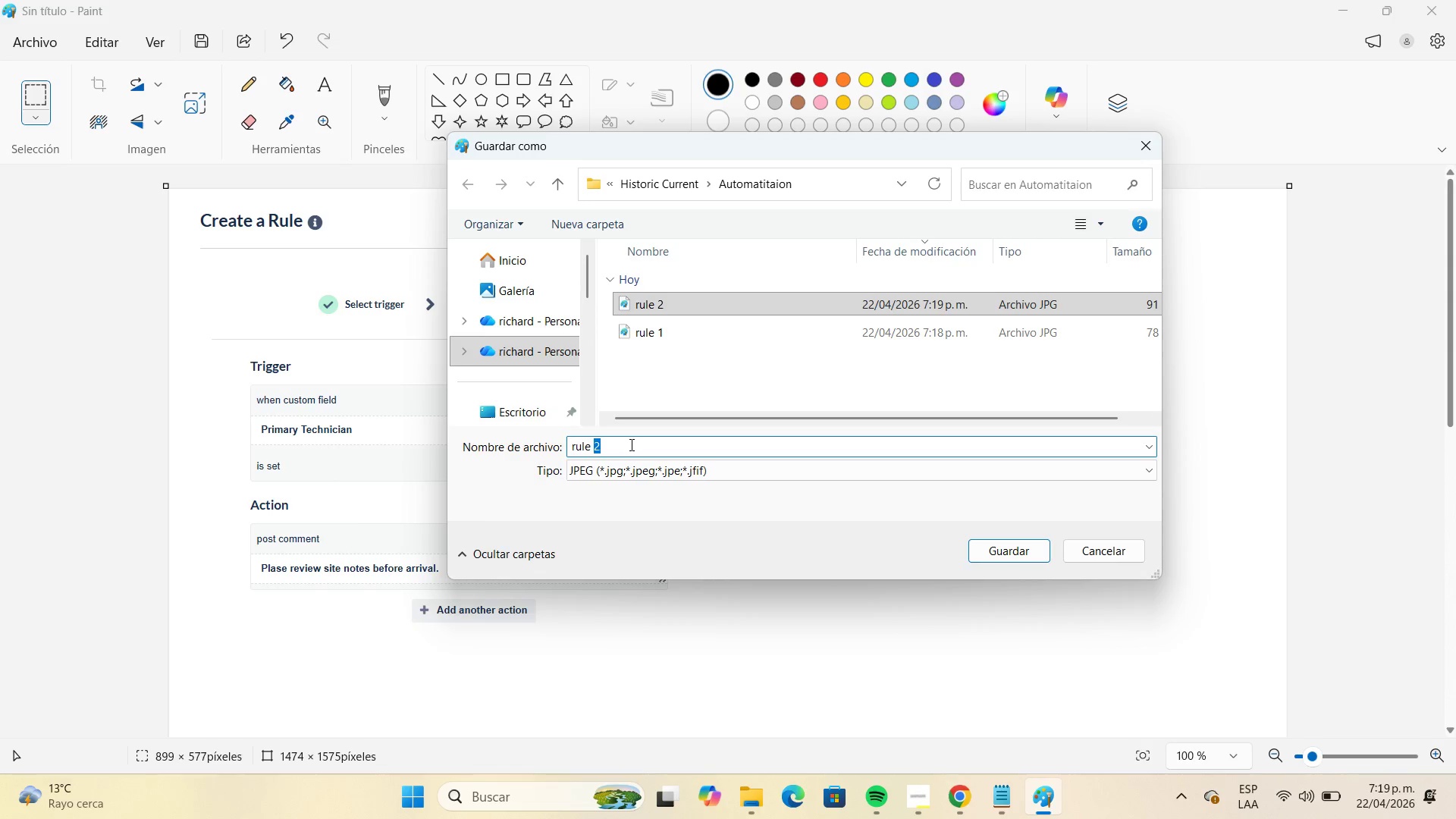 
key(Numpad3)
 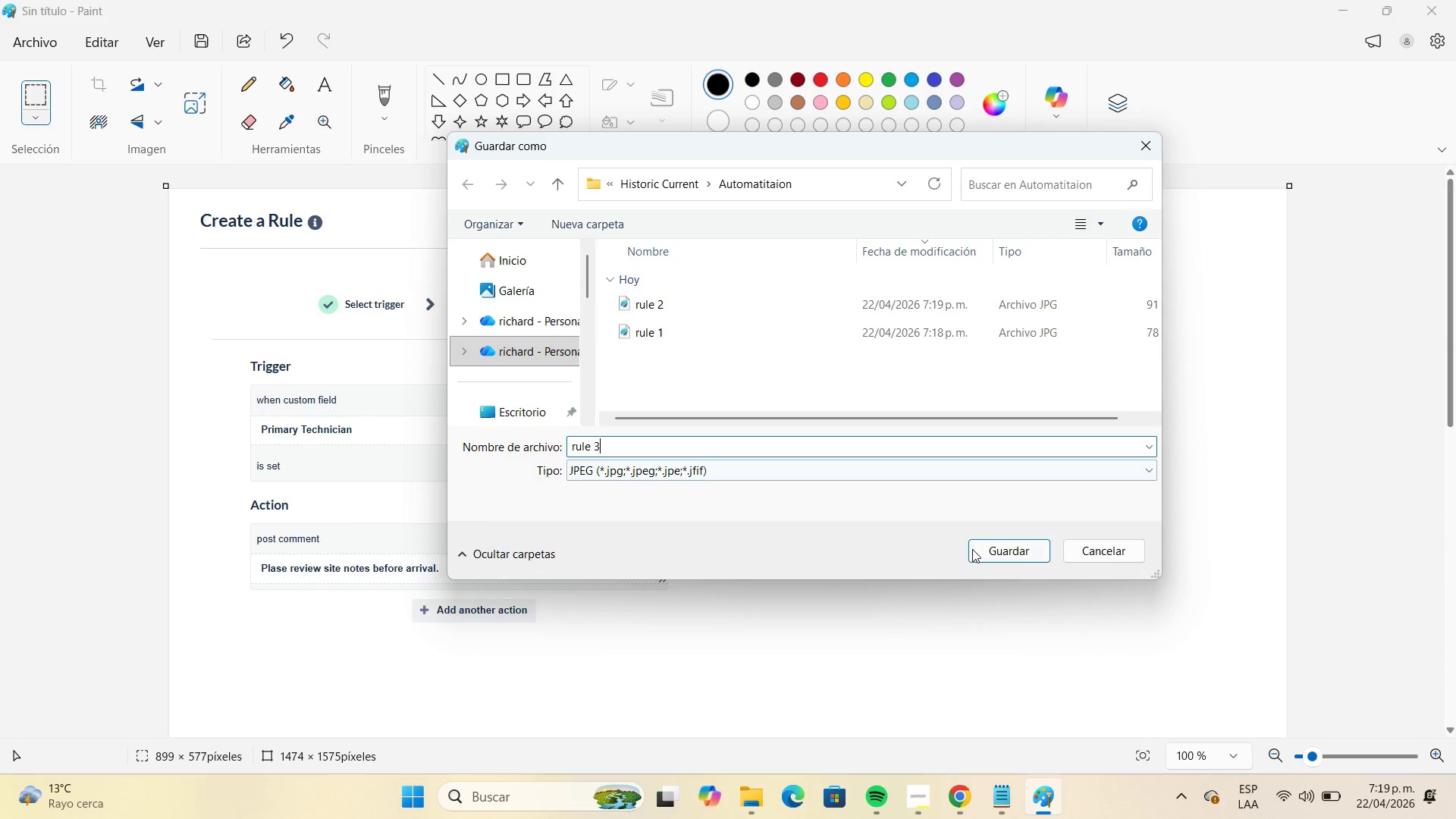 
left_click([993, 549])
 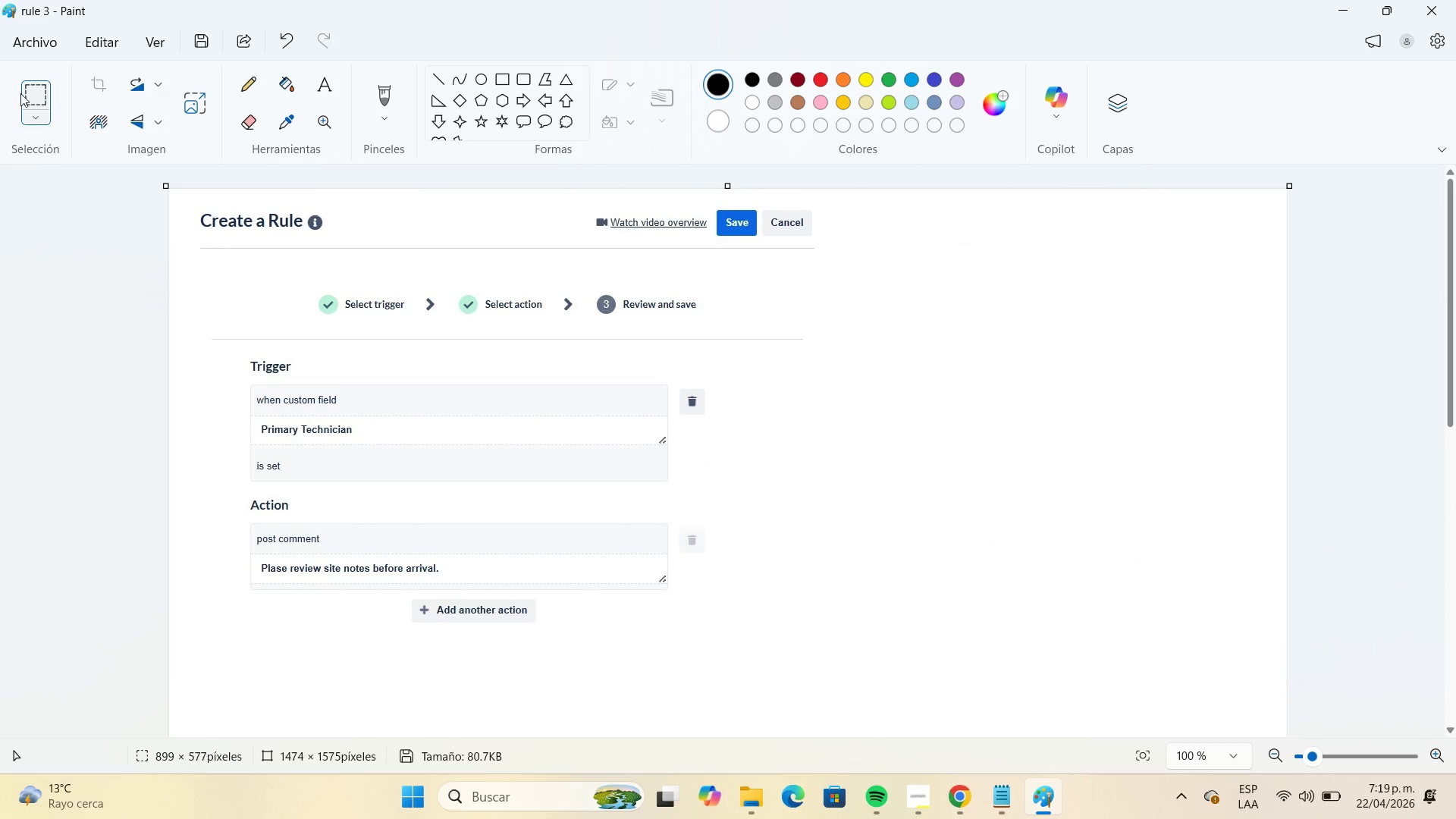 
left_click([41, 50])
 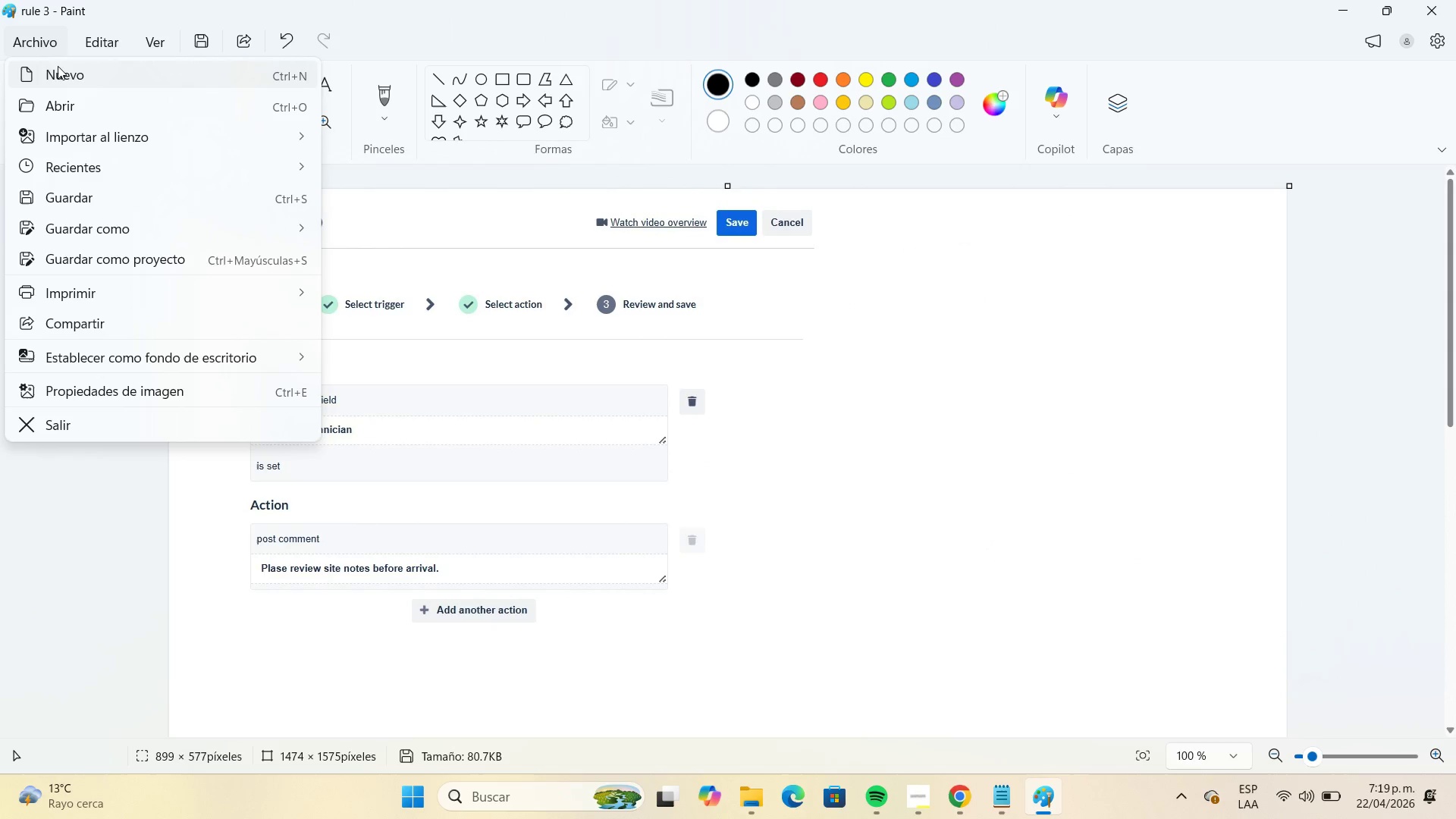 
left_click([61, 67])
 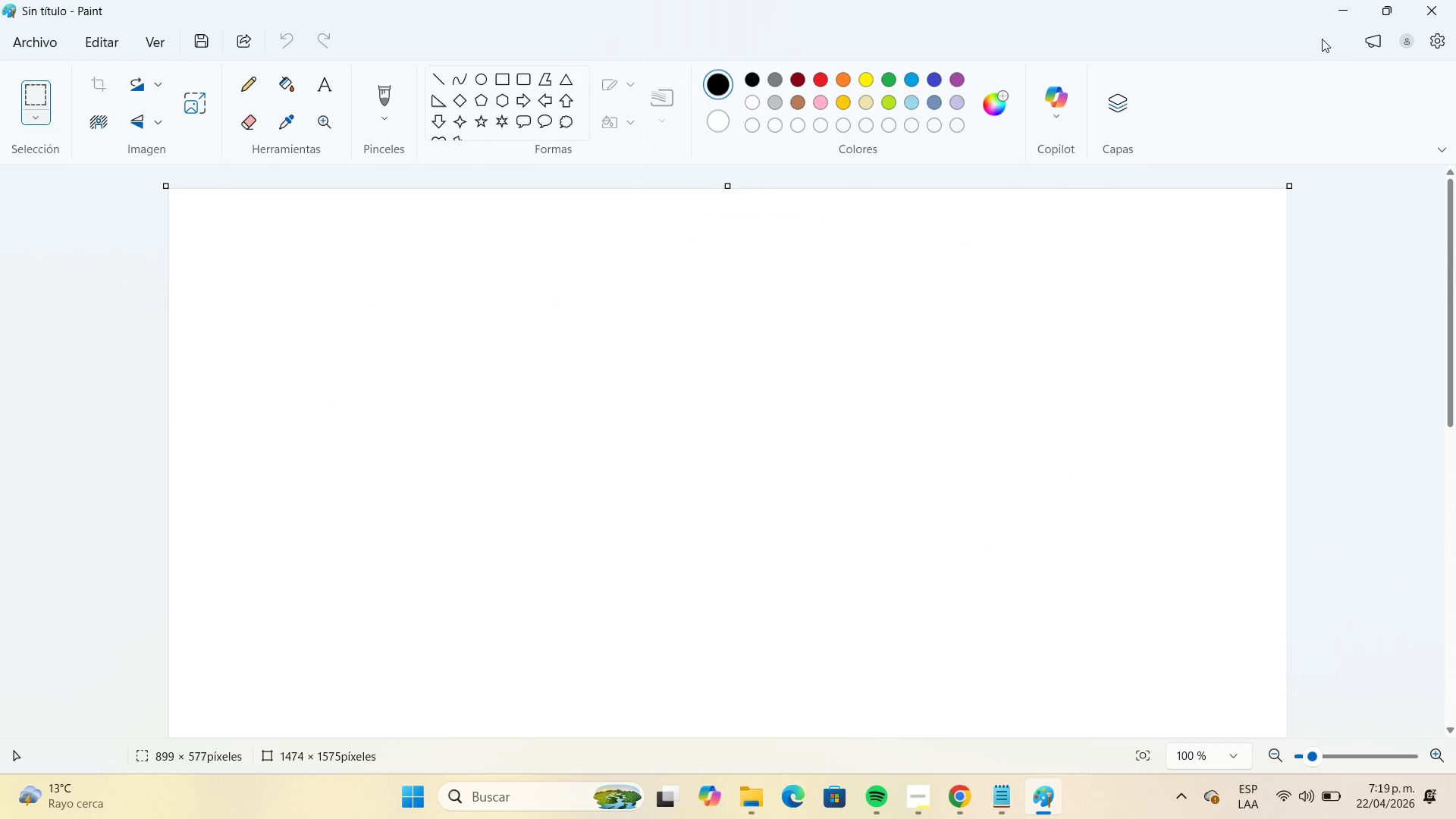 
left_click([1352, 14])
 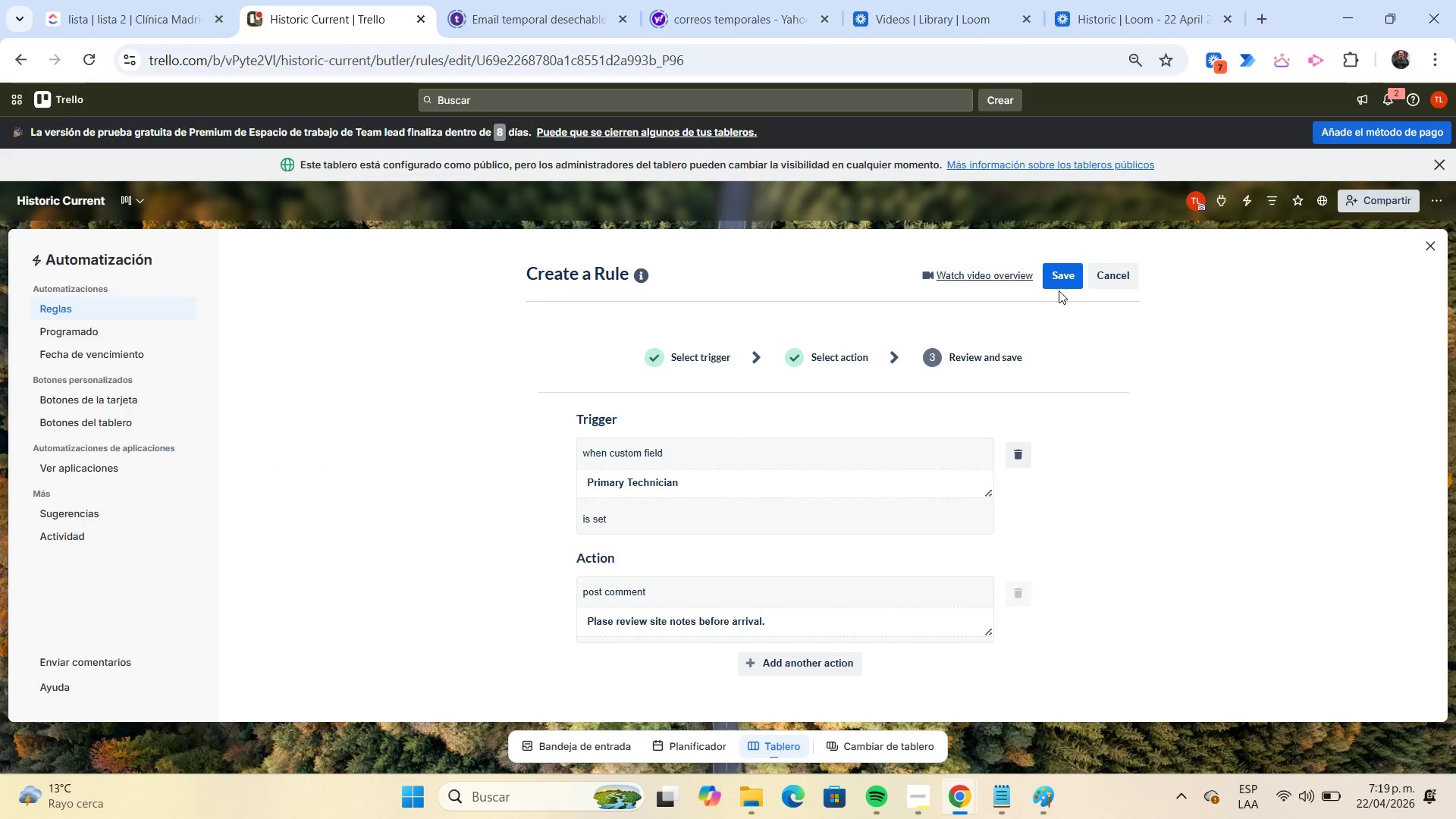 
left_click([1067, 276])
 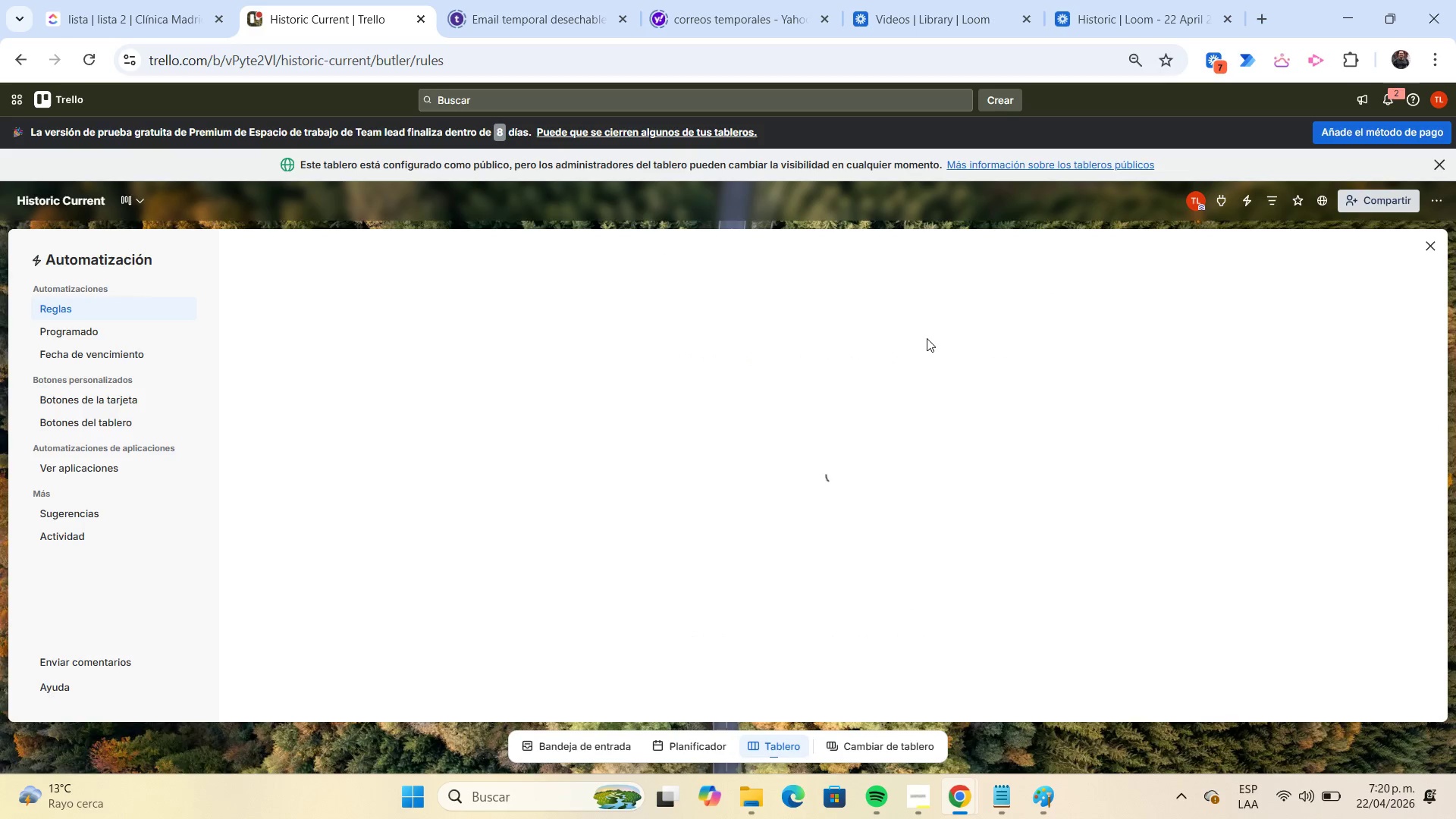 
scroll: coordinate [867, 378], scroll_direction: down, amount: 4.0
 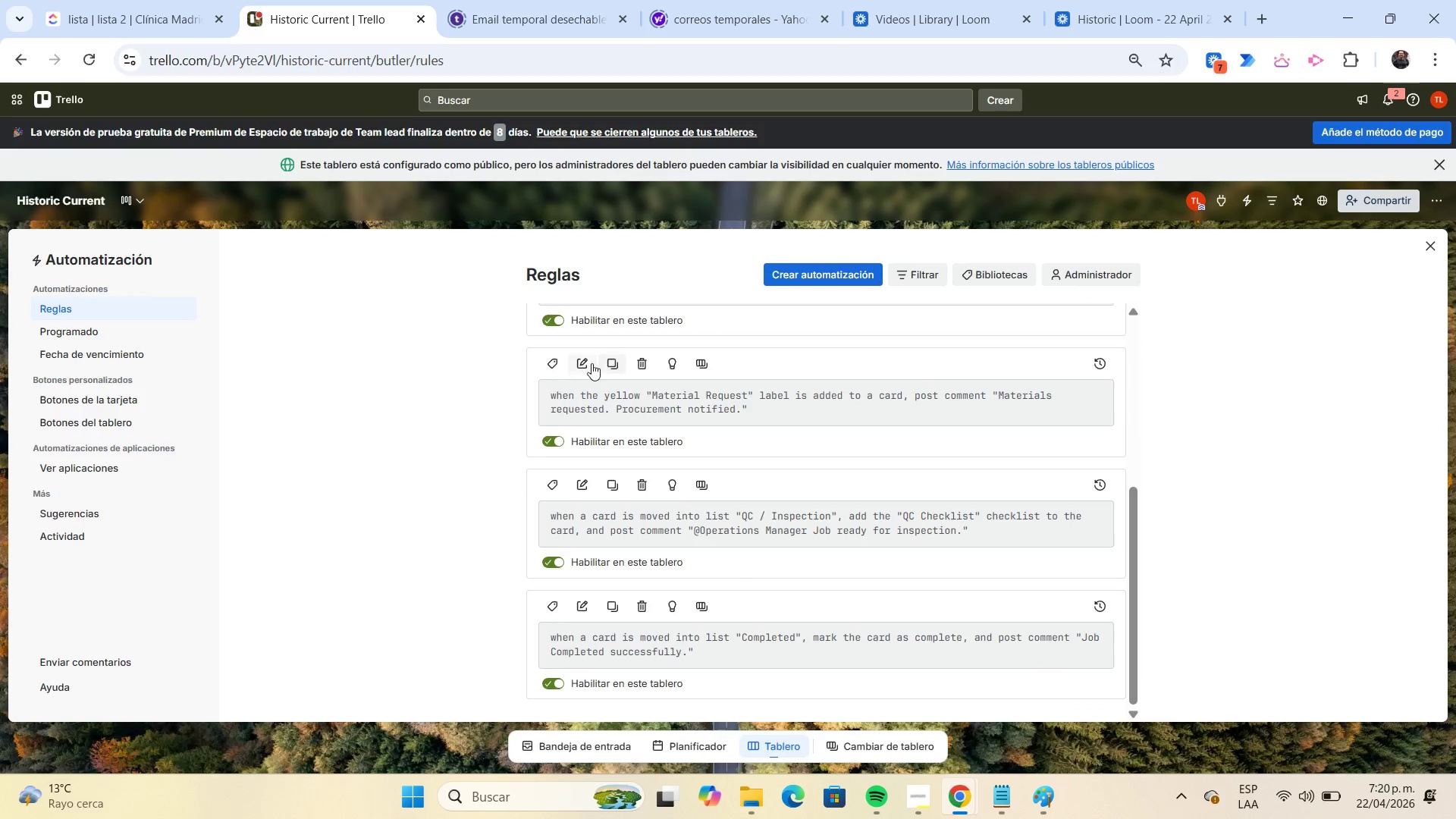 
left_click([589, 362])
 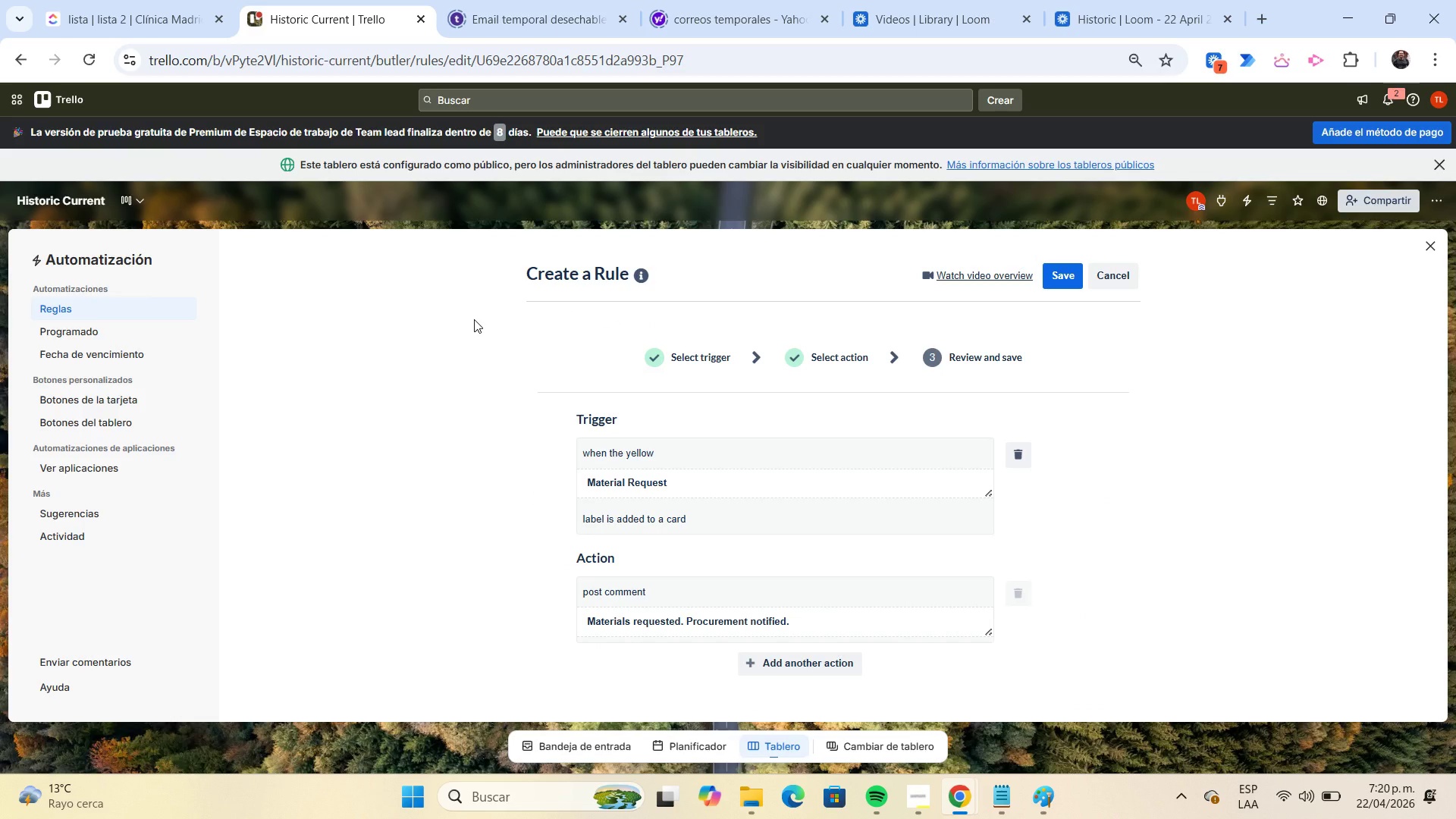 
key(Meta+Shift+S)
 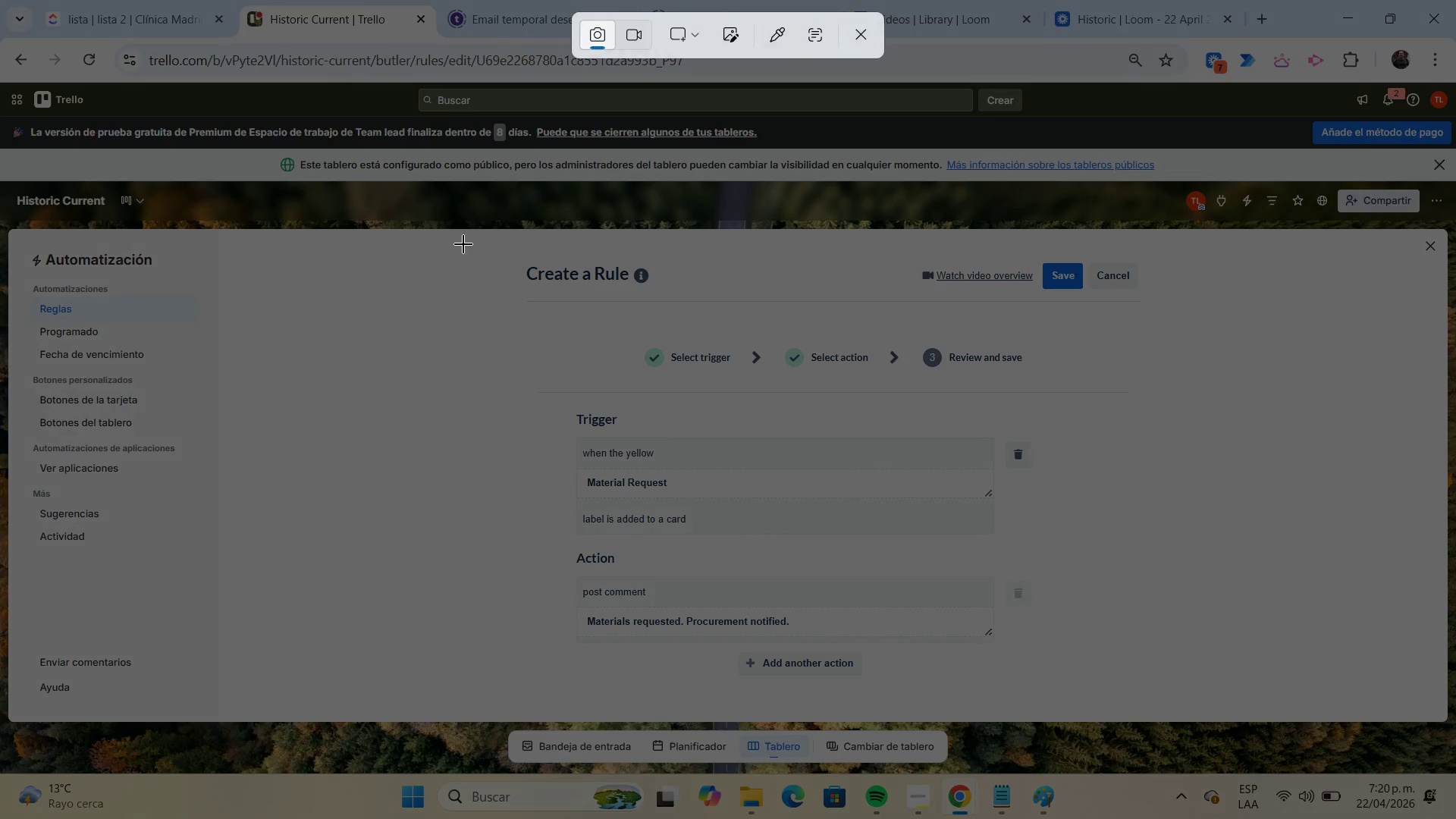 
left_click_drag(start_coordinate=[462, 239], to_coordinate=[1200, 706])
 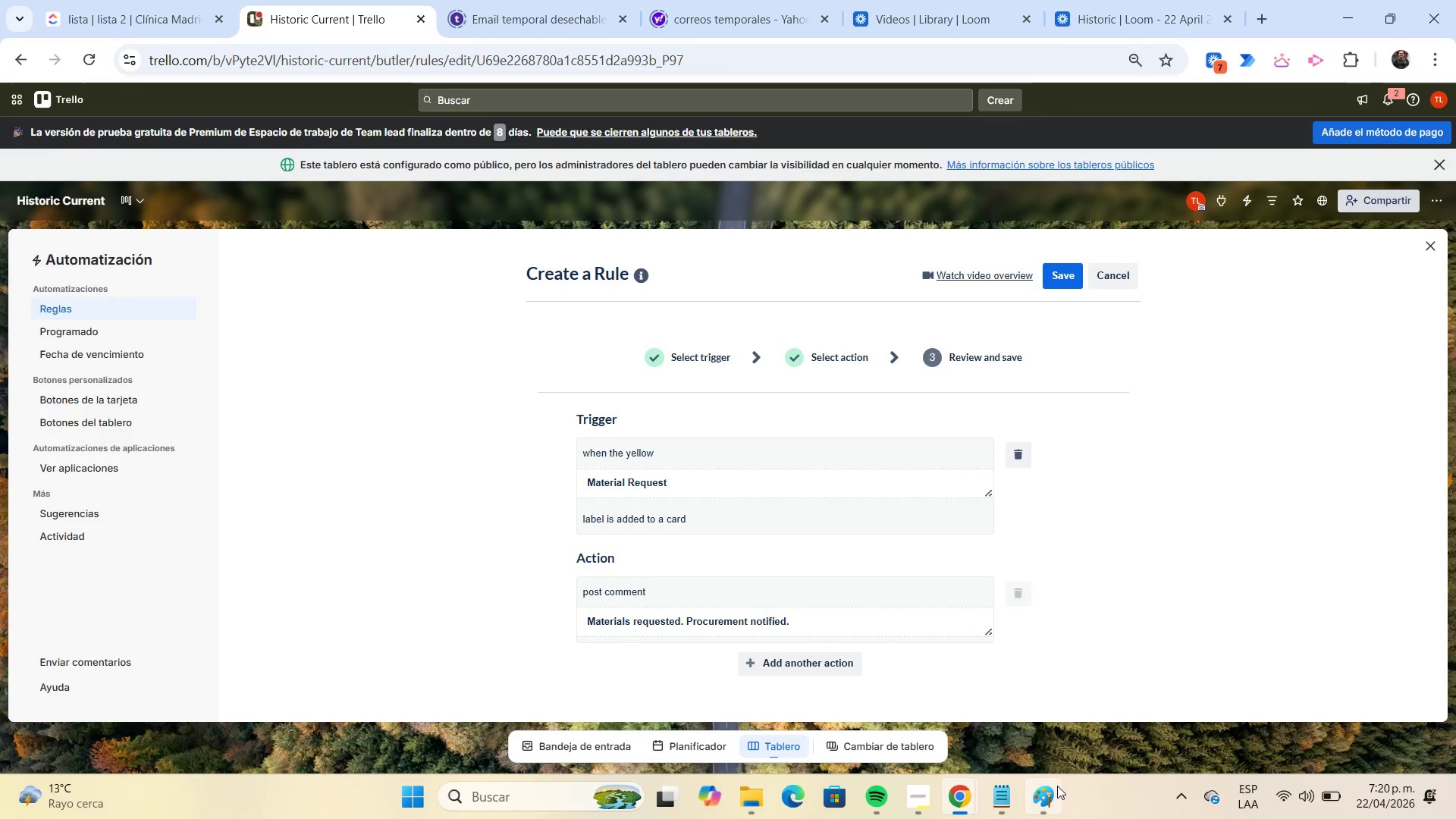 
left_click([1052, 796])
 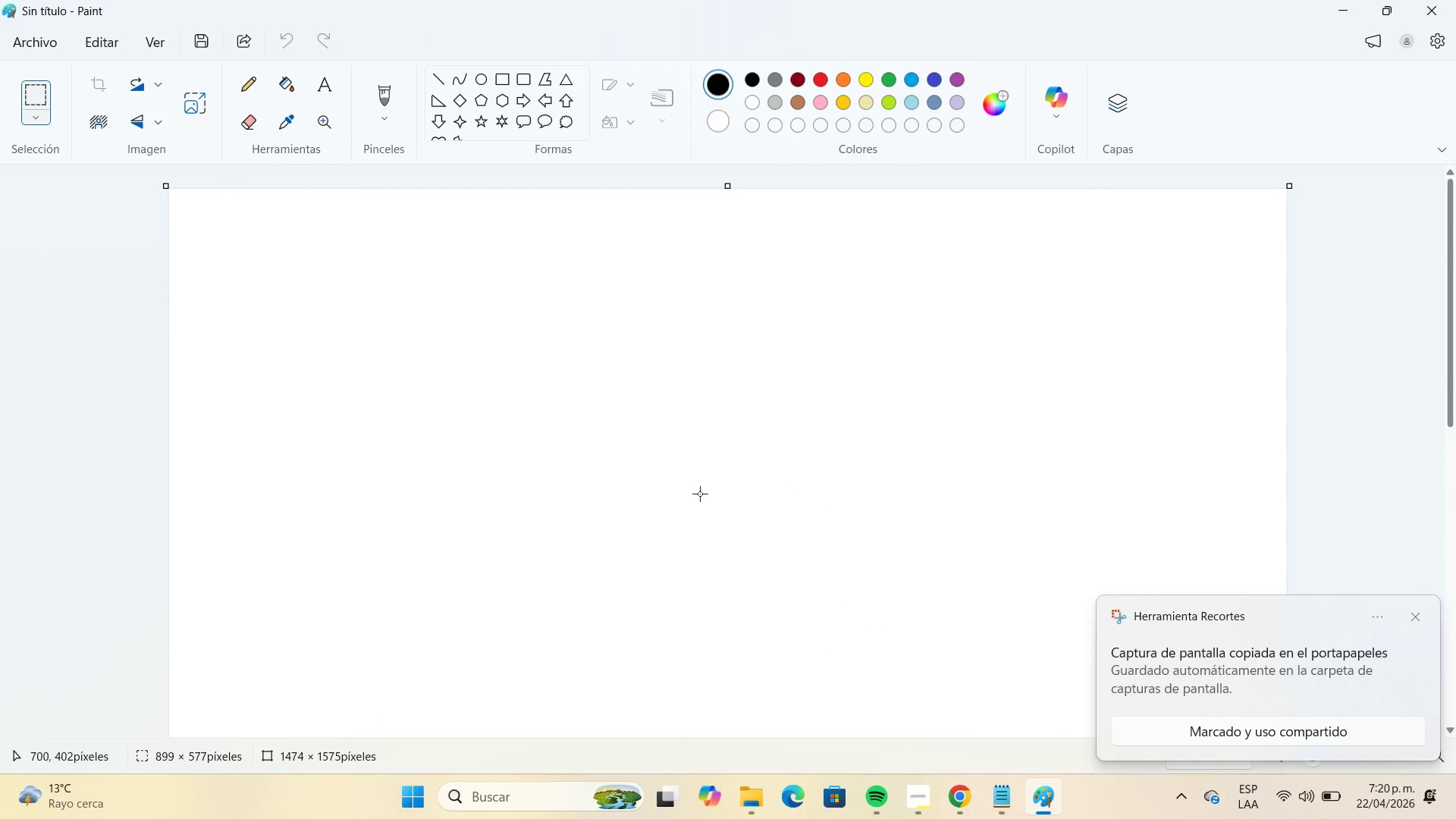 
key(Control+V)
 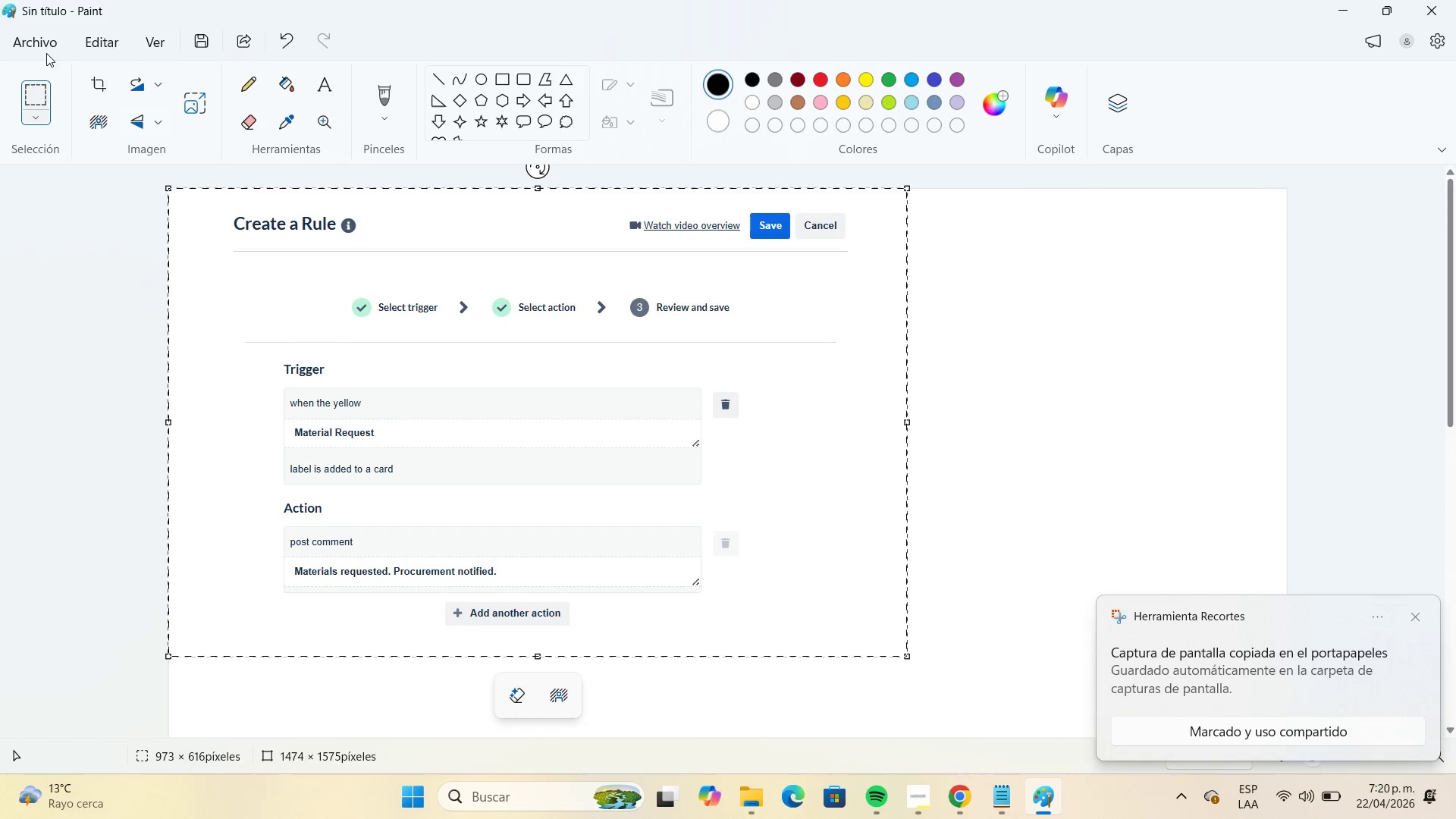 
left_click([44, 49])
 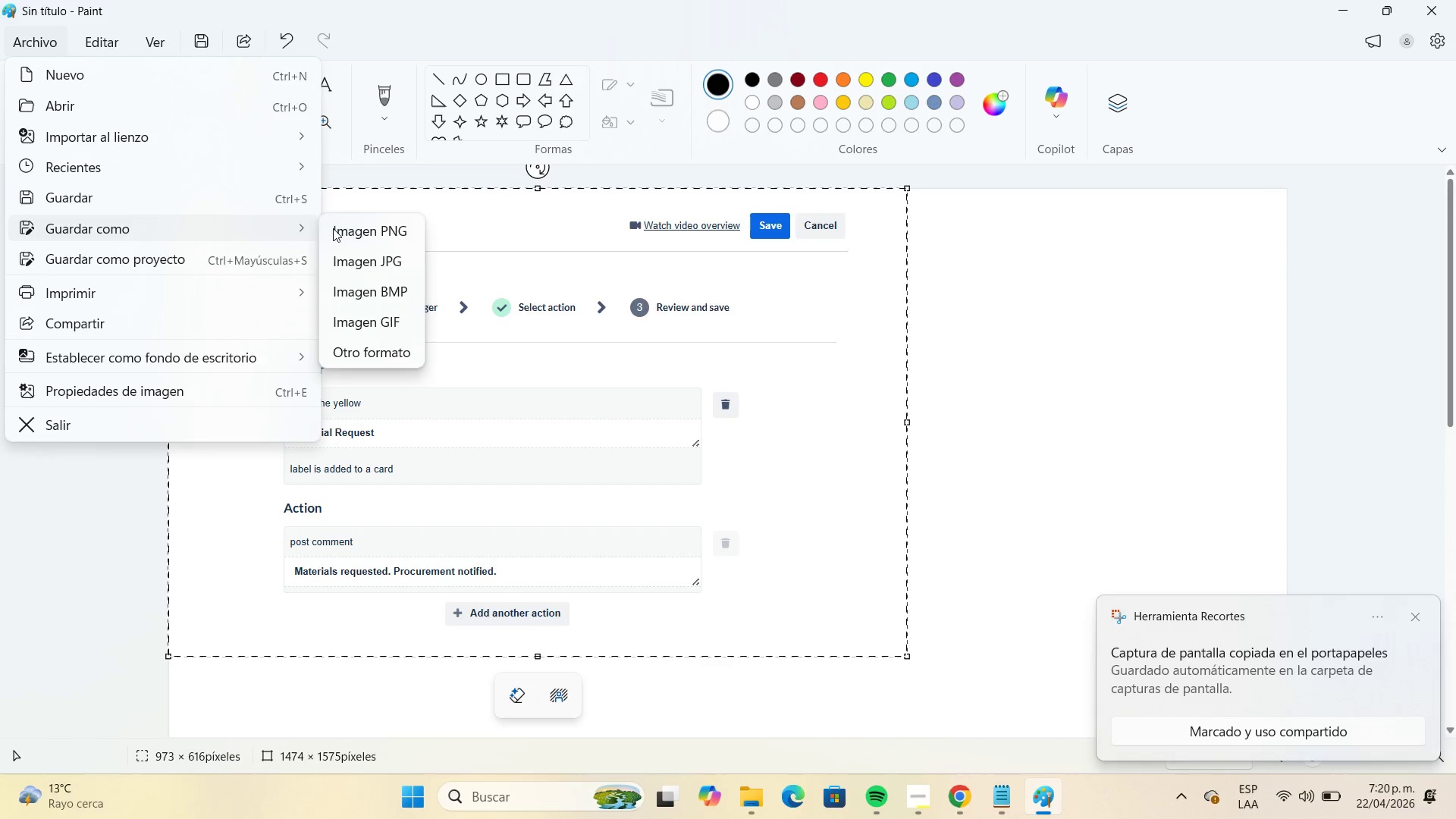 
left_click([391, 263])
 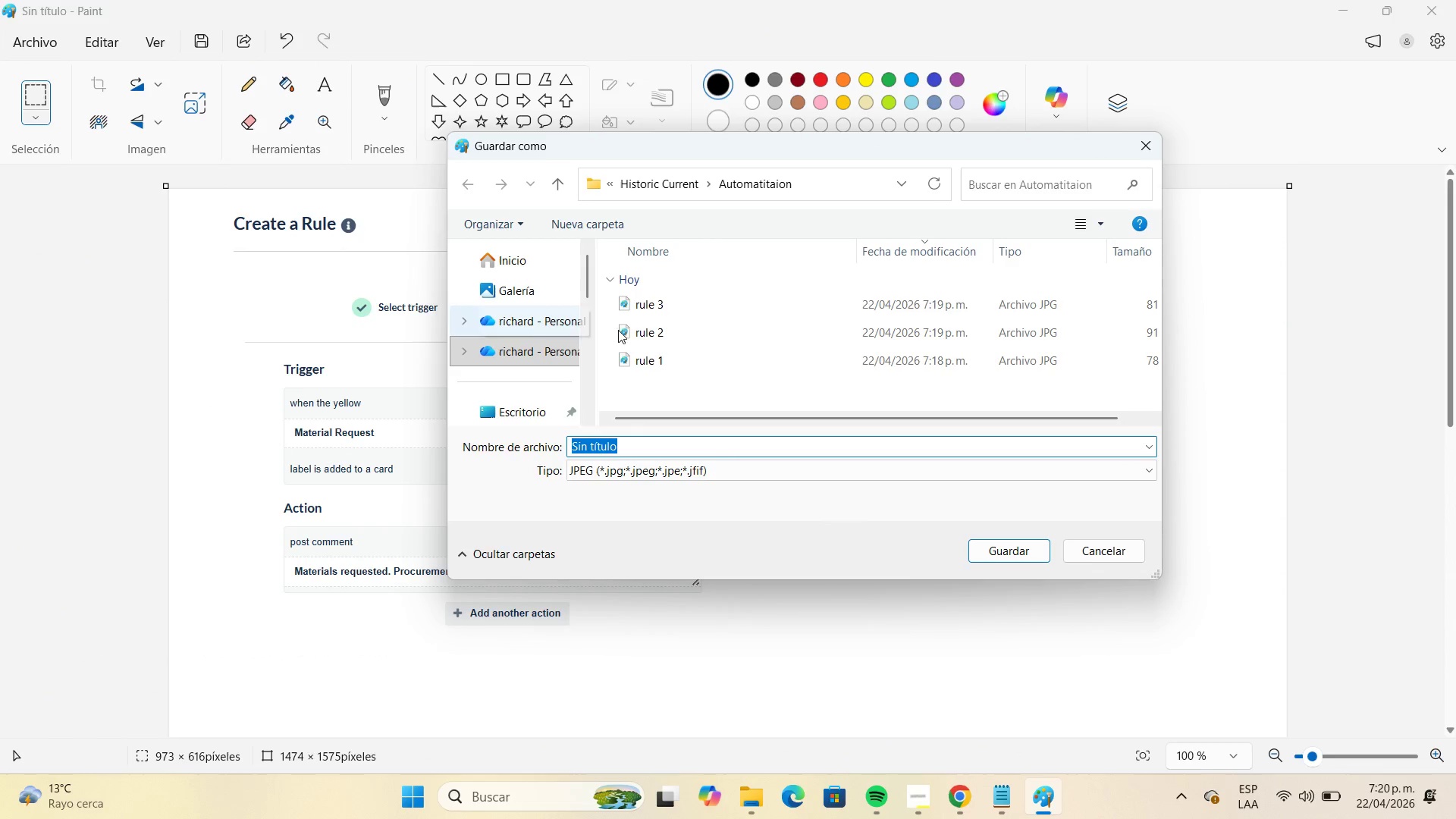 
left_click([673, 307])
 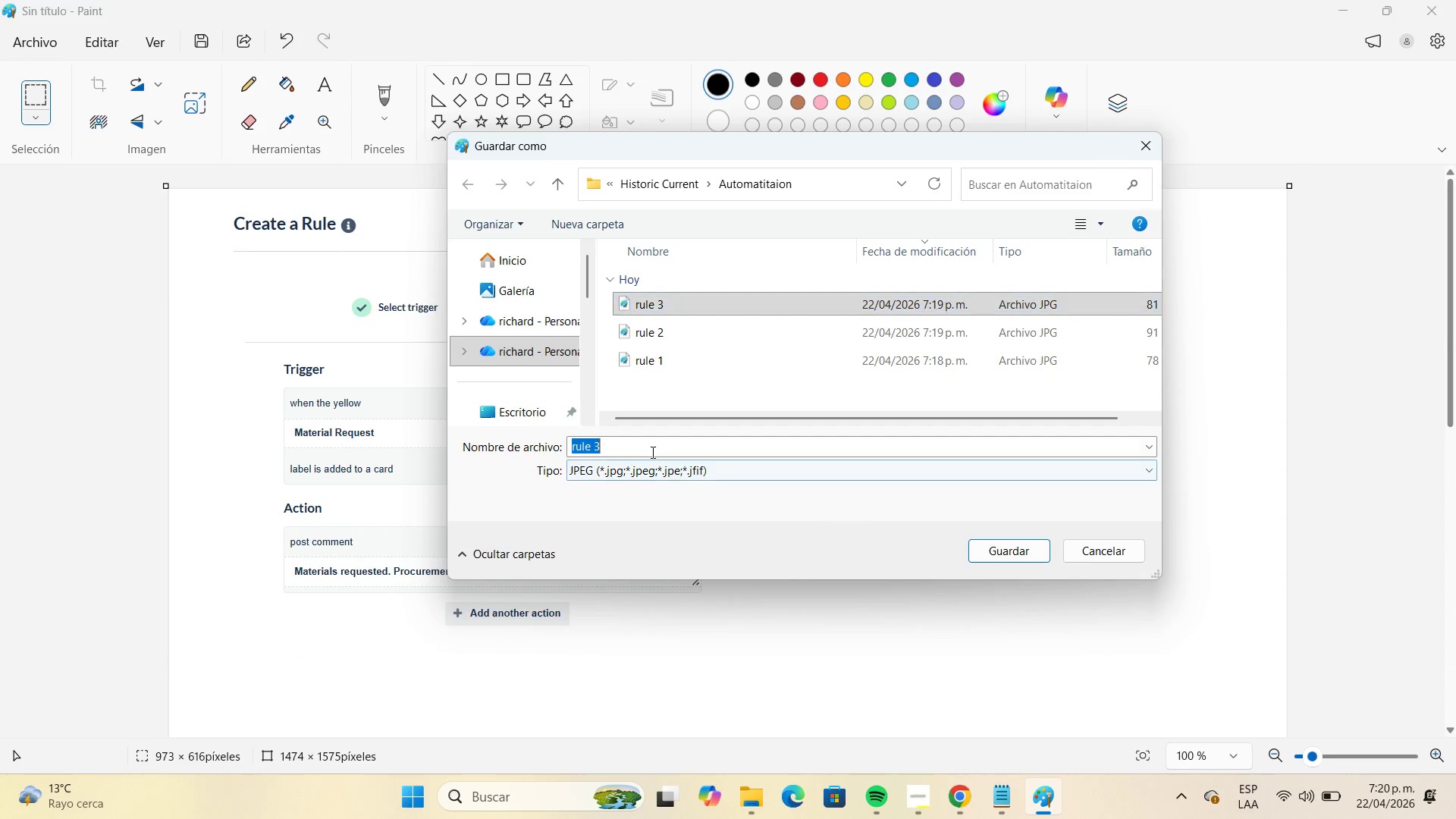 
double_click([651, 452])
 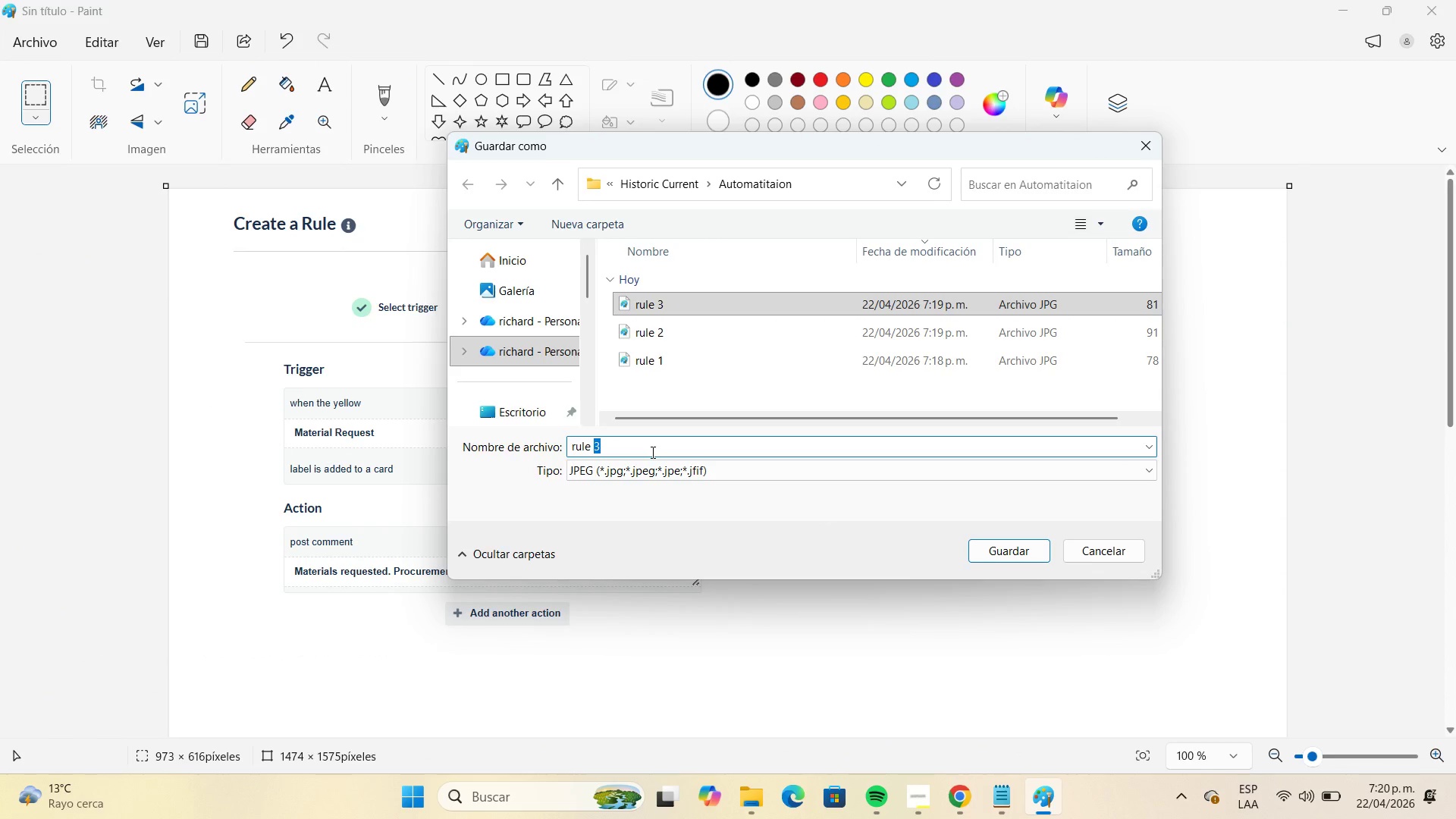 
key(Backspace)
 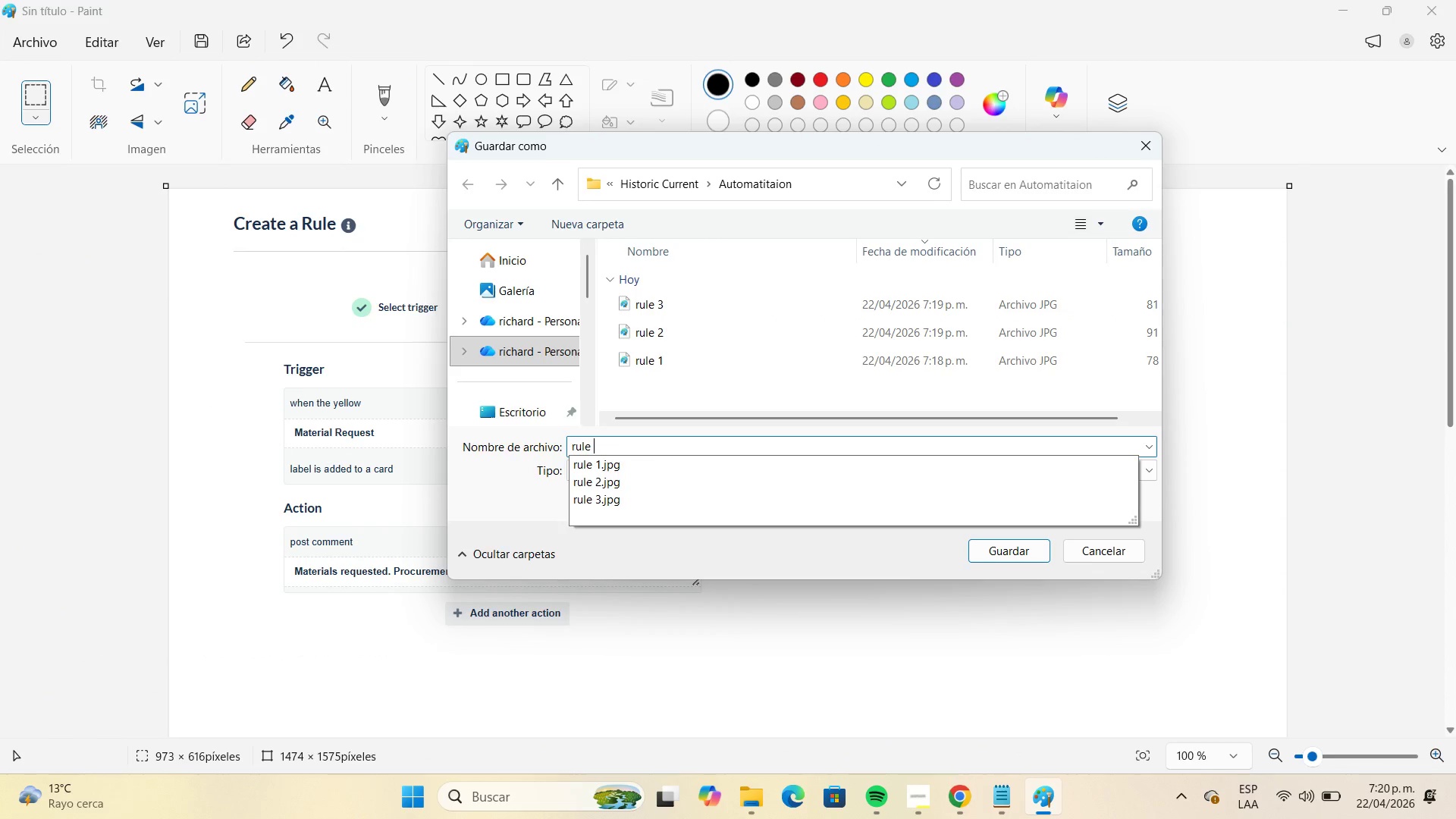 
key(Numpad4)
 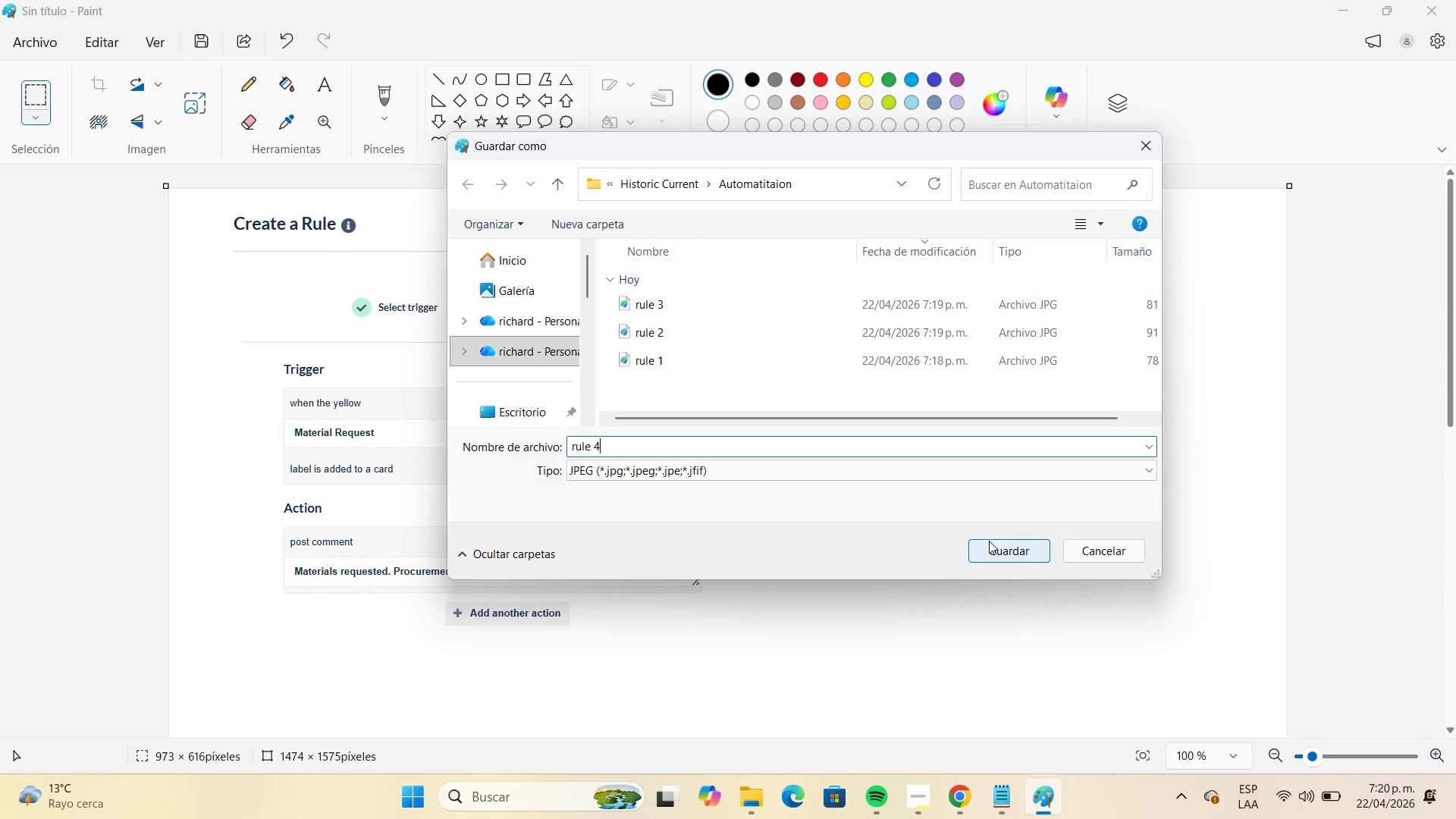 
left_click([989, 547])
 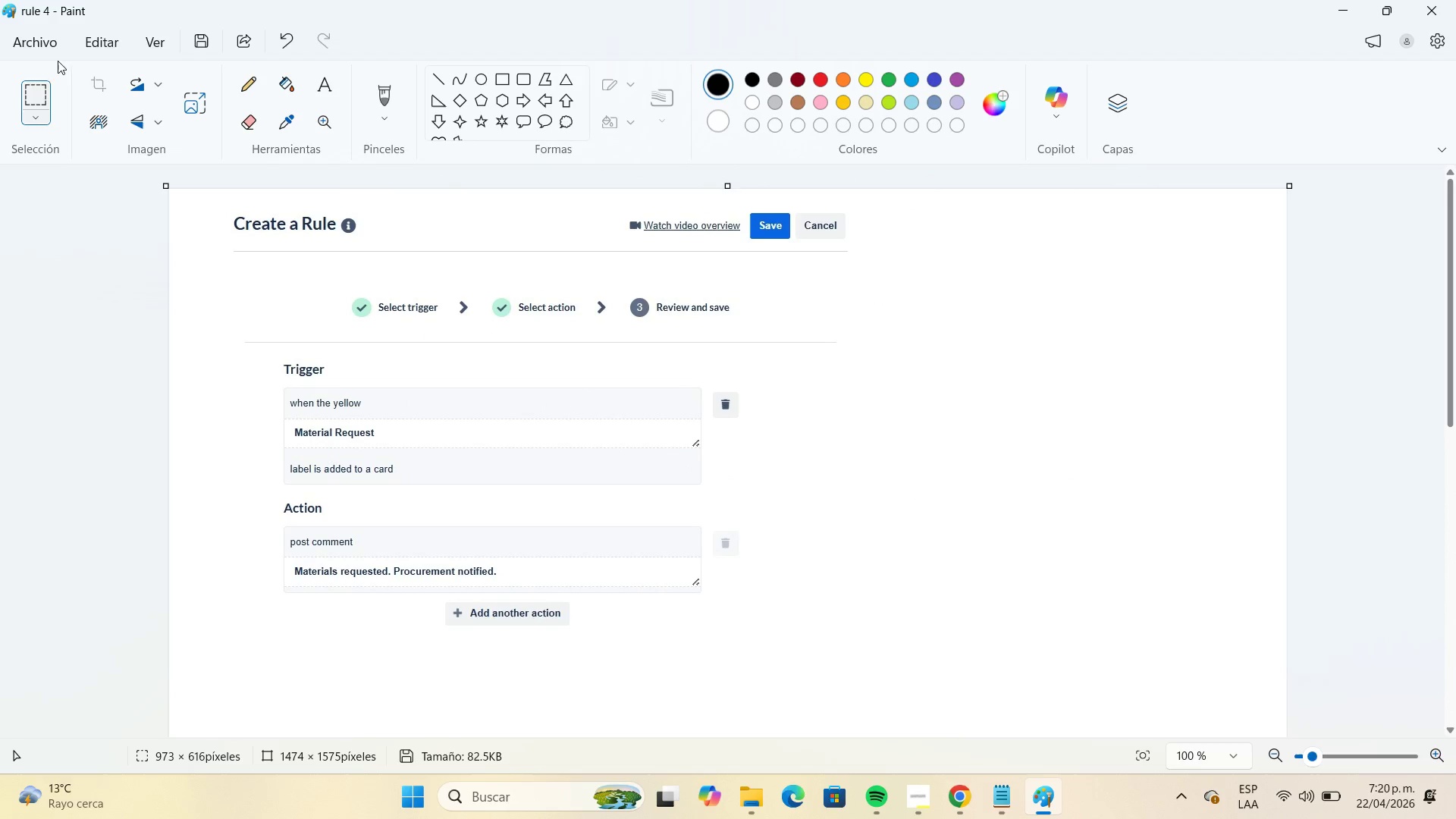 
left_click([51, 52])
 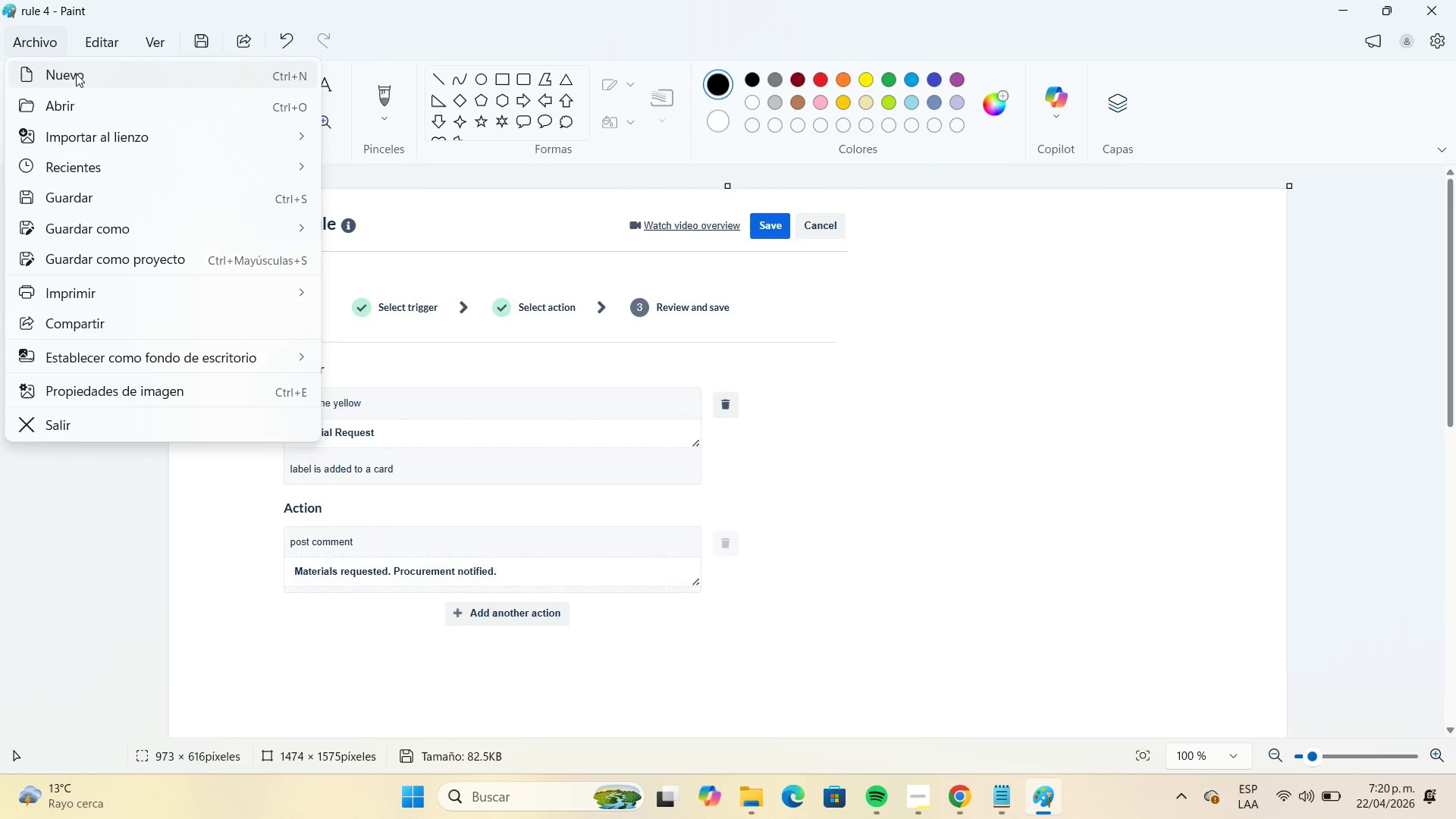 
left_click([76, 74])
 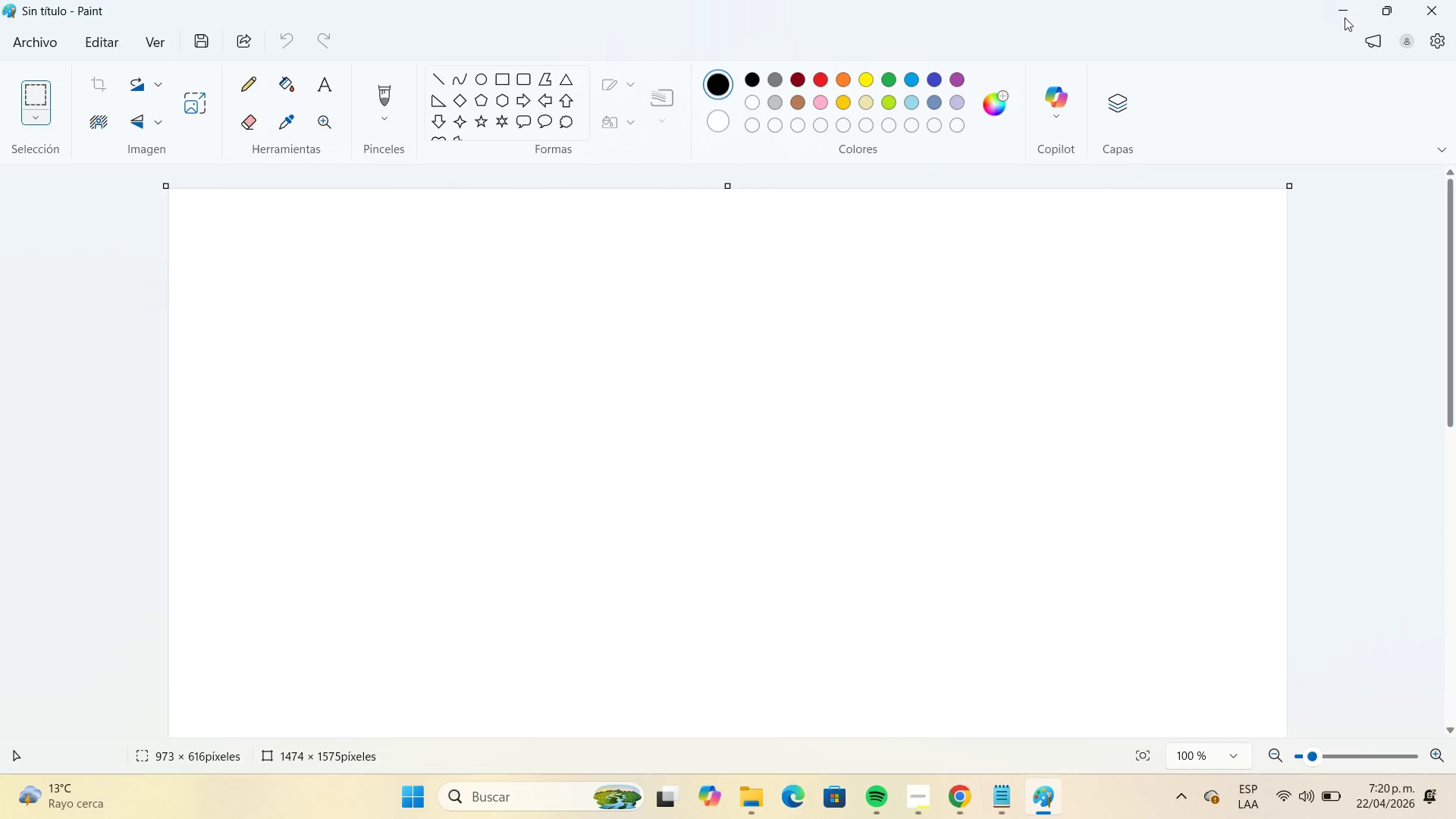 
left_click([1343, 16])
 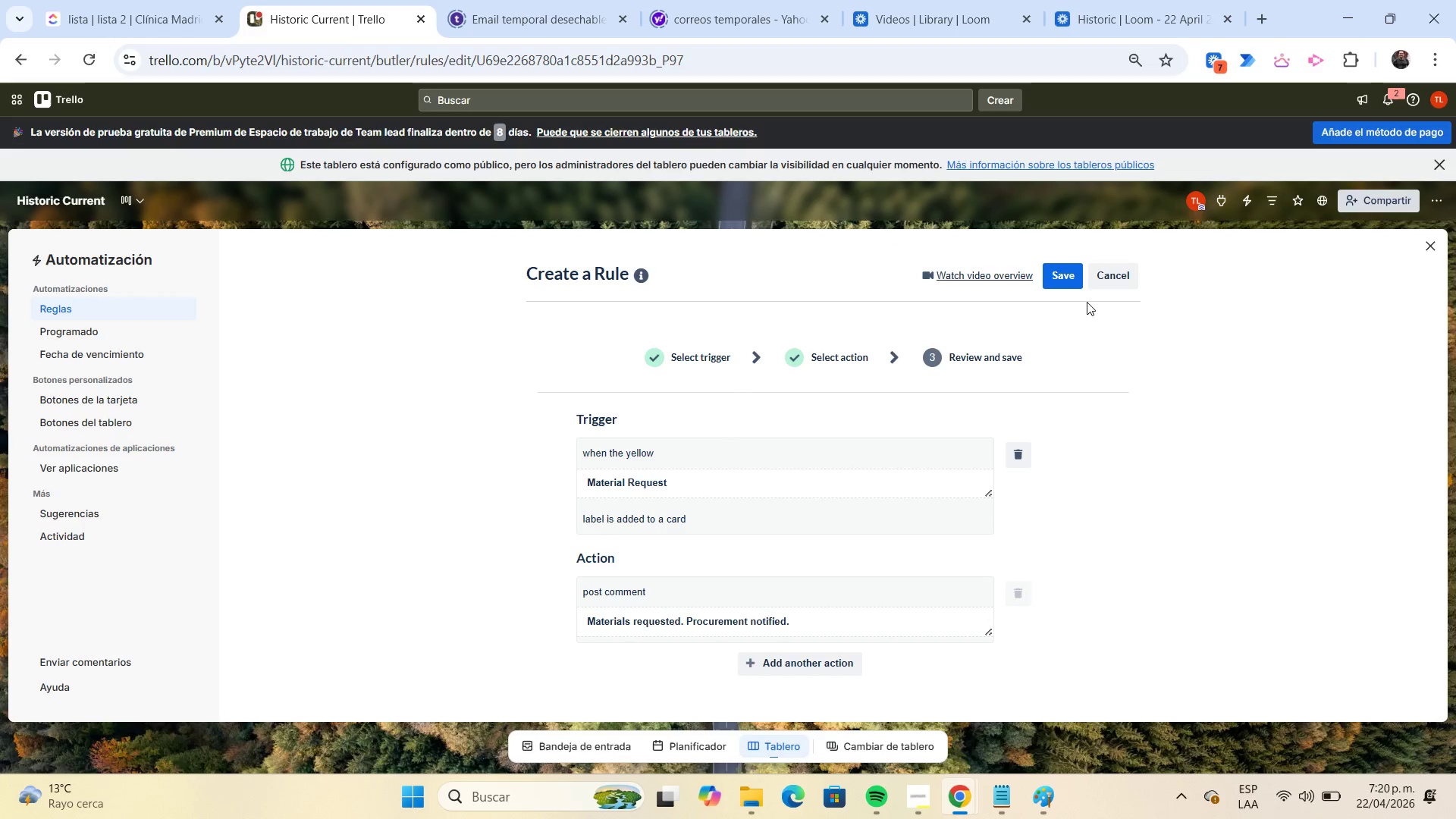 
left_click([1068, 281])
 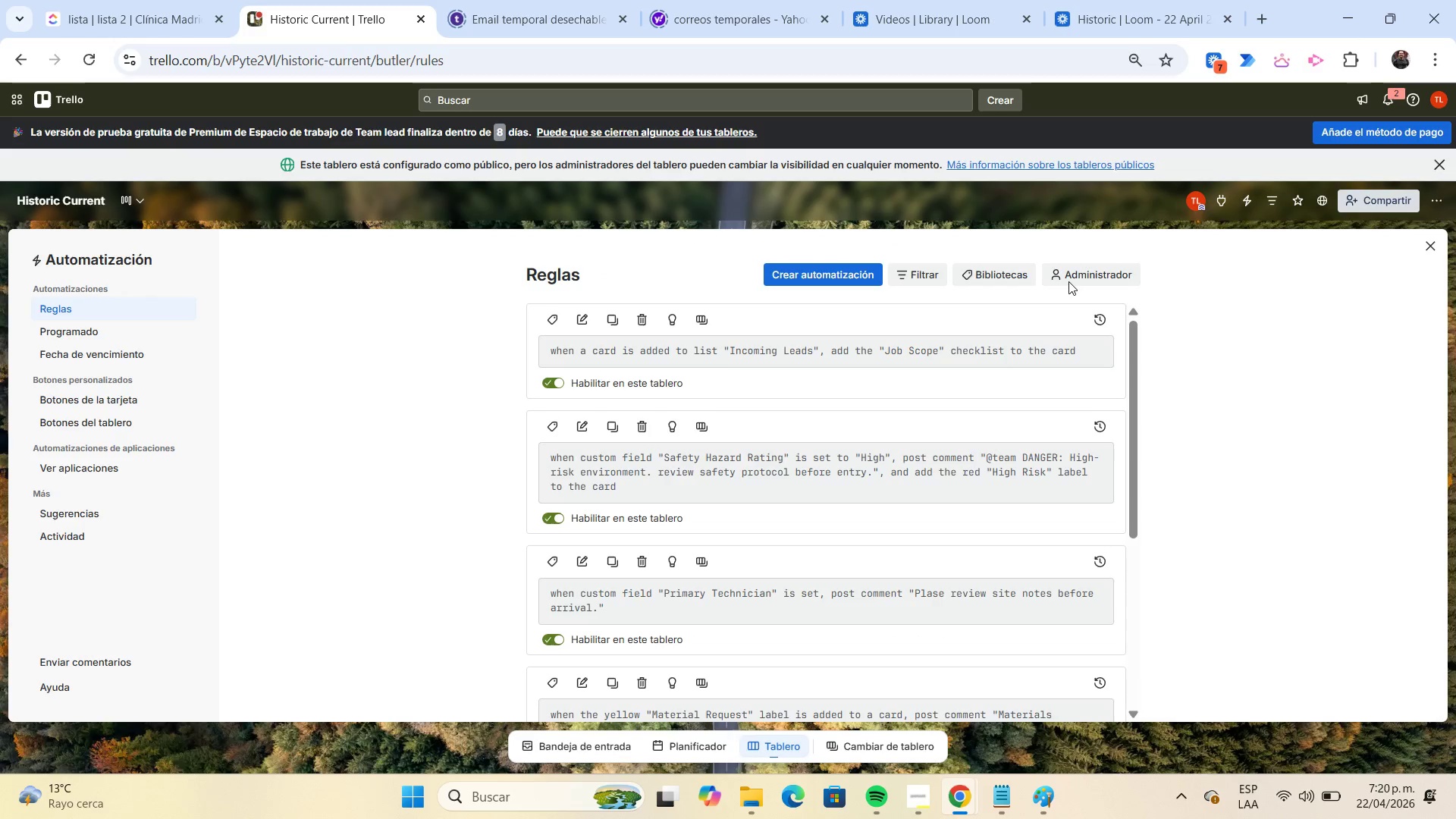 
scroll: coordinate [849, 494], scroll_direction: down, amount: 5.0
 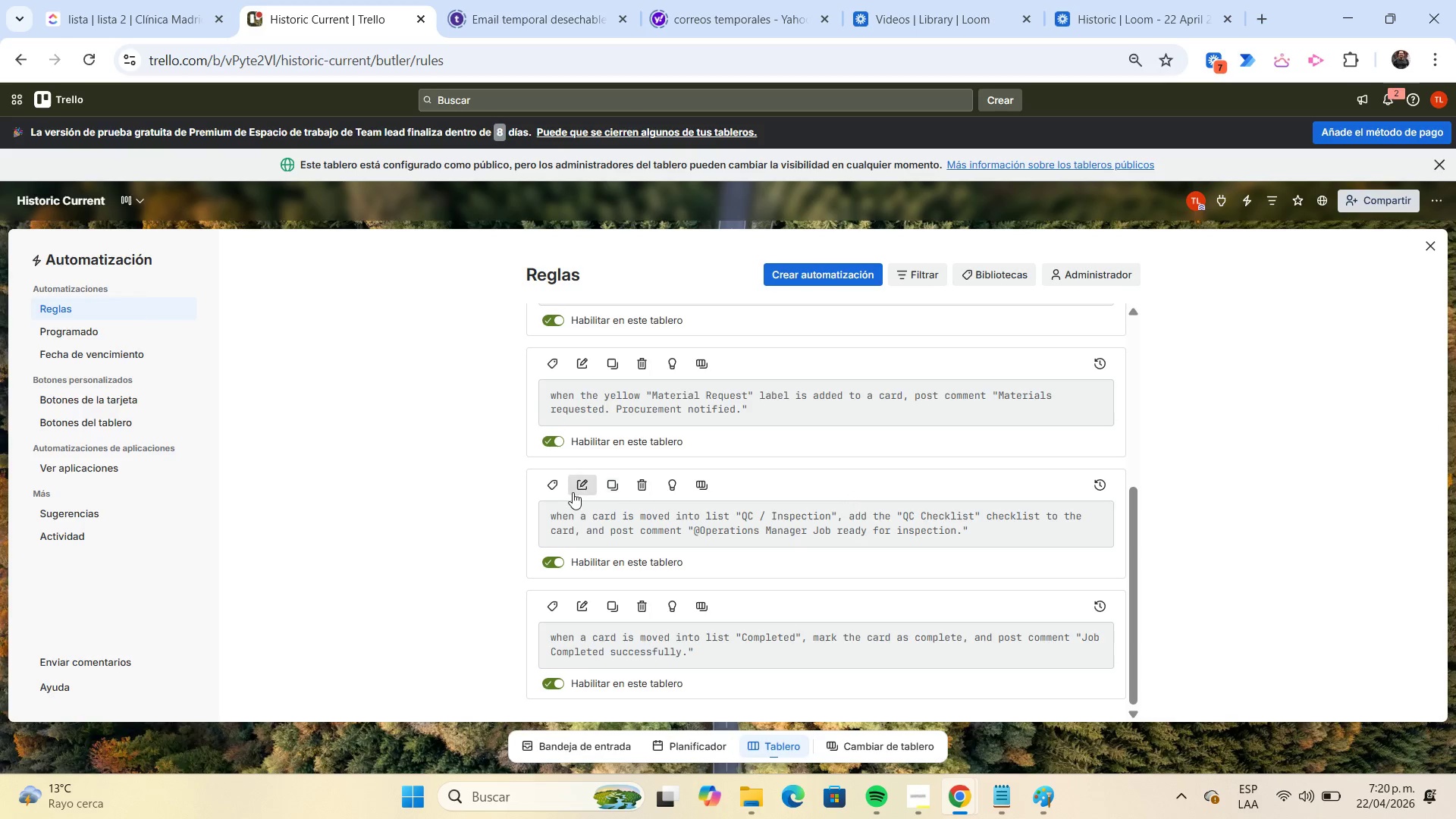 
left_click([582, 485])
 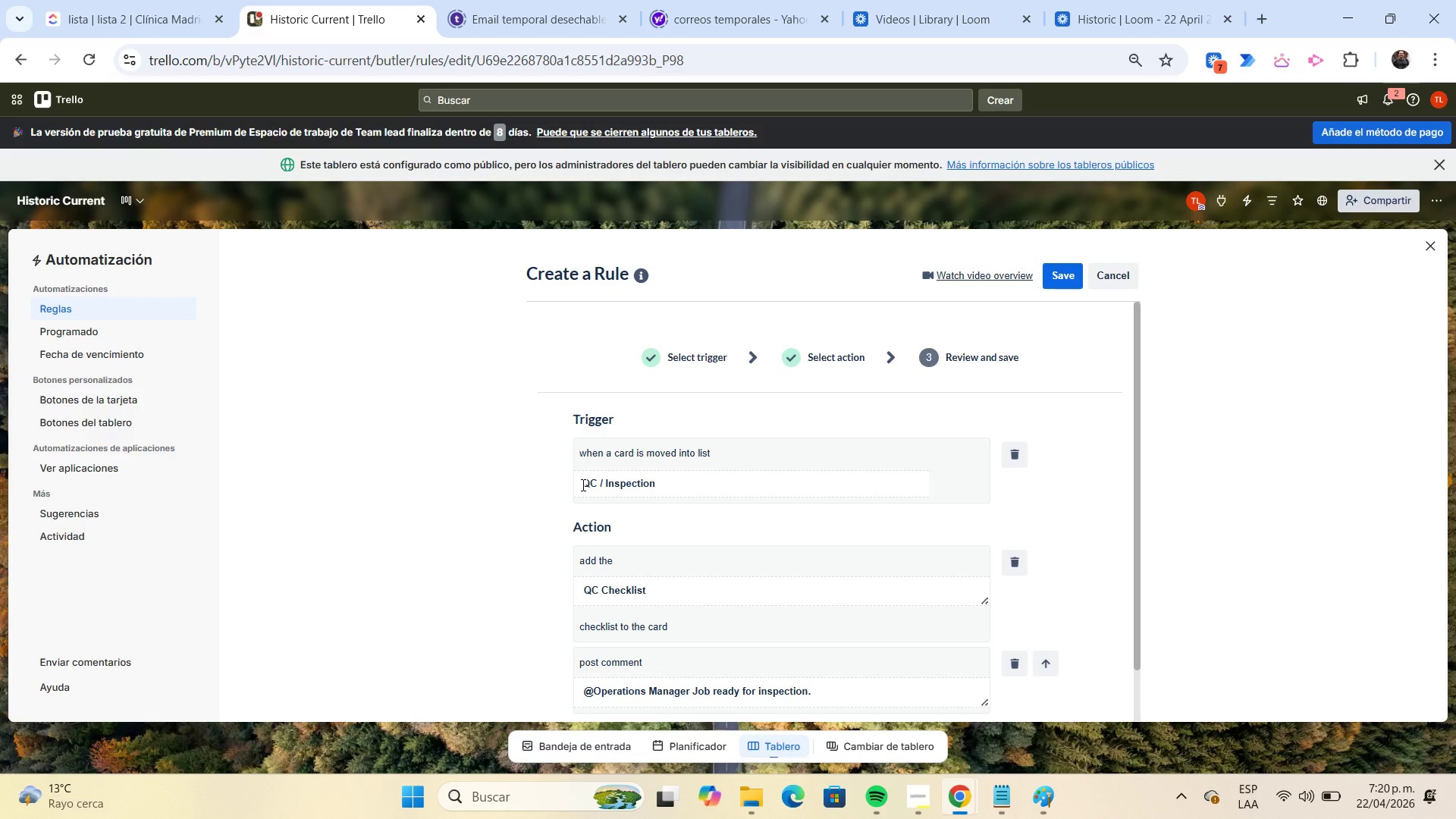 
scroll: coordinate [582, 485], scroll_direction: down, amount: 1.0
 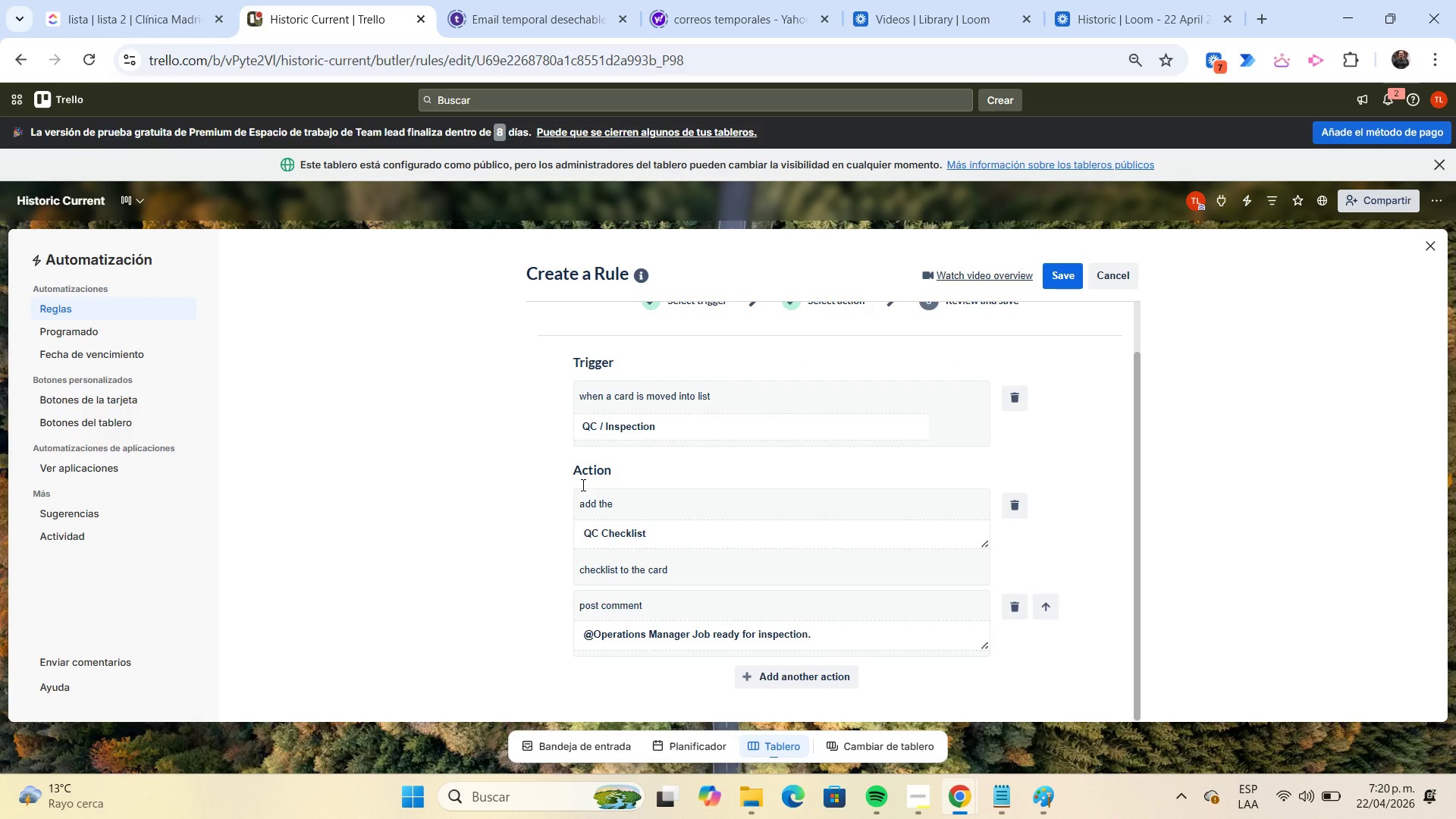 
key(Meta+Shift+S)
 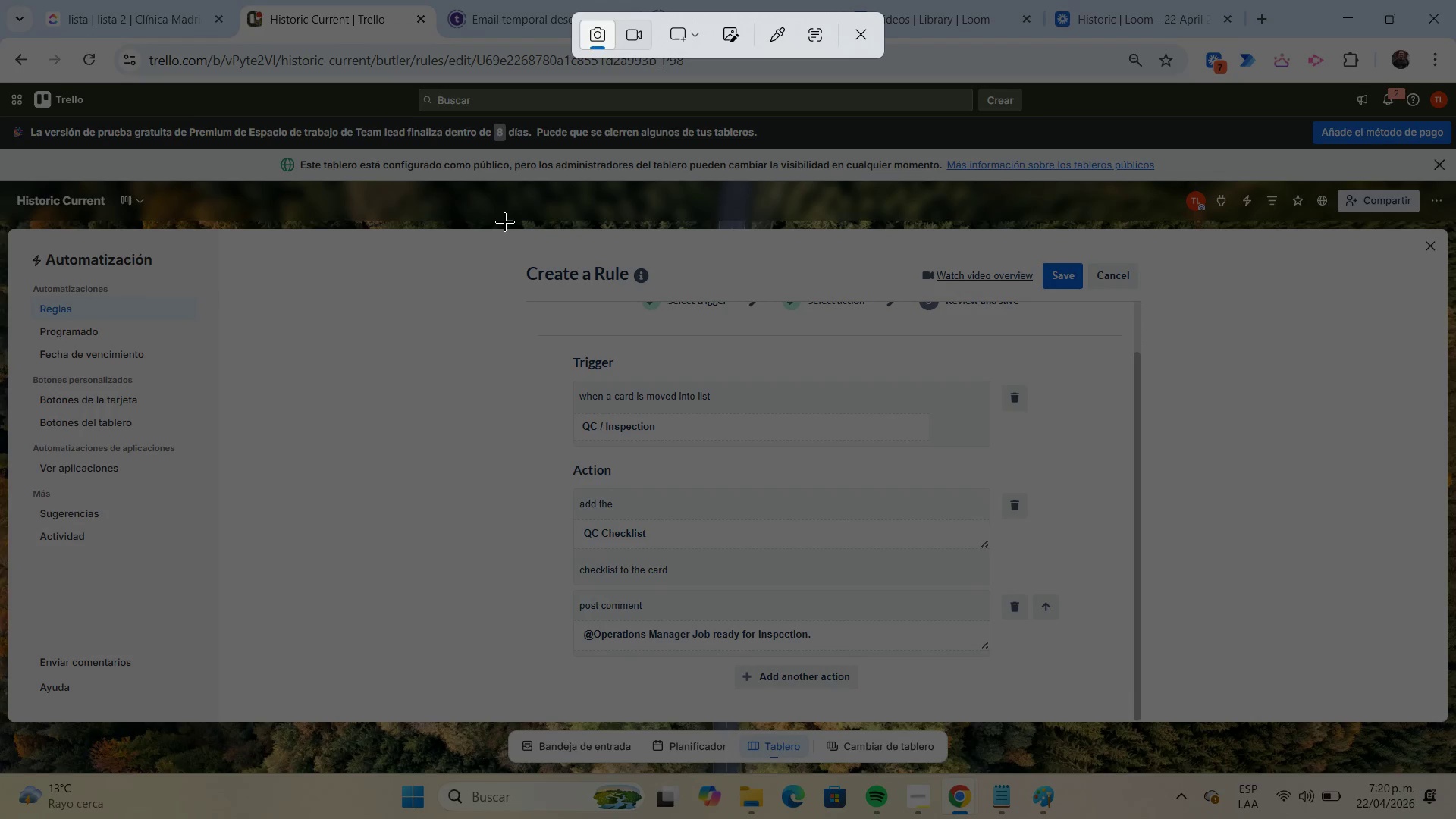 
left_click_drag(start_coordinate=[504, 234], to_coordinate=[1165, 693])
 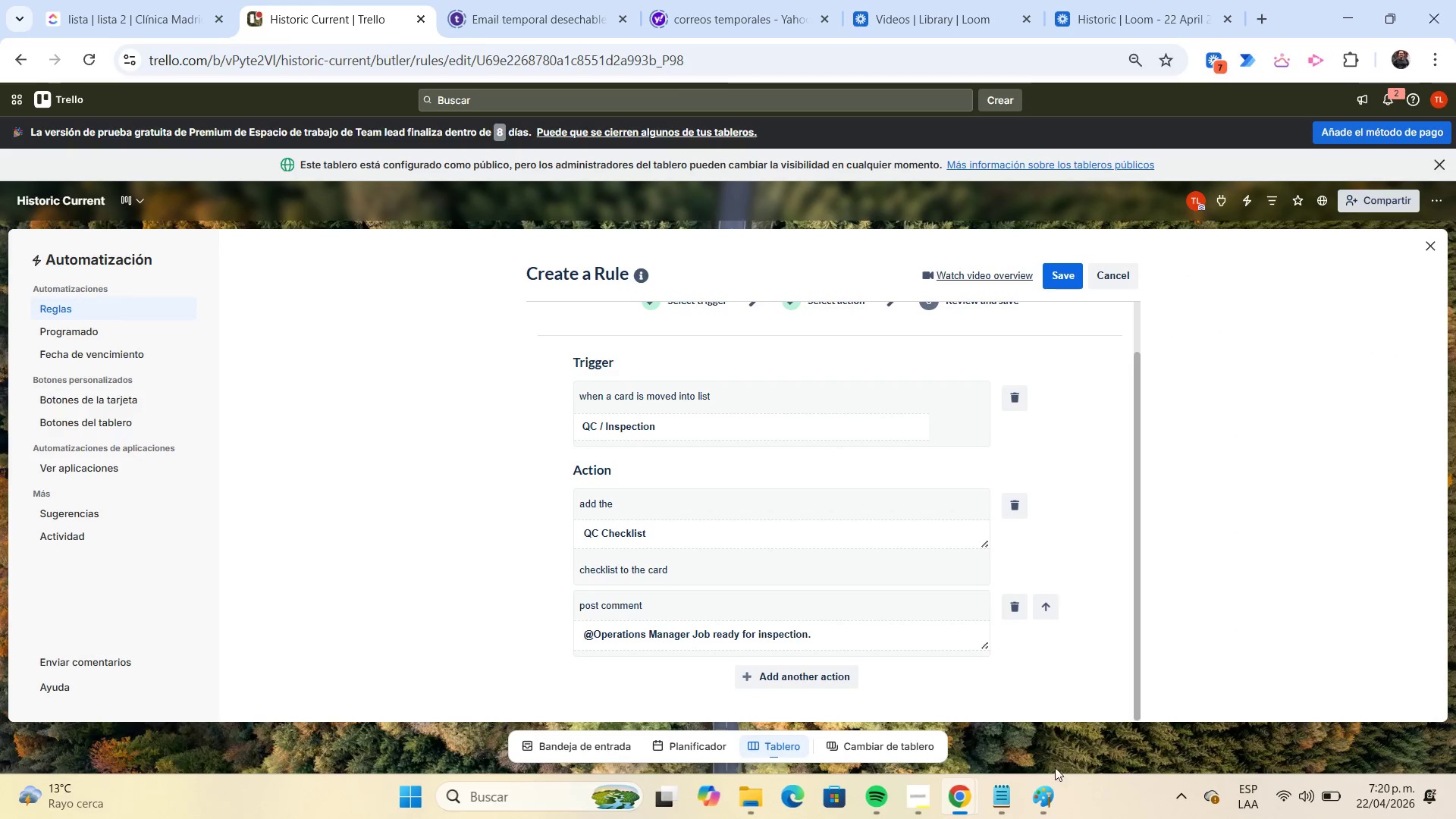 
left_click([1046, 798])
 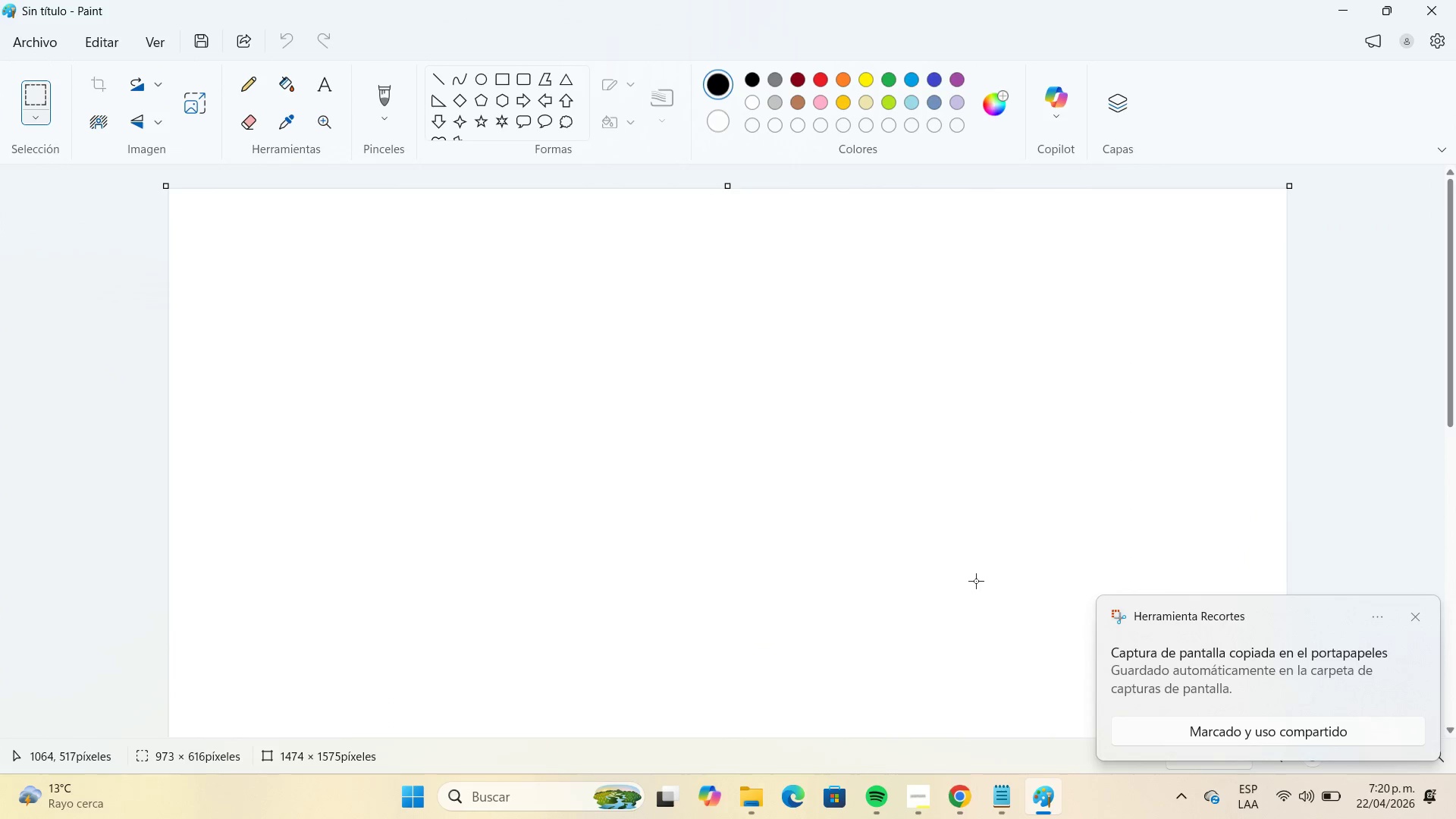 
key(Control+V)
 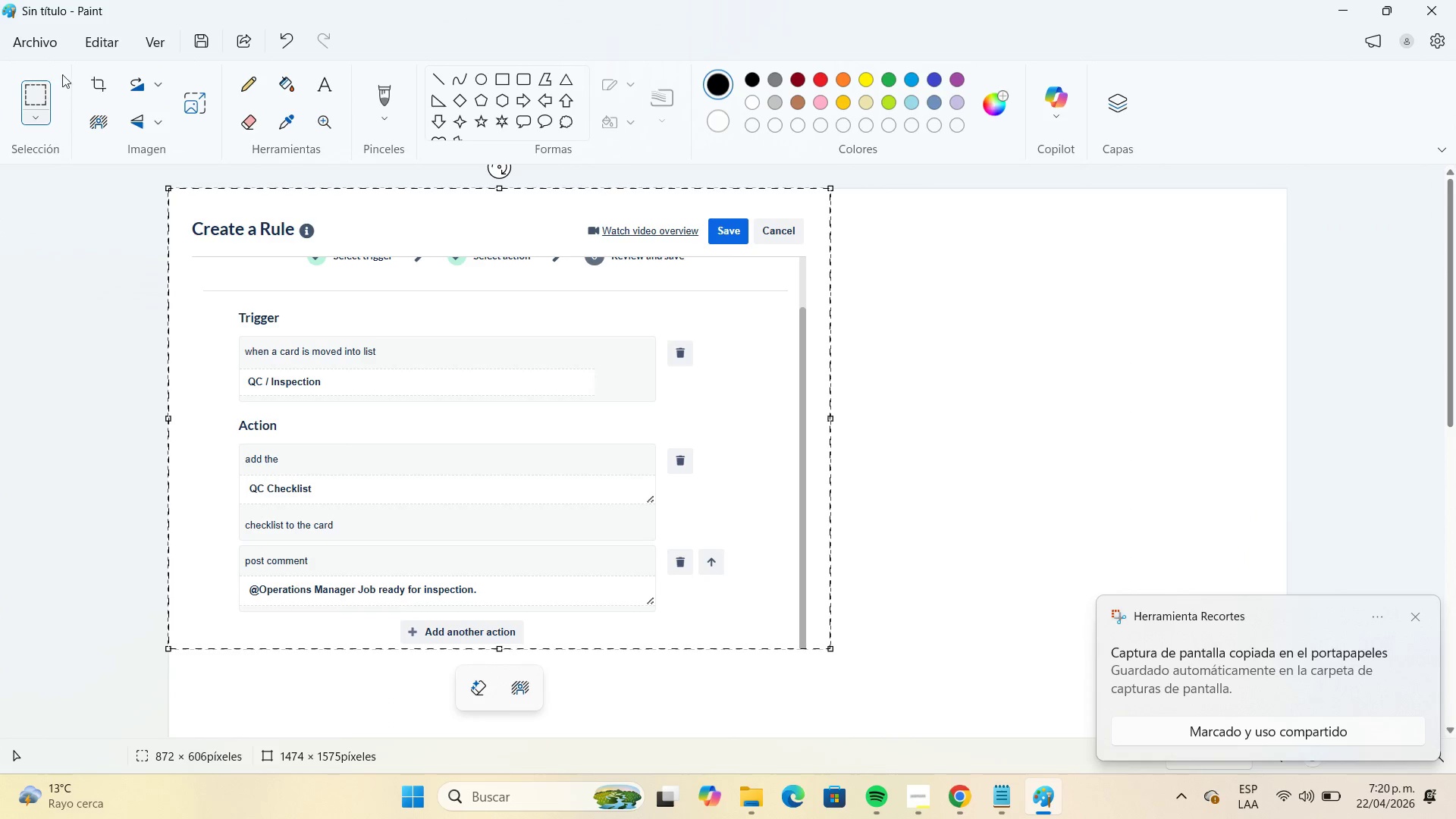 
left_click([51, 51])
 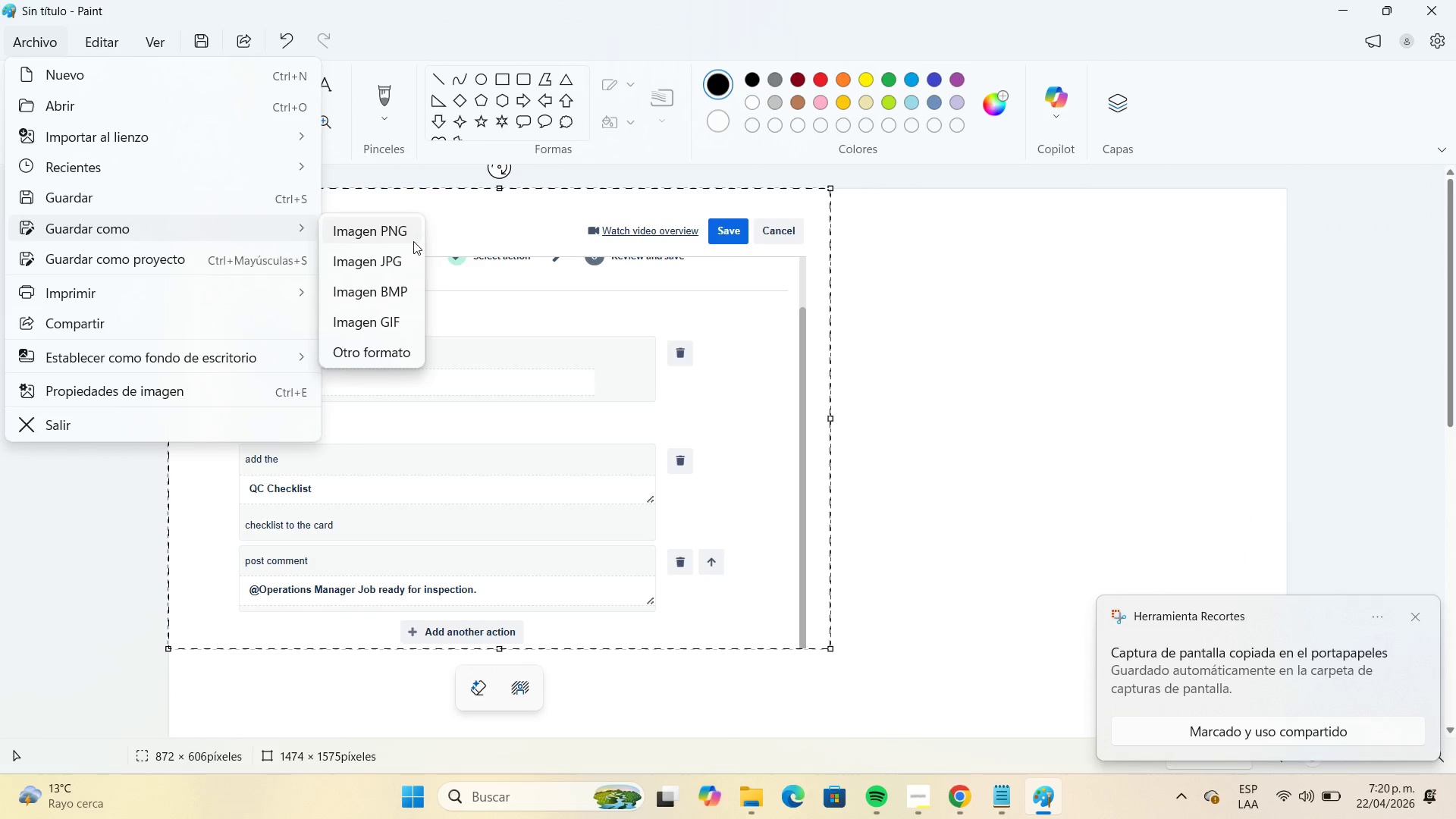 
left_click([407, 267])
 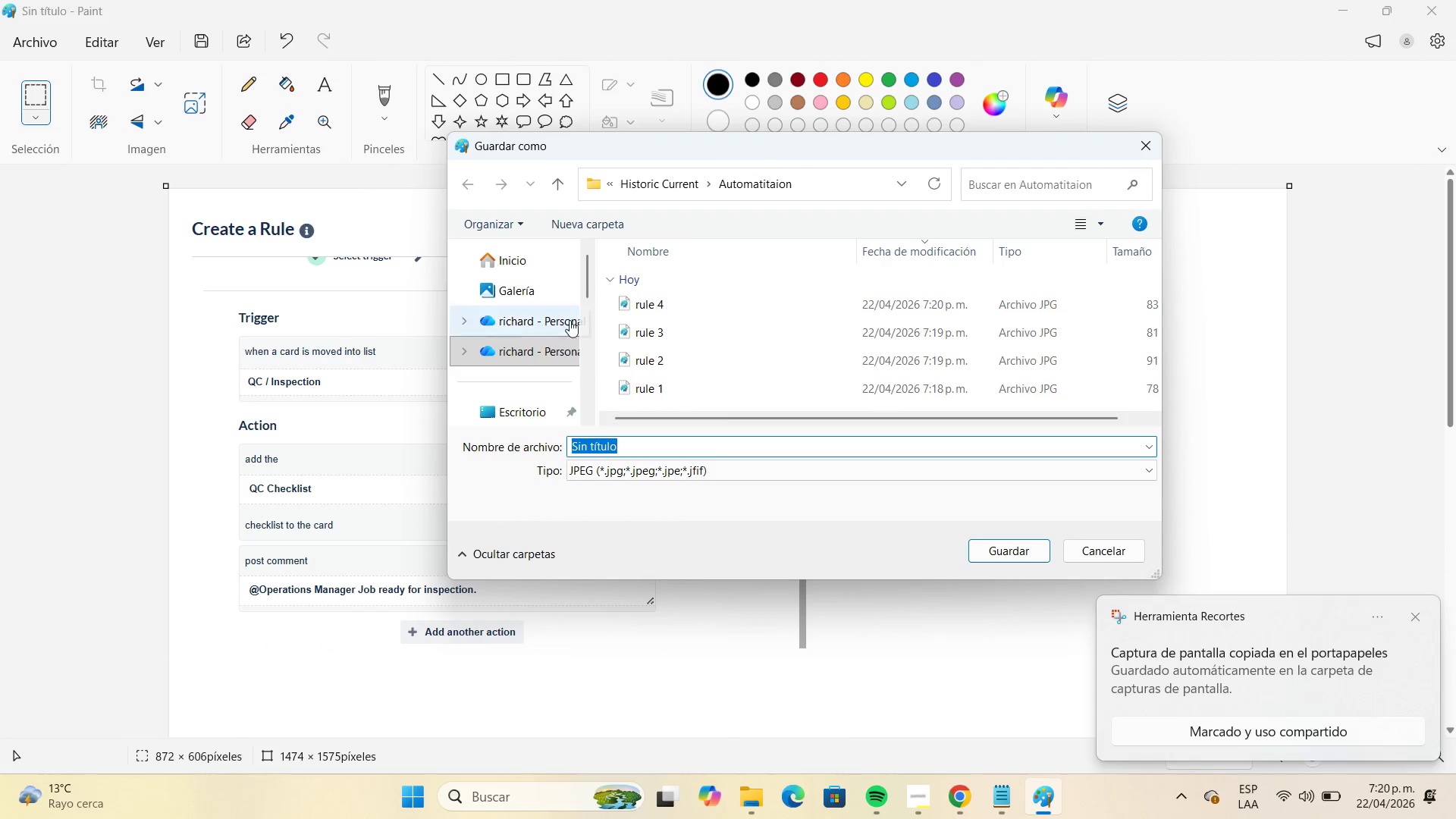 
left_click([668, 310])
 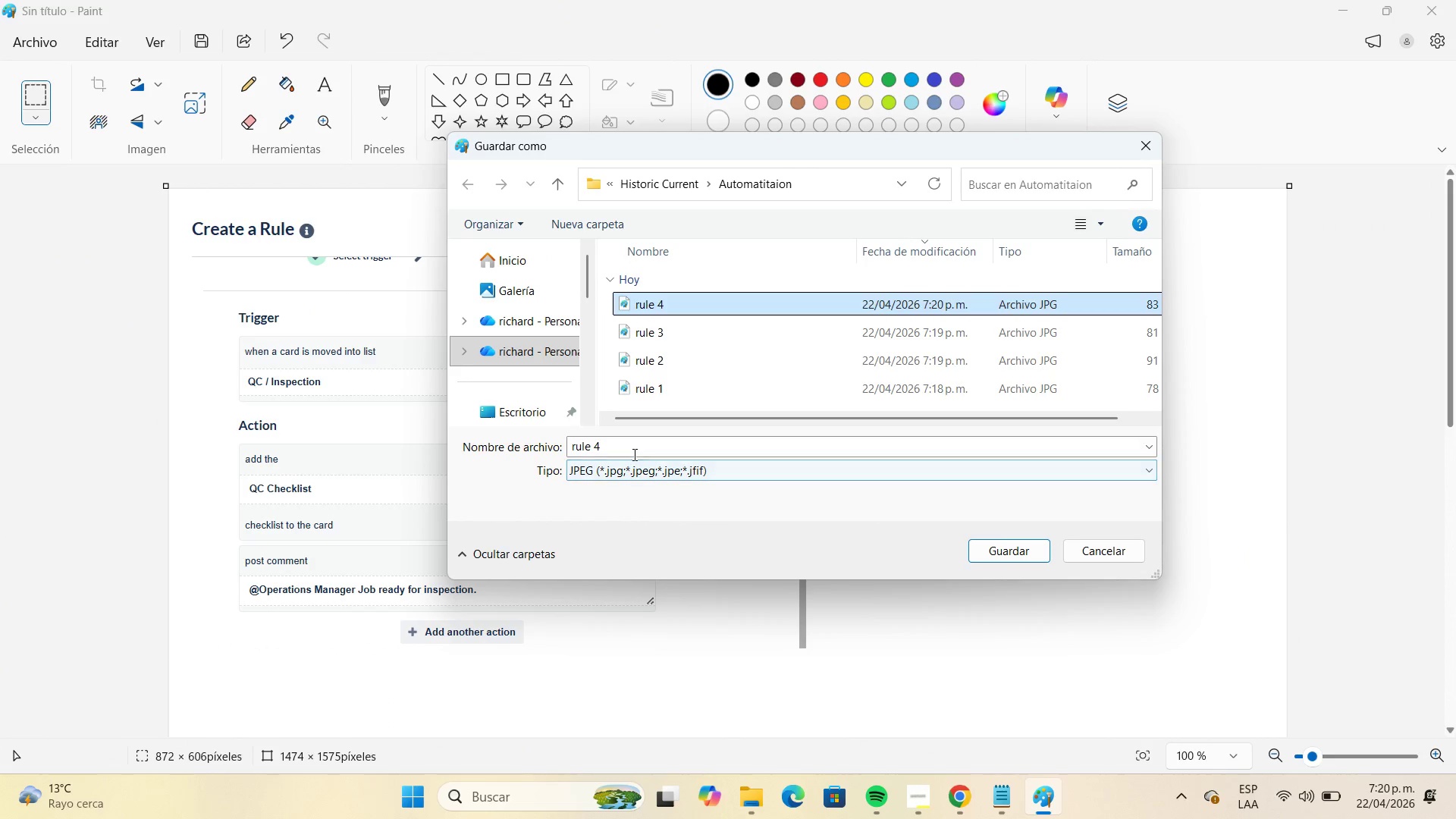 
double_click([633, 454])
 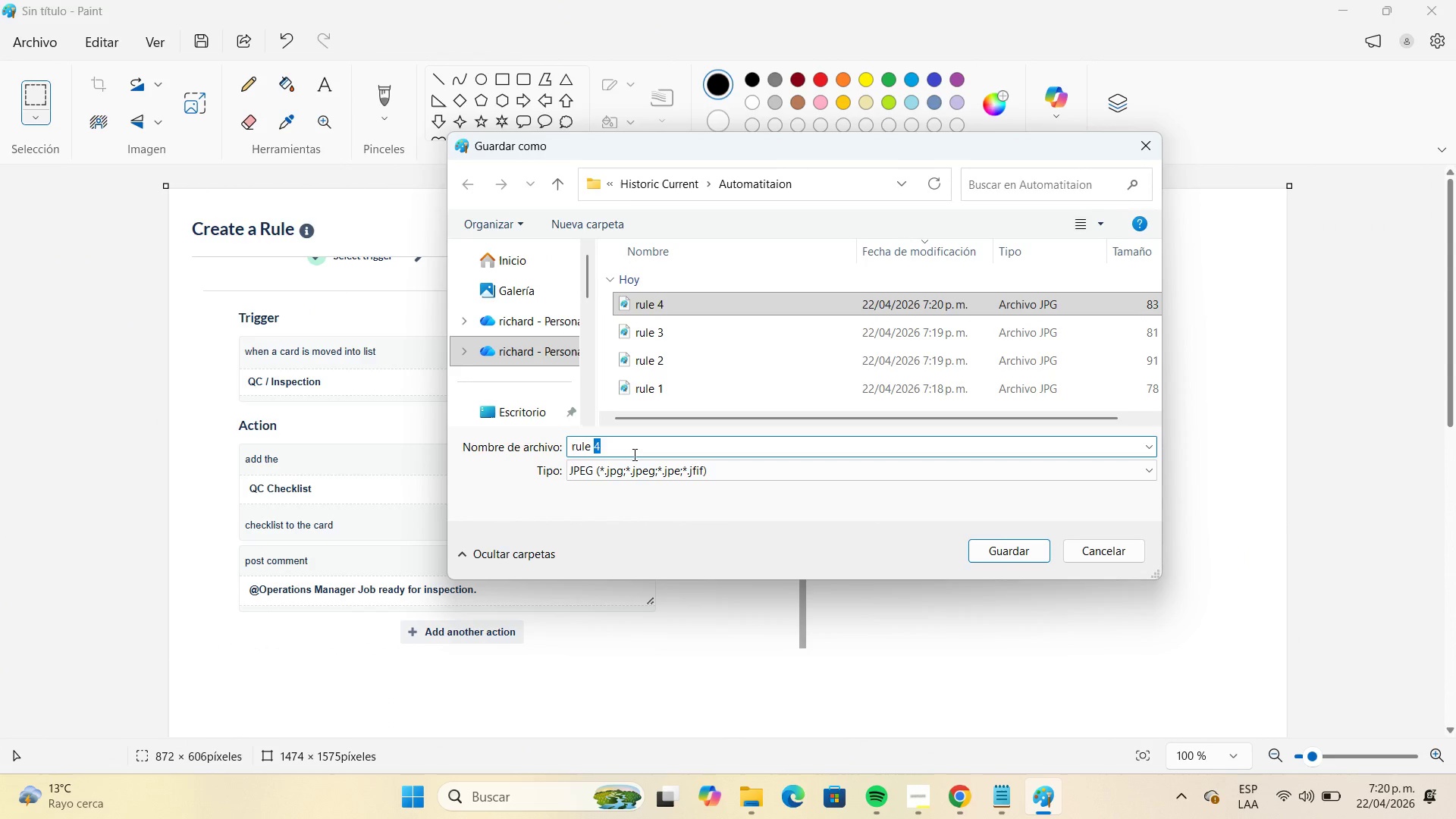 
key(Numpad5)
 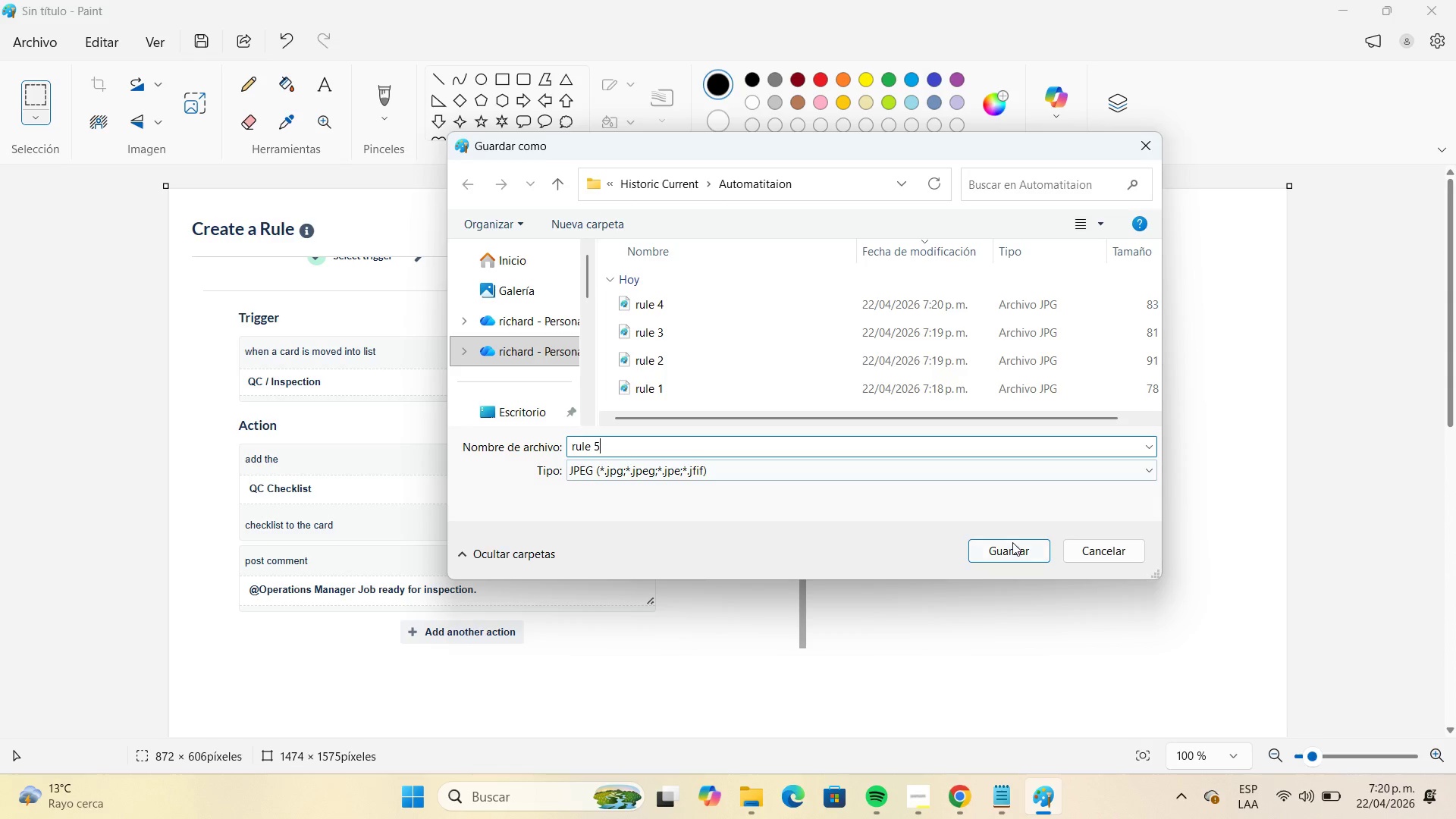 
left_click([1009, 545])
 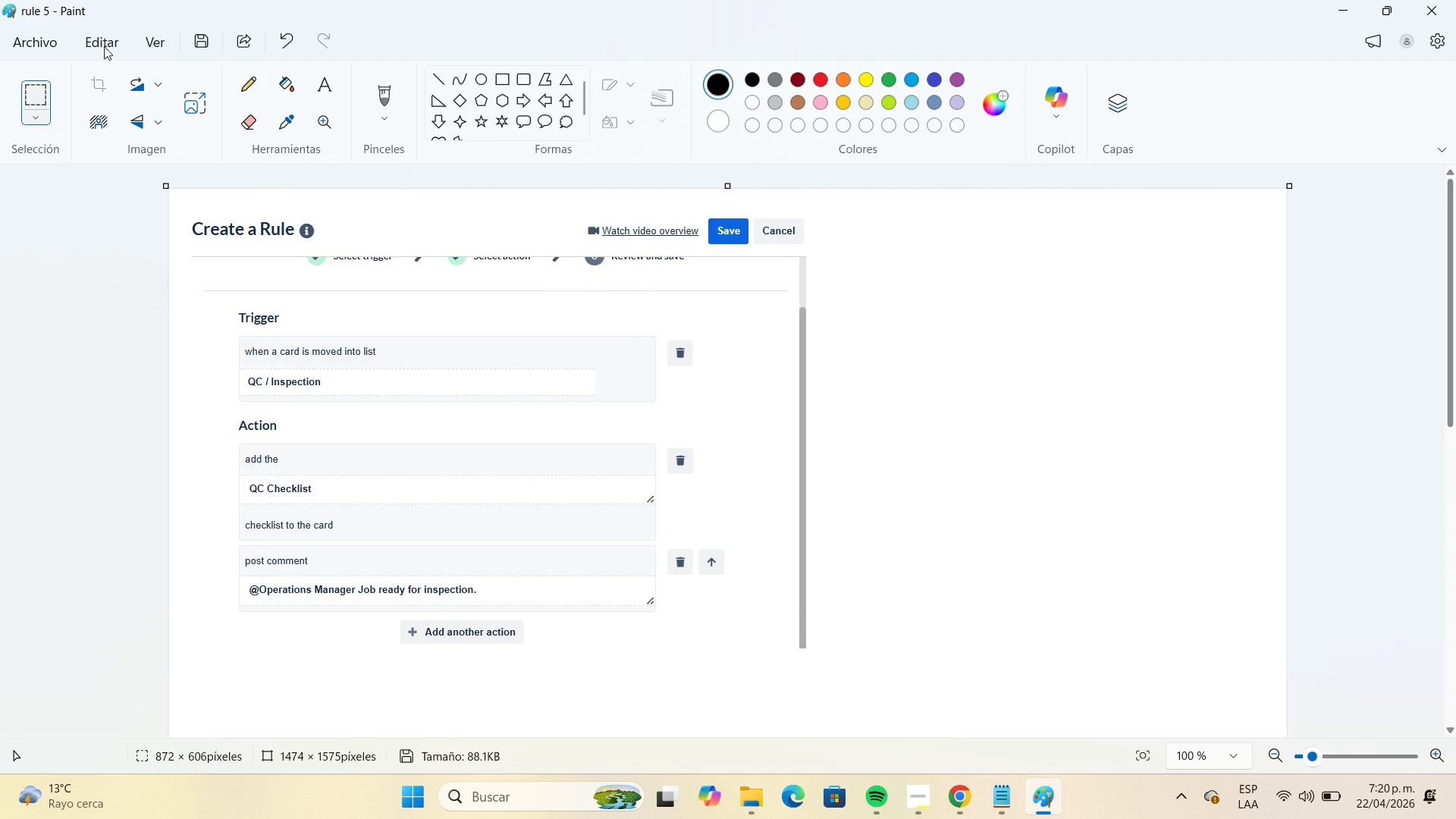 
left_click([58, 46])
 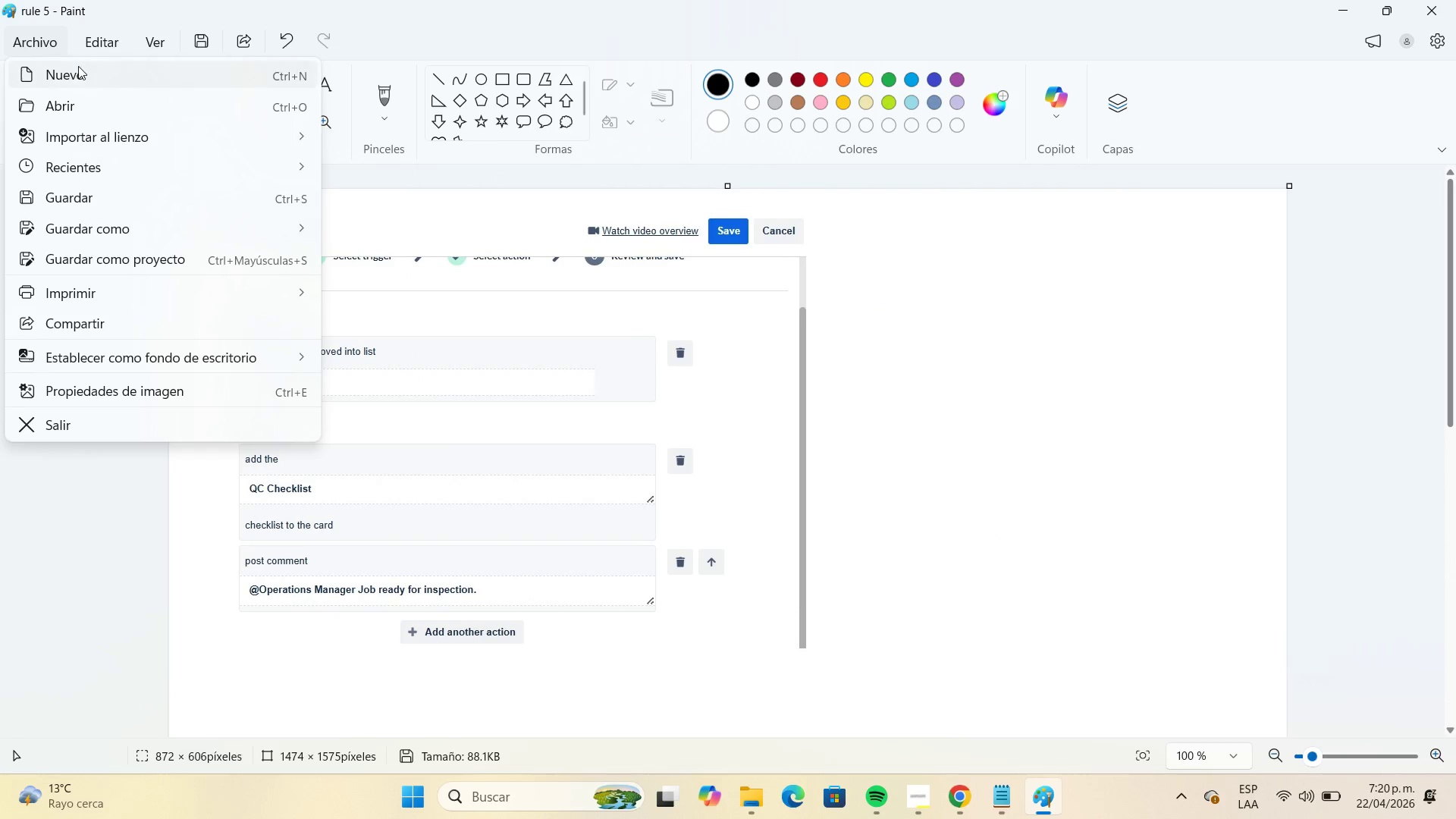 
left_click([79, 66])
 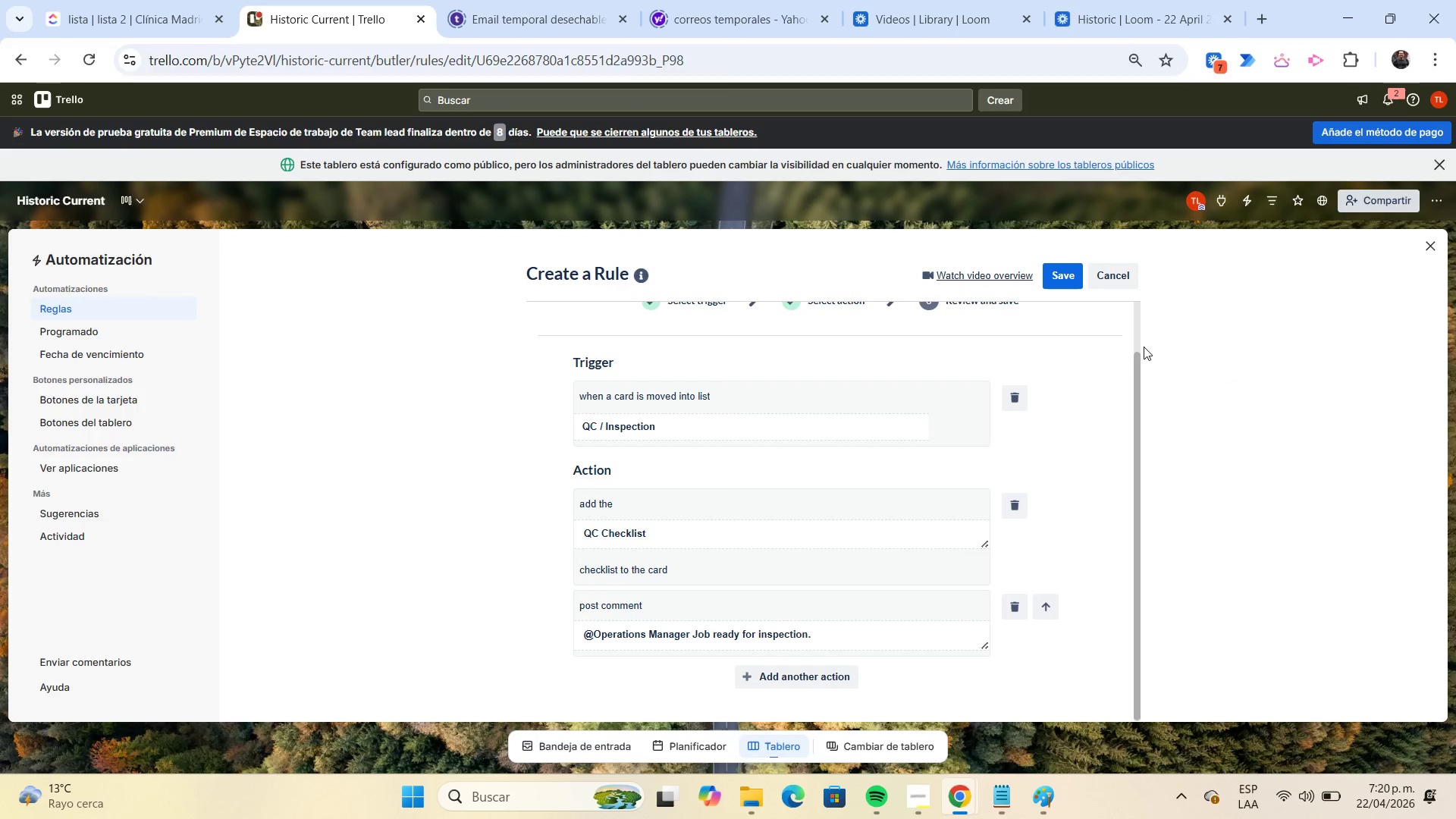 
left_click([1058, 283])
 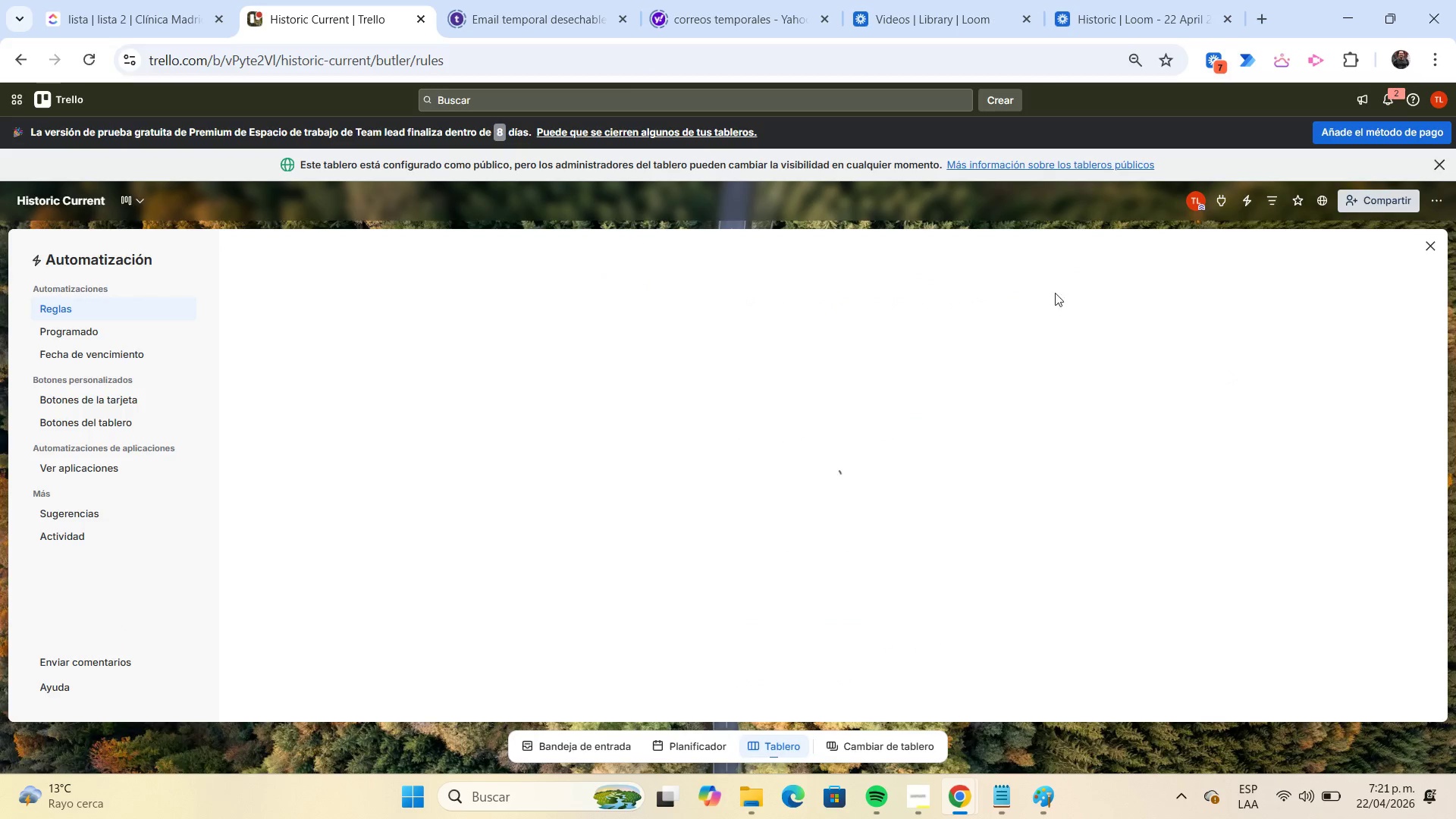 
scroll: coordinate [728, 413], scroll_direction: down, amount: 9.0
 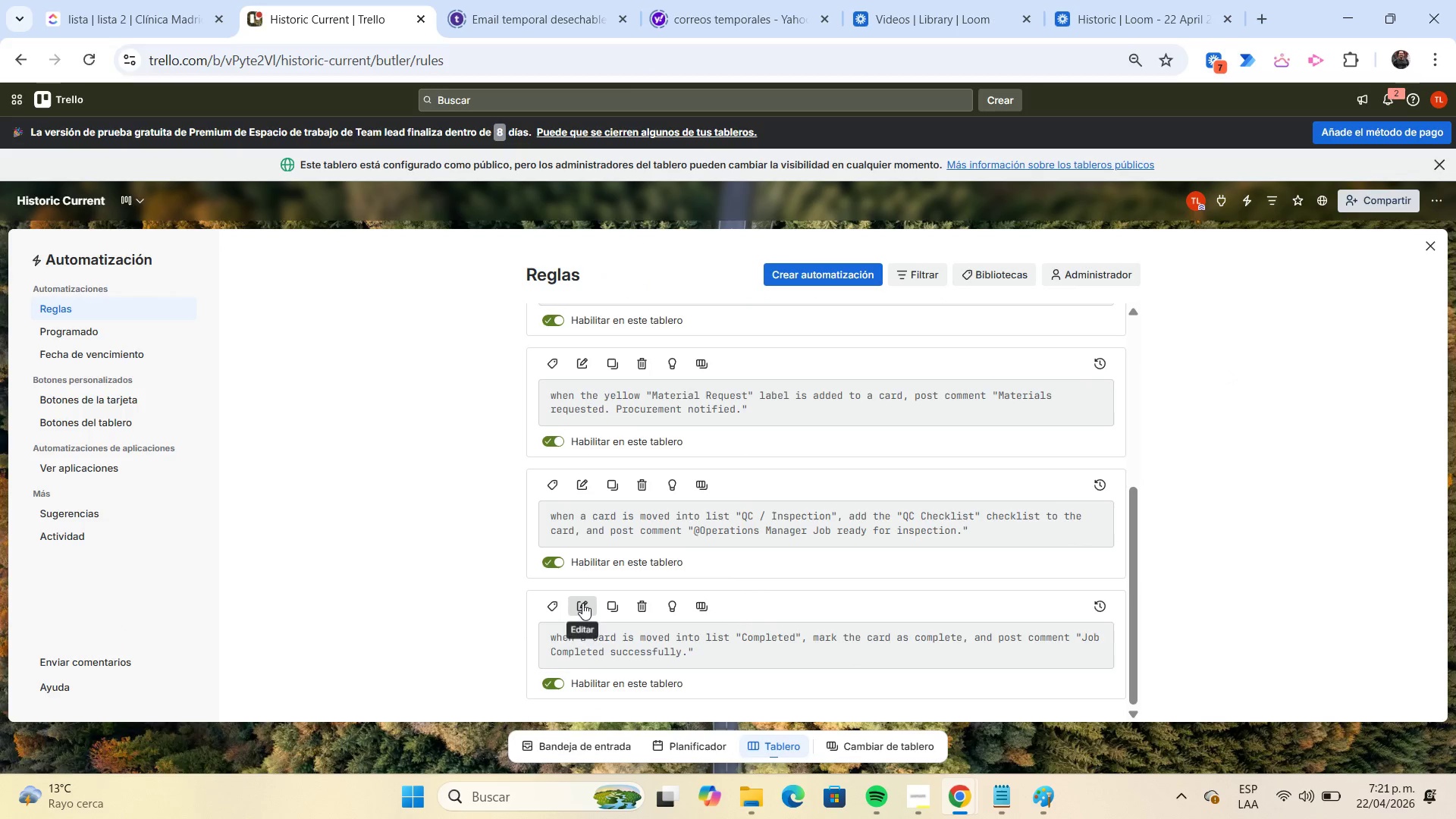 
left_click([582, 603])
 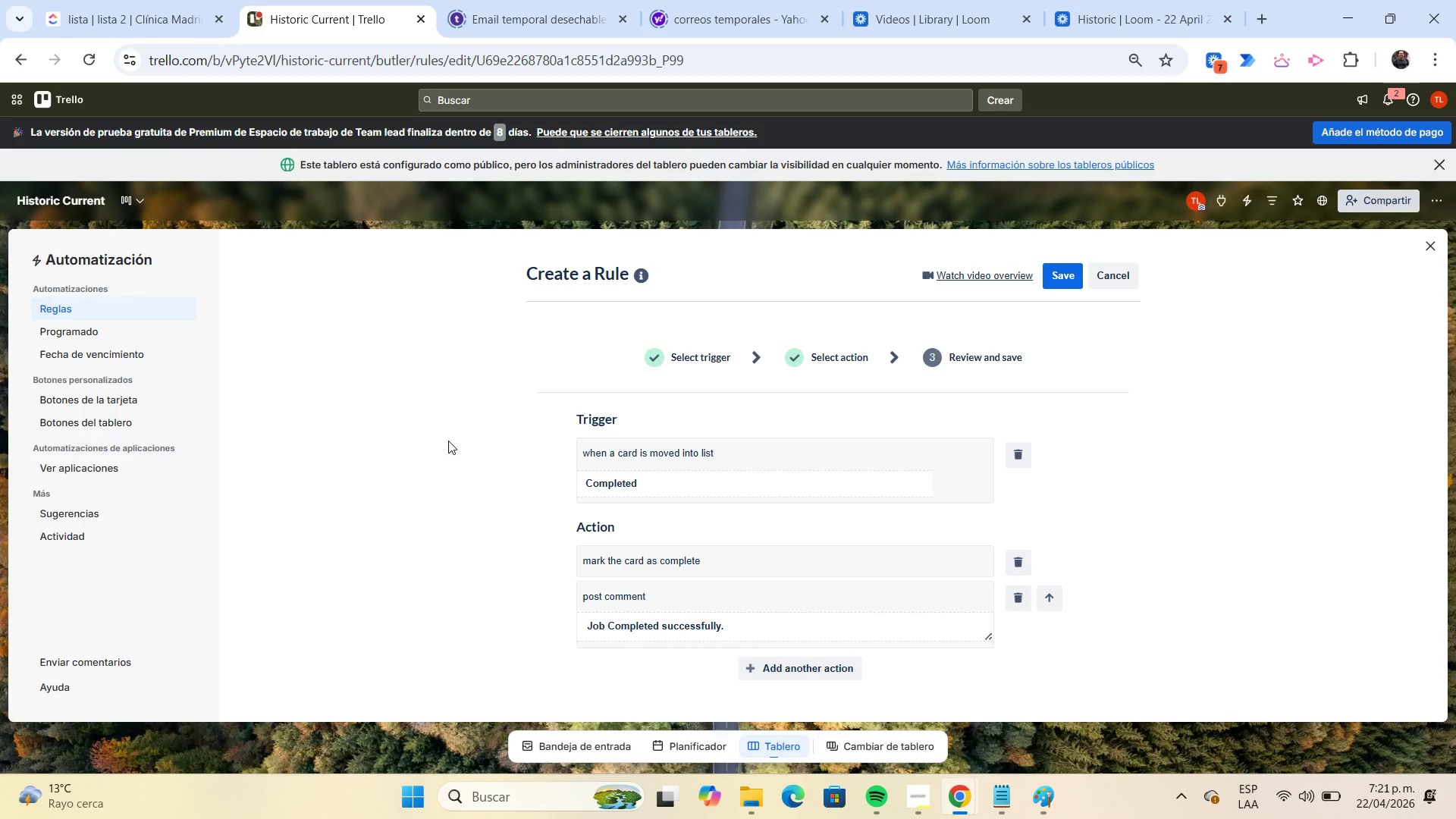 
key(Meta+Shift+S)
 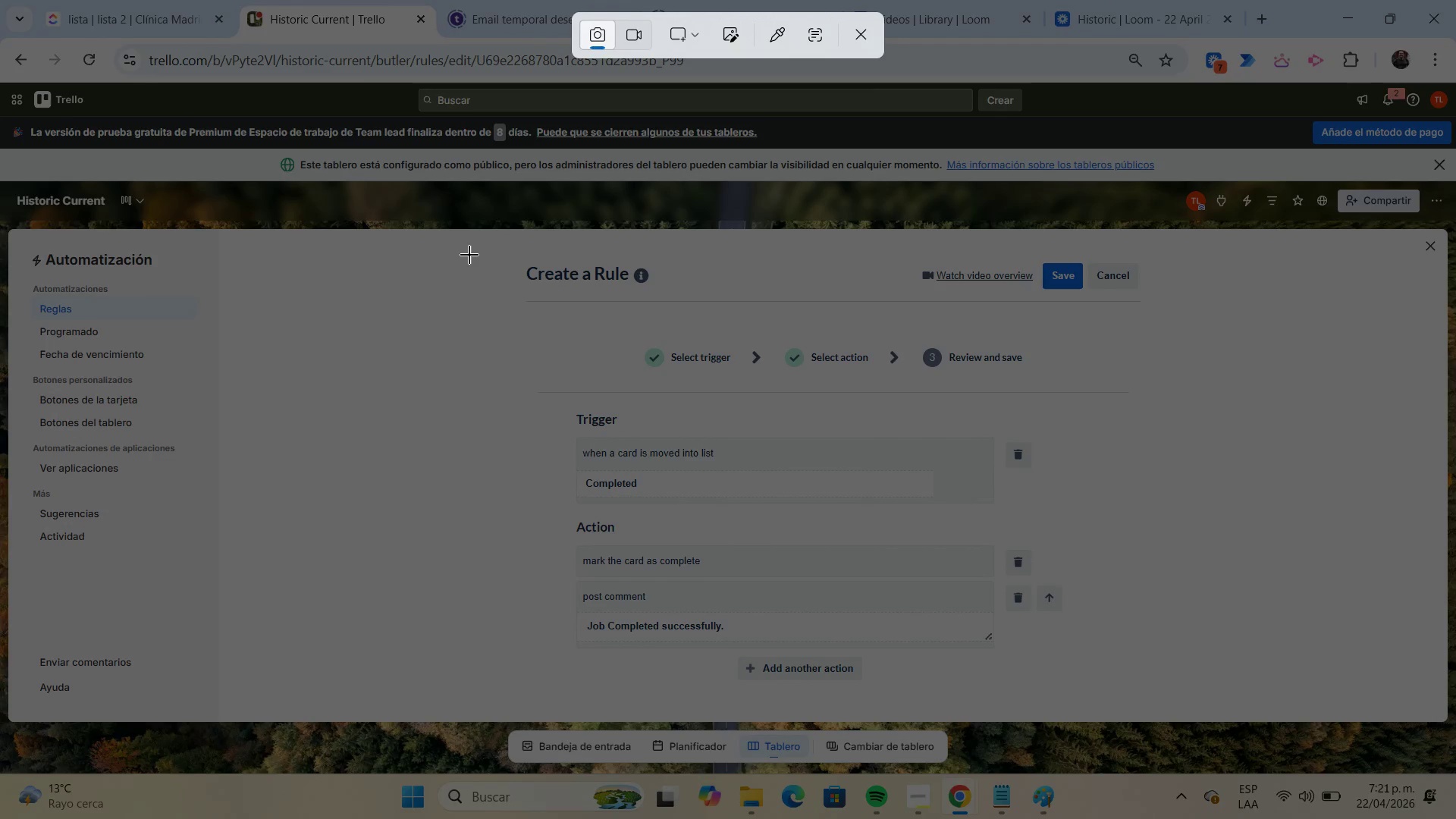 
left_click_drag(start_coordinate=[488, 231], to_coordinate=[1176, 685])
 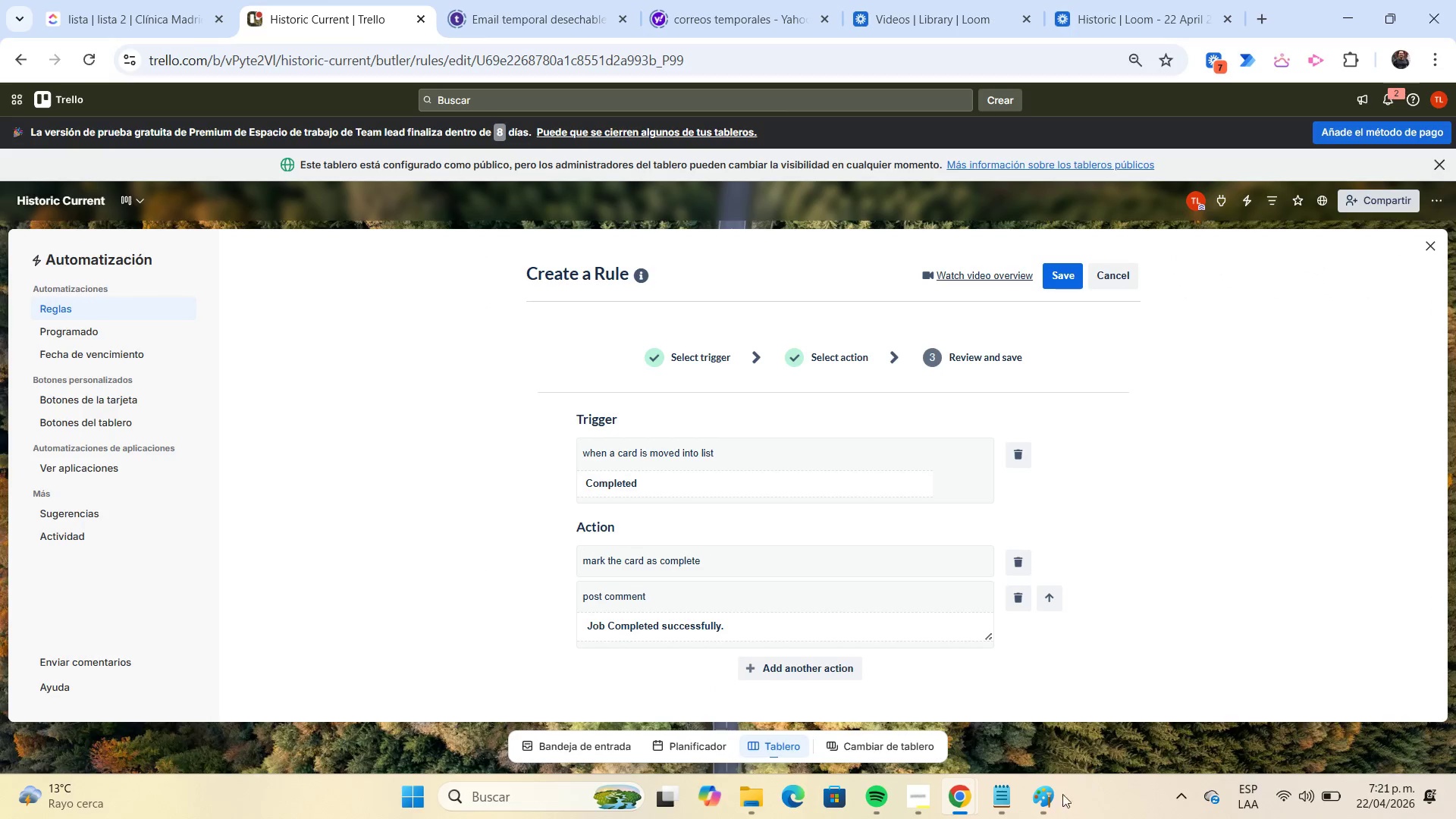 
left_click([1047, 798])
 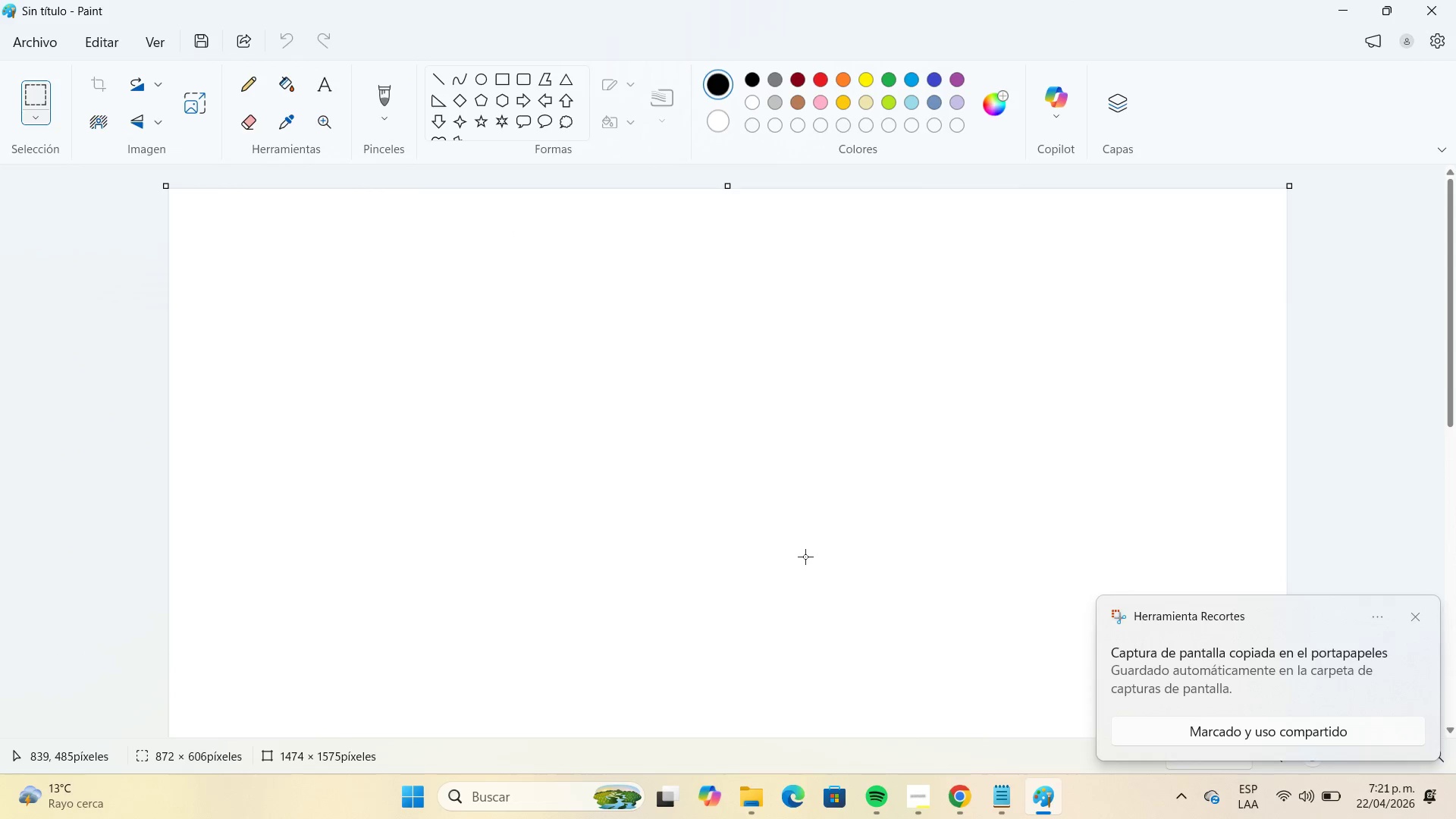 
key(Control+V)
 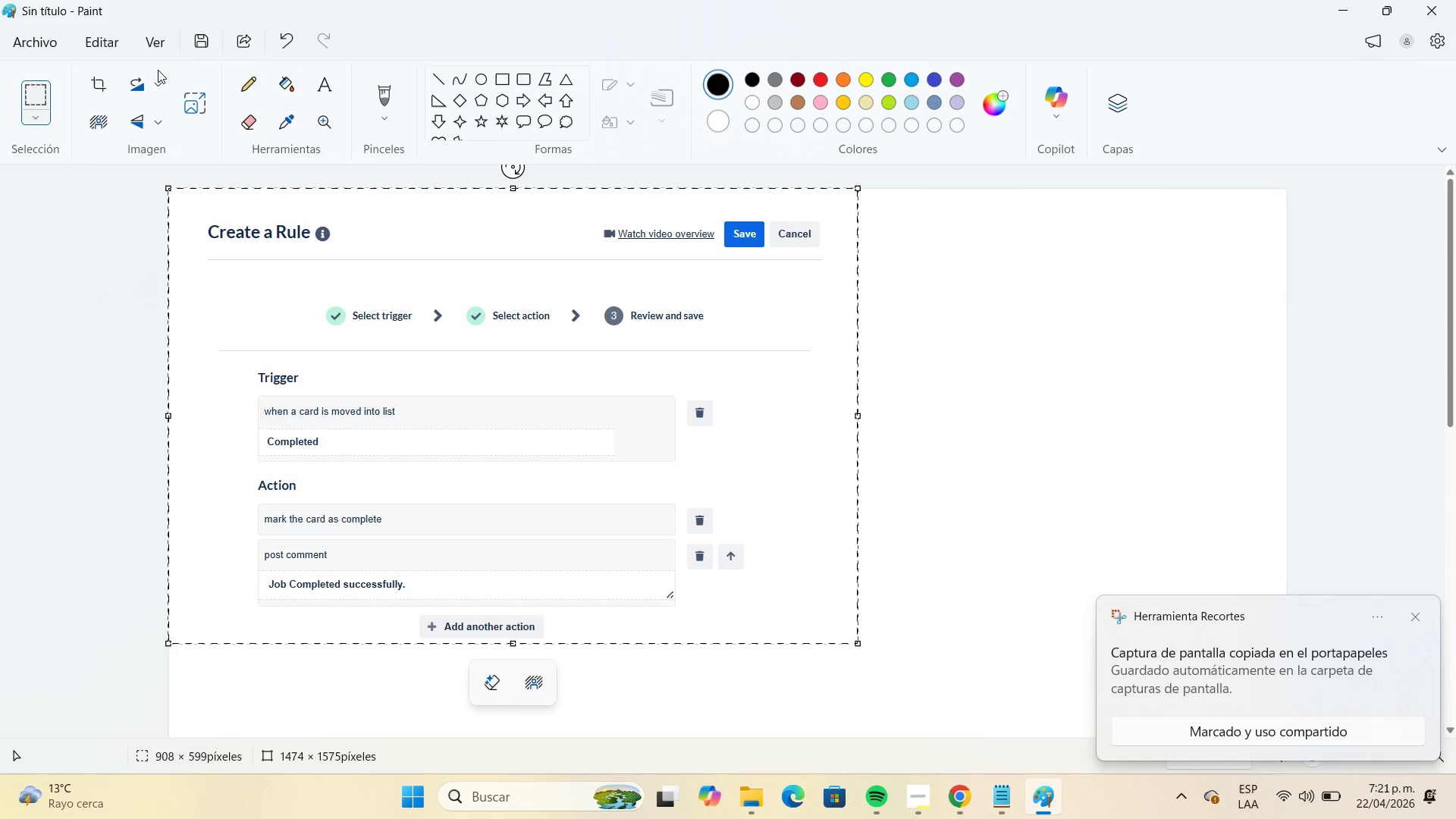 
left_click([55, 48])
 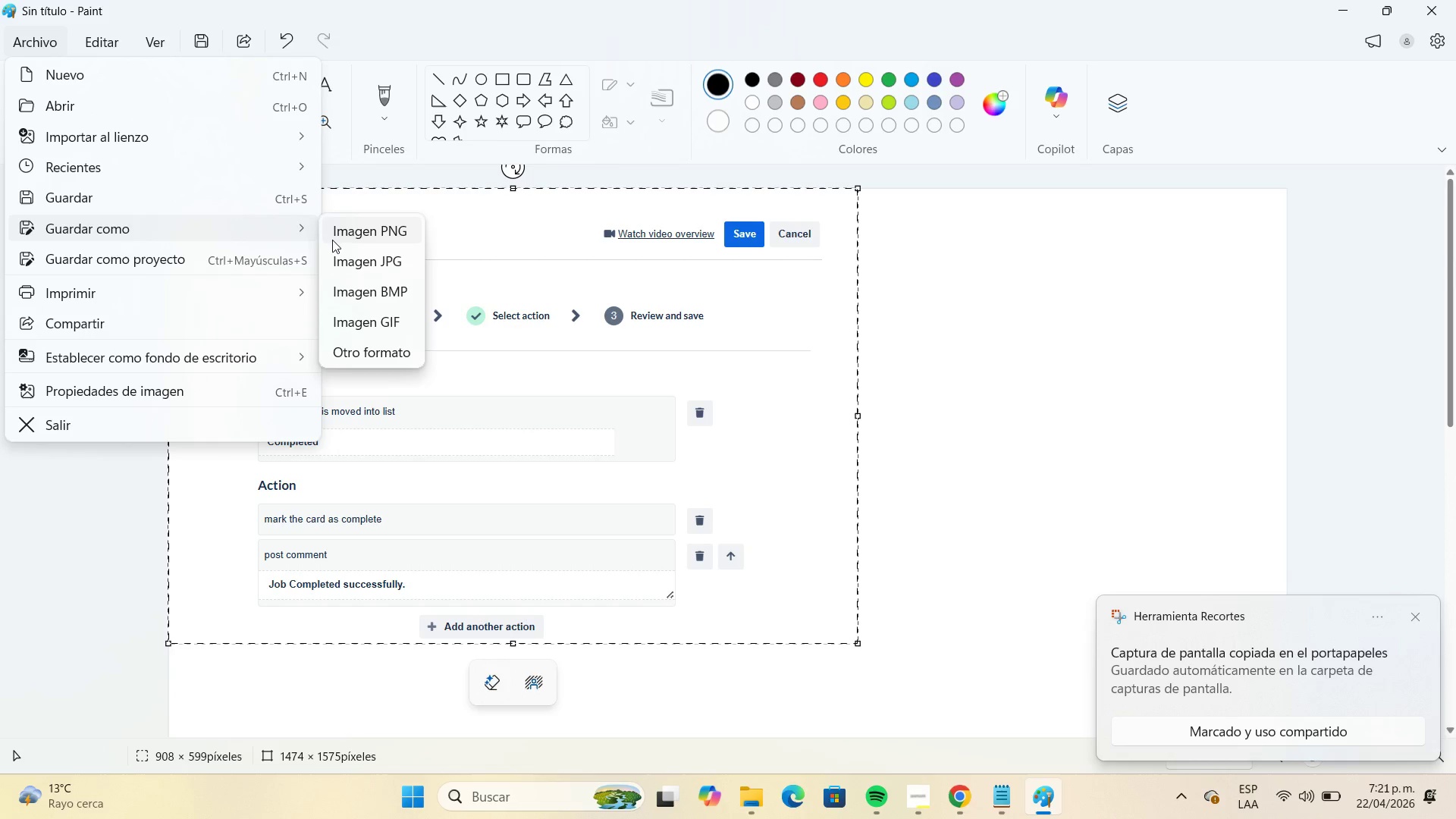 
left_click([352, 258])
 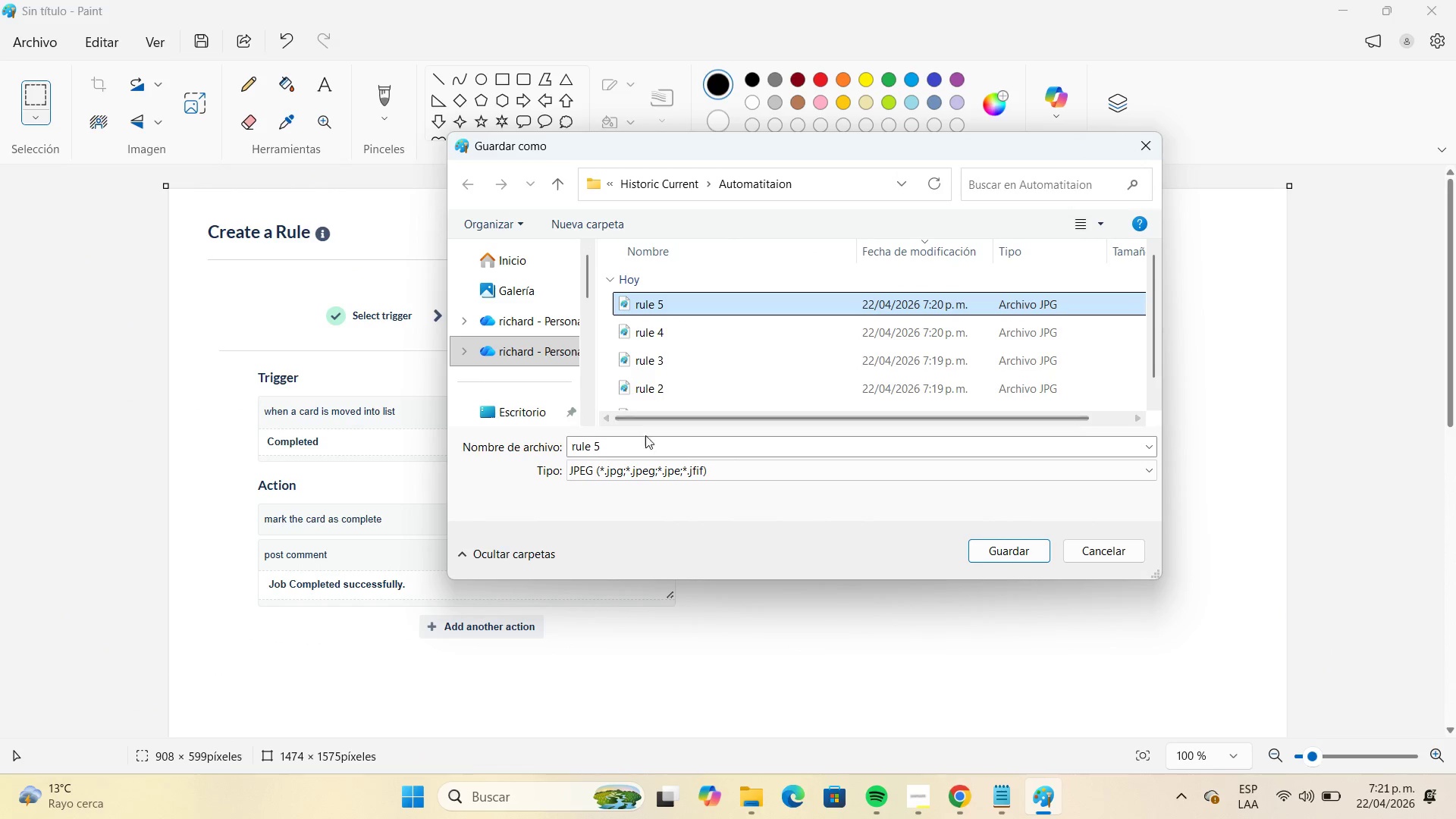 
double_click([641, 453])
 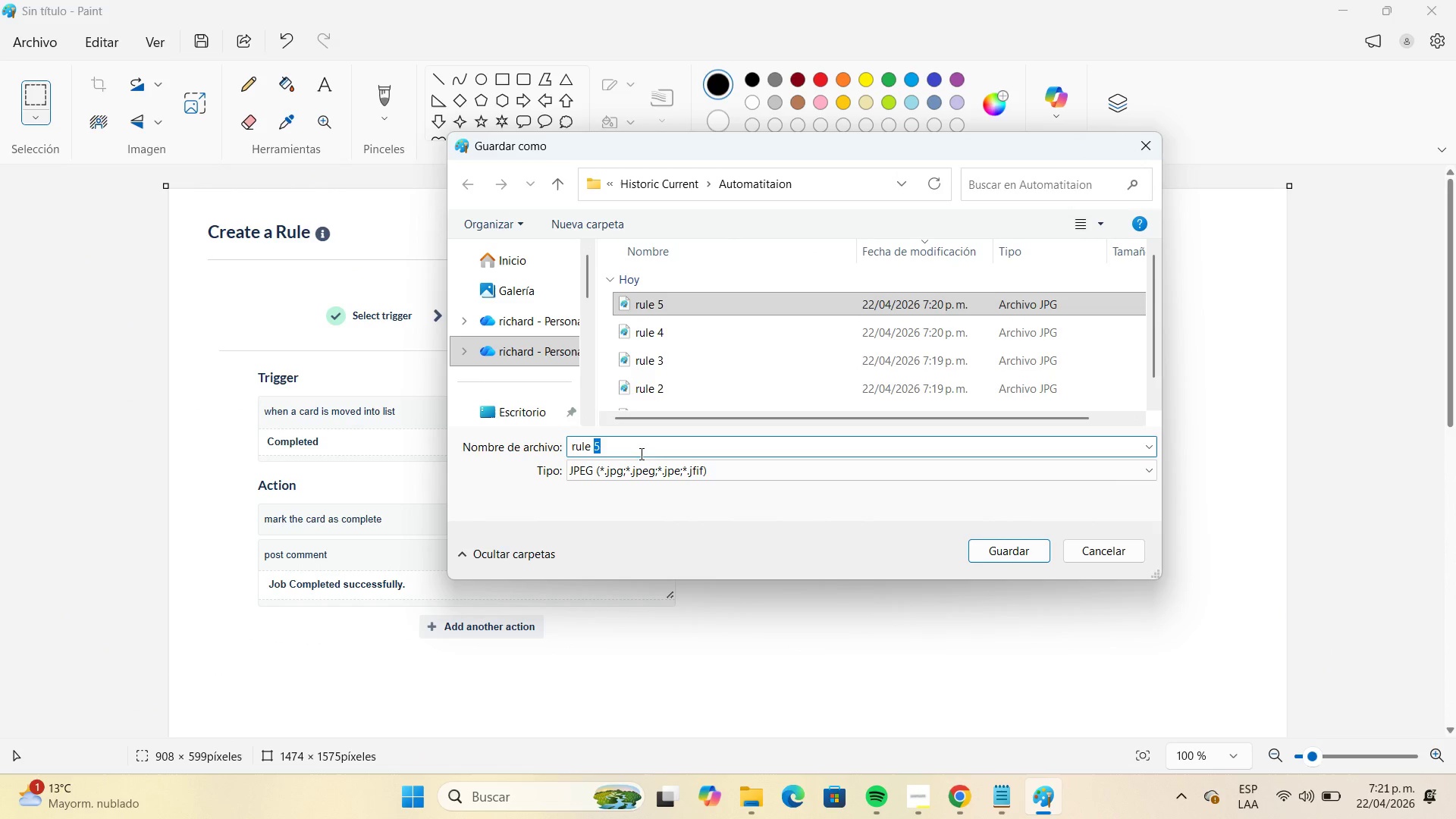 
key(Numpad6)
 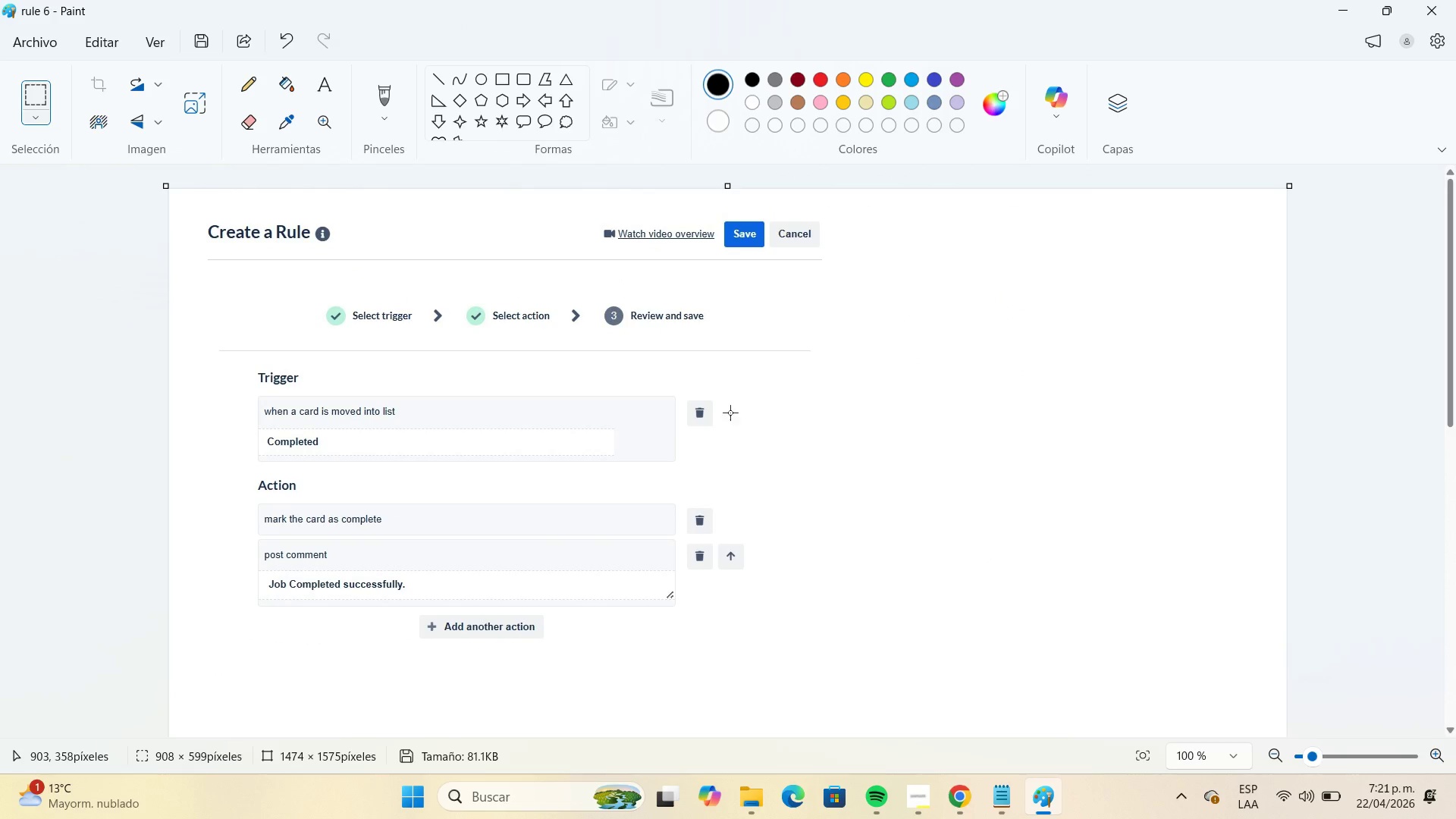 
left_click([48, 48])
 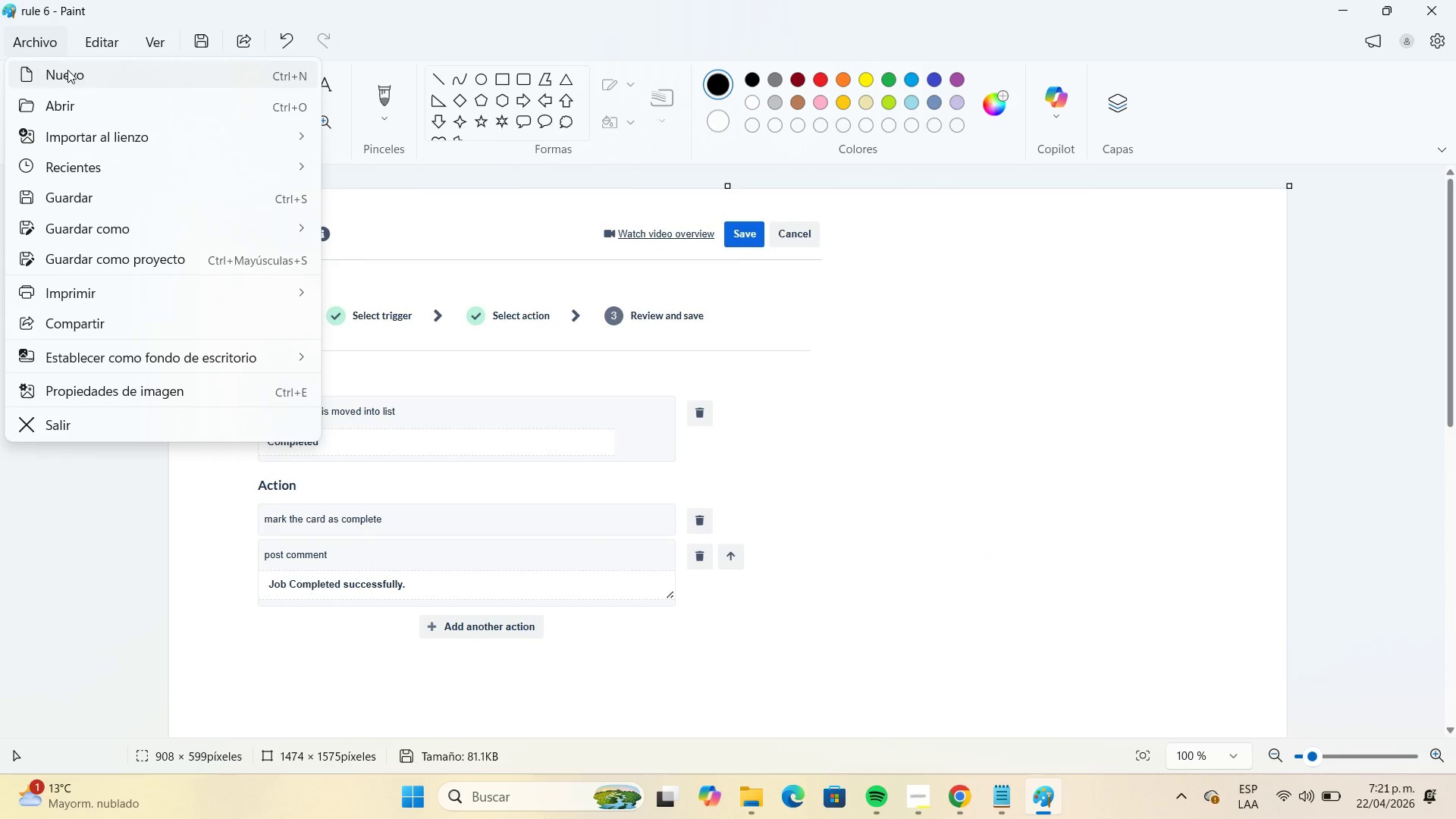 
left_click([67, 71])
 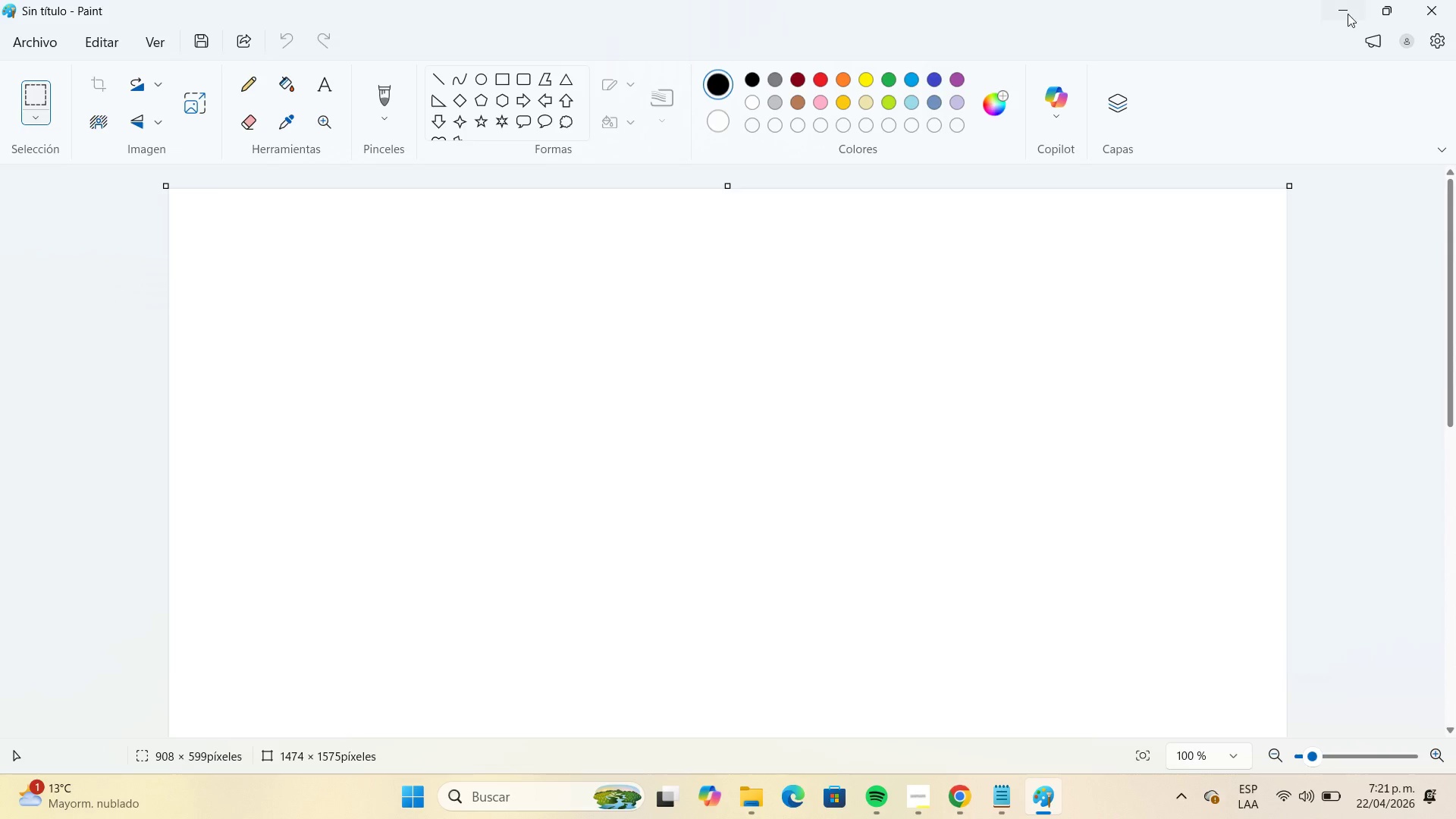 
left_click([1357, 5])
 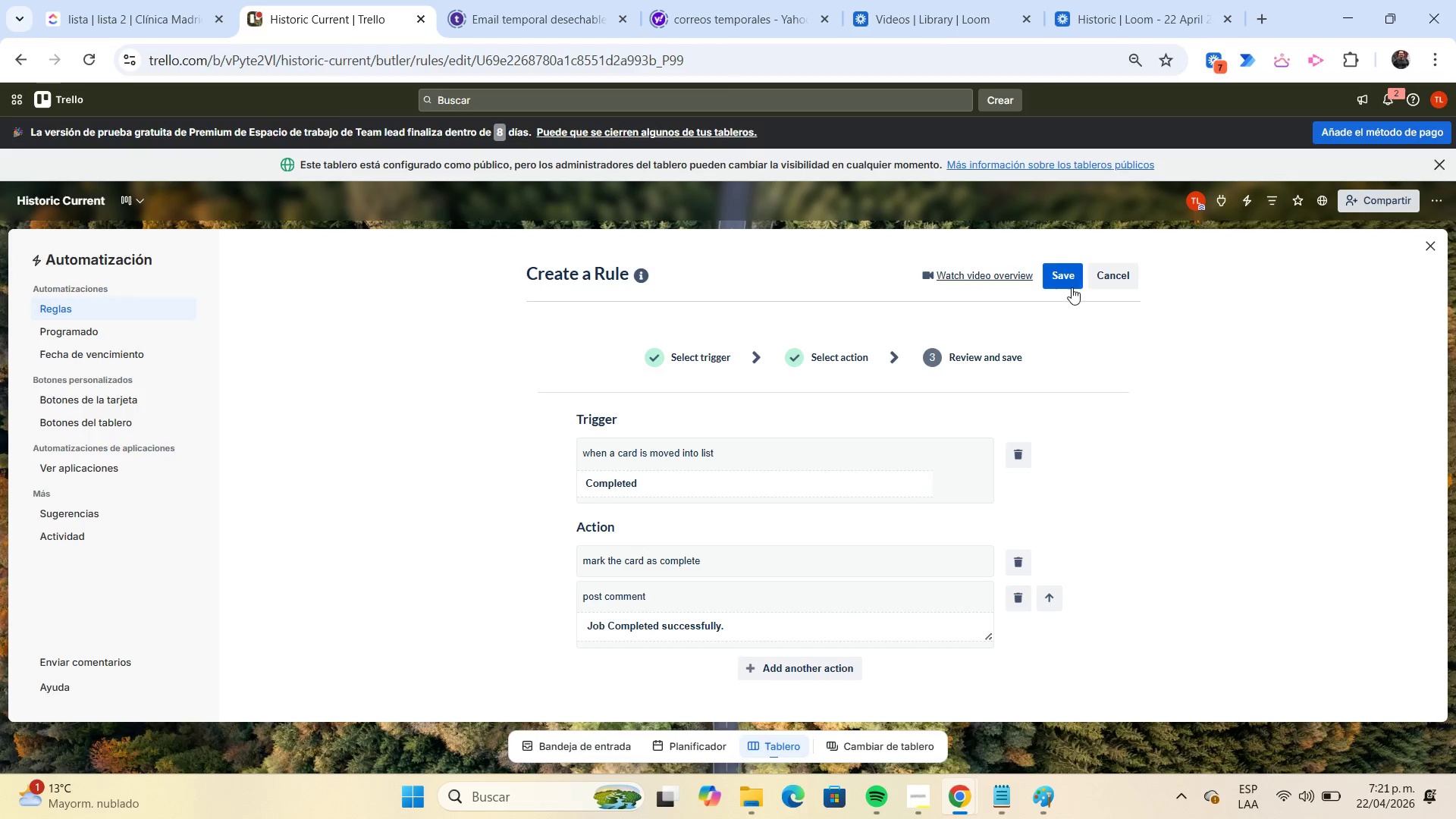 
left_click([1068, 285])
 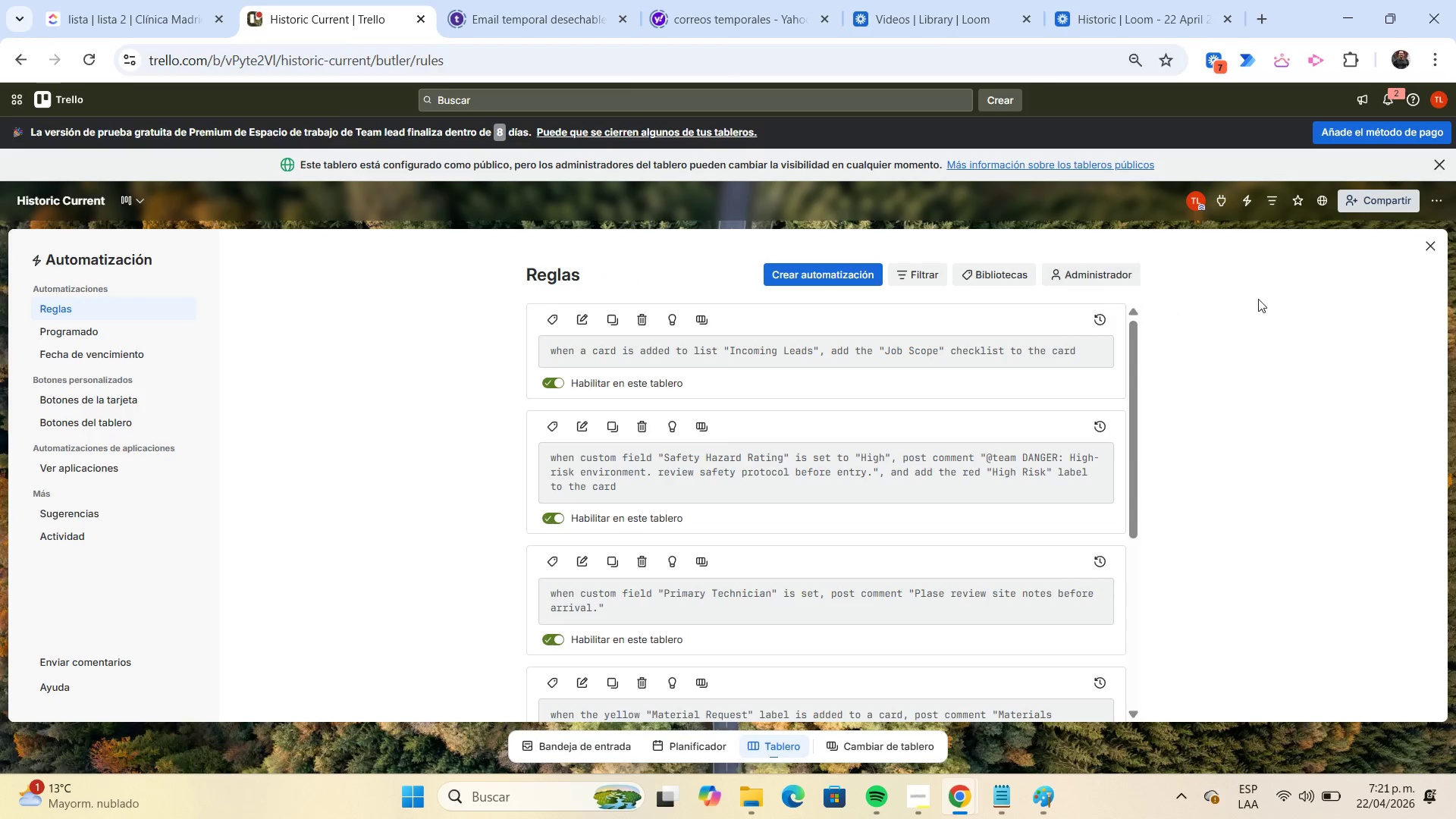 
left_click([1429, 243])
 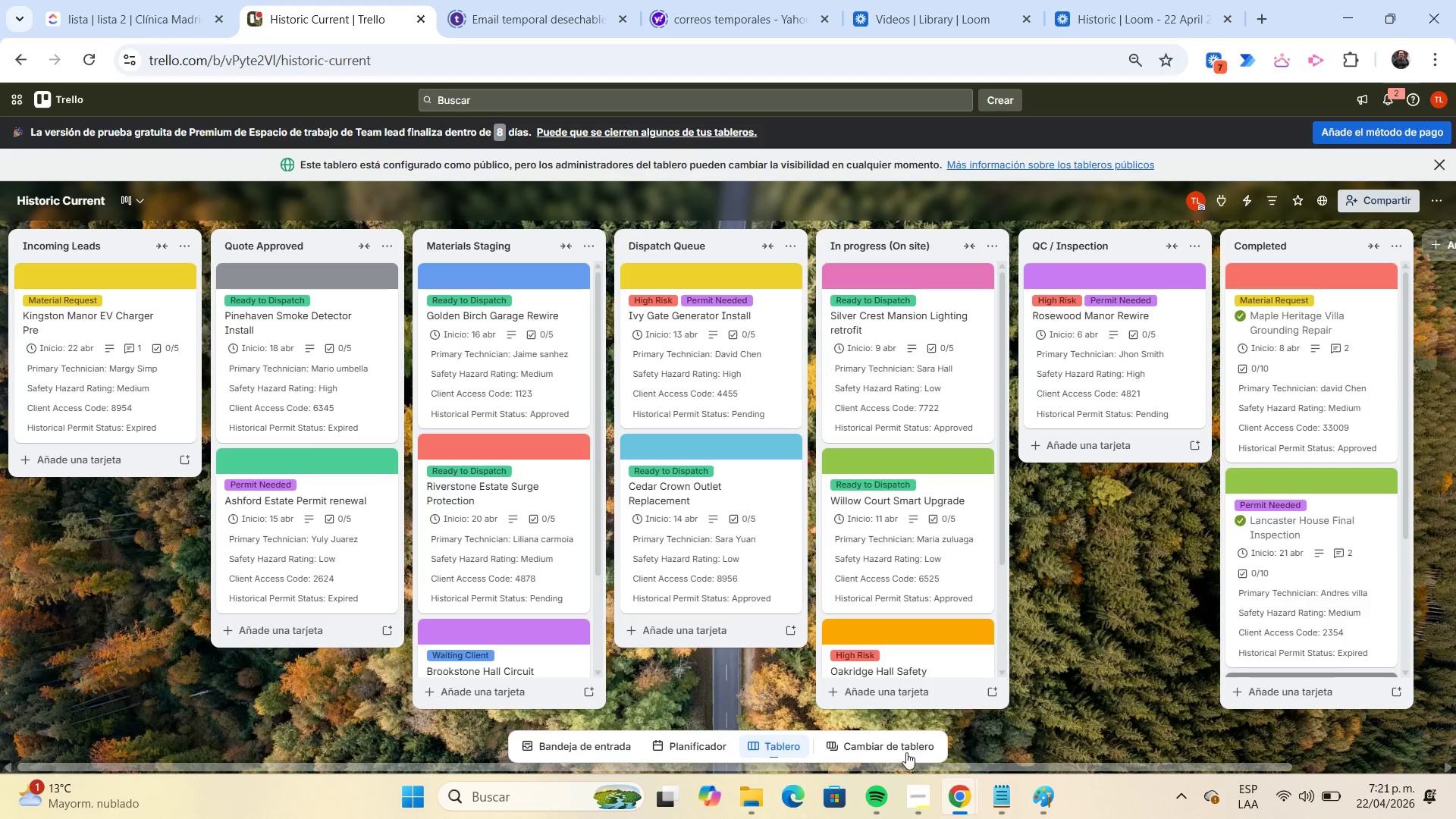 
left_click([750, 799])
 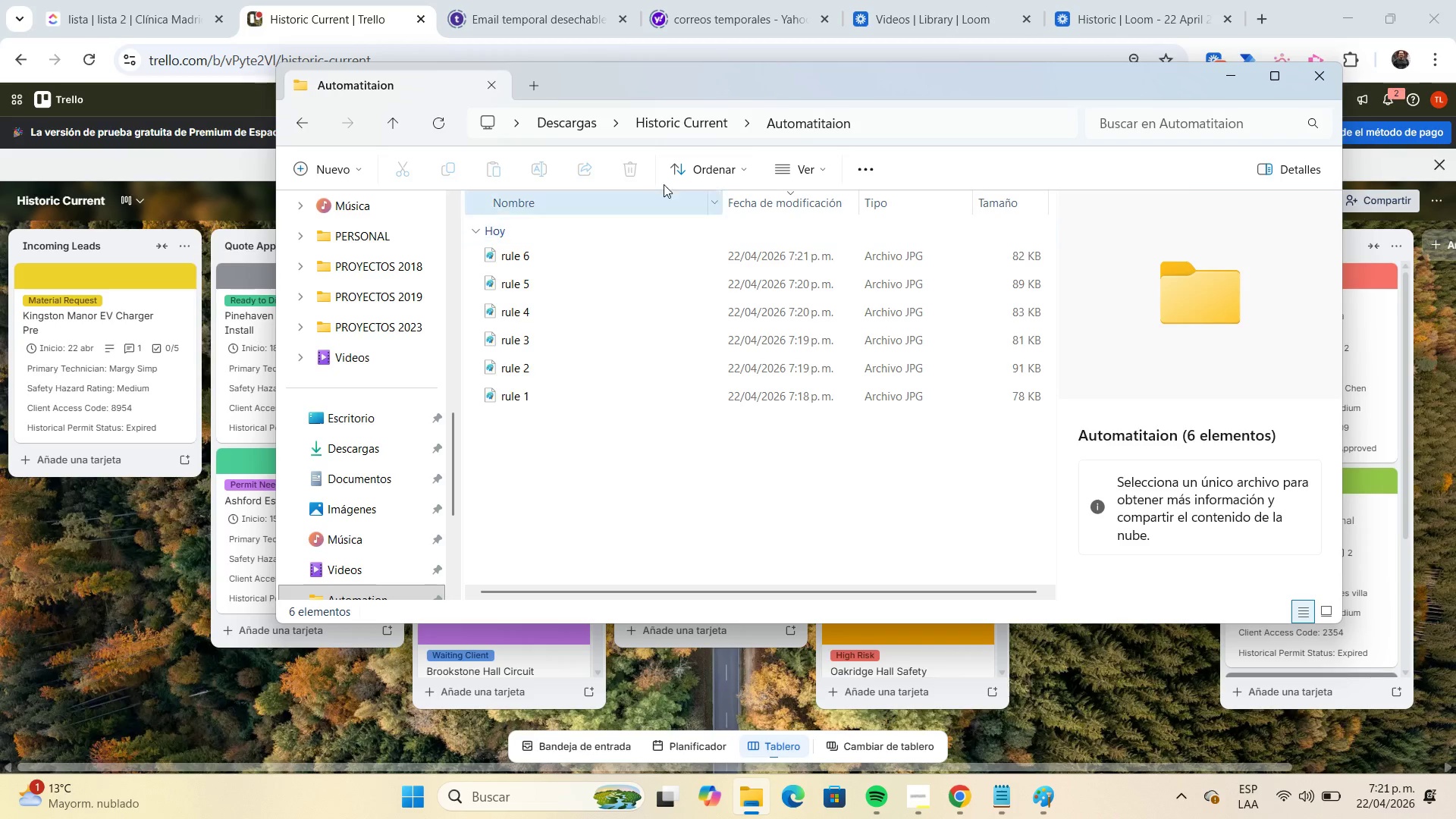 
left_click([664, 124])
 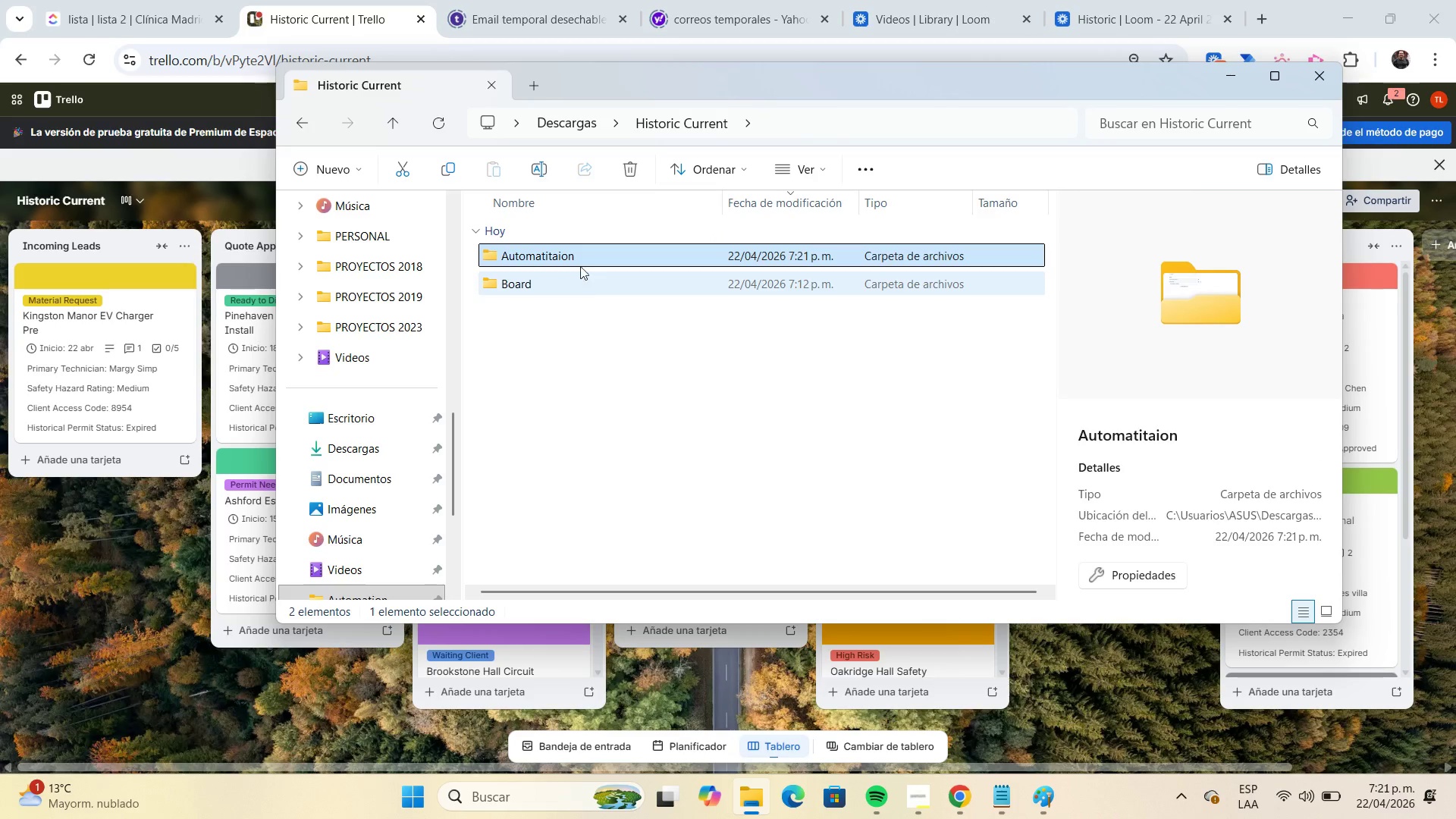 
right_click([573, 260])
 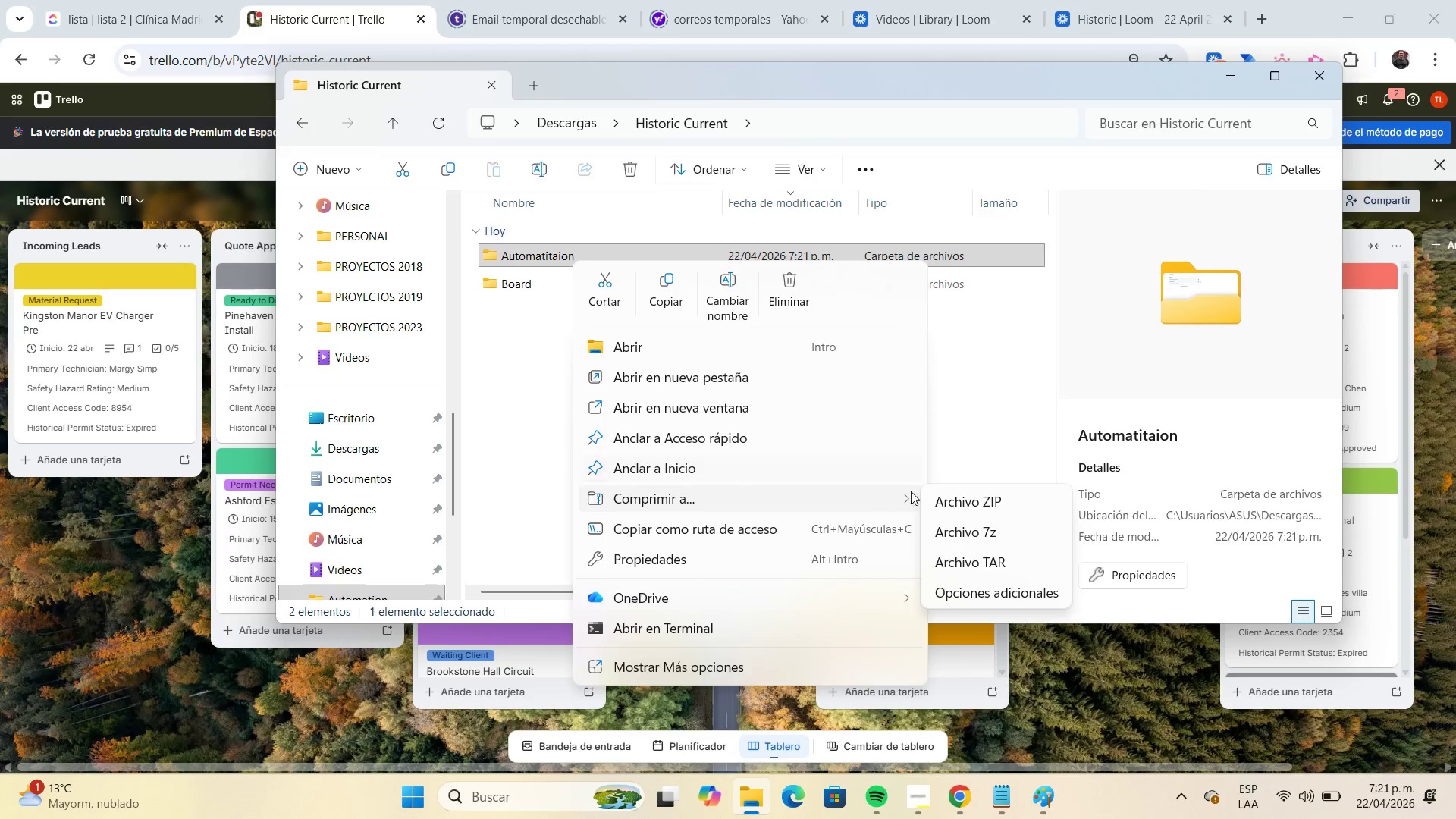 
left_click([950, 507])
 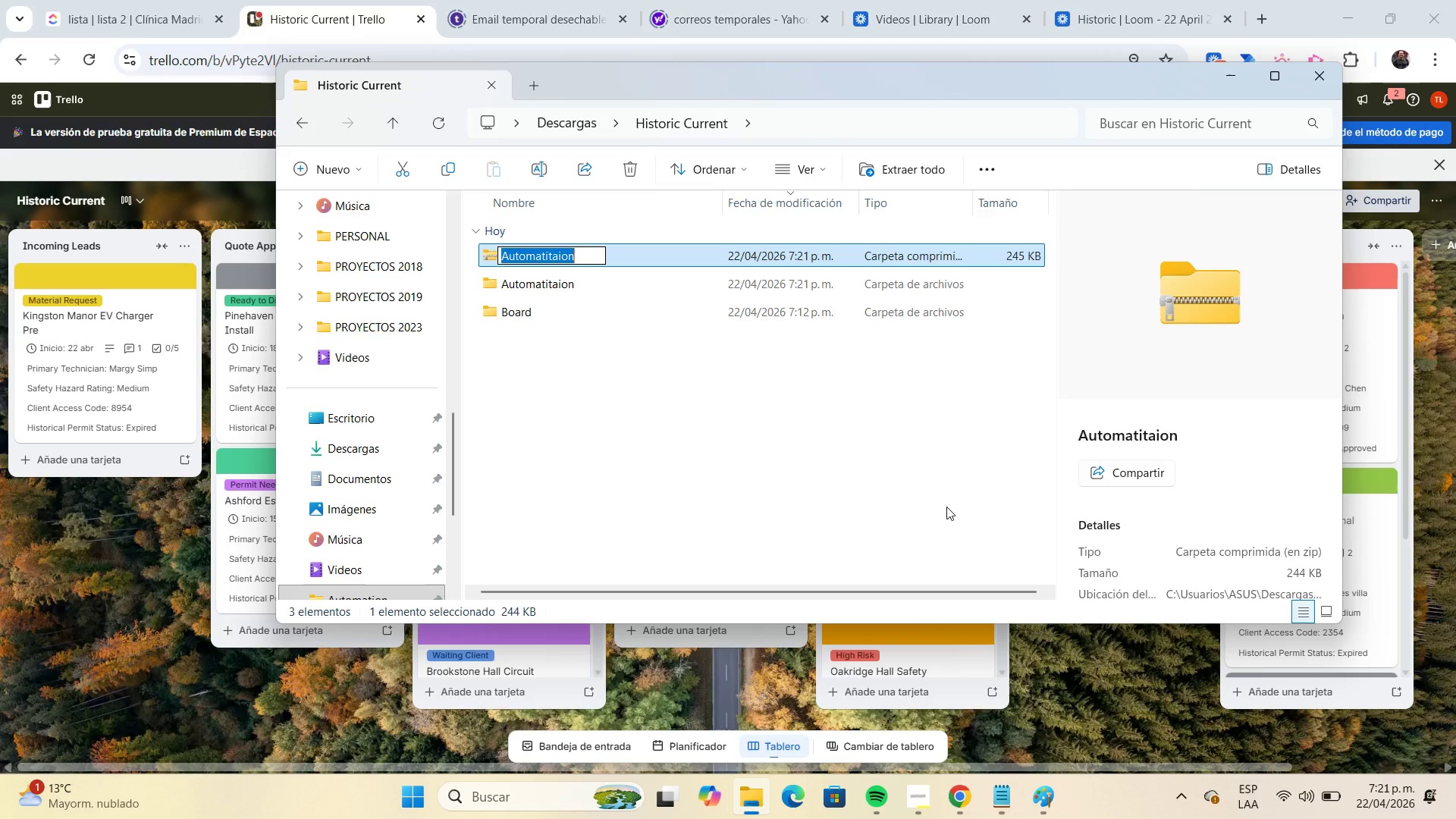 
wait(15.36)
 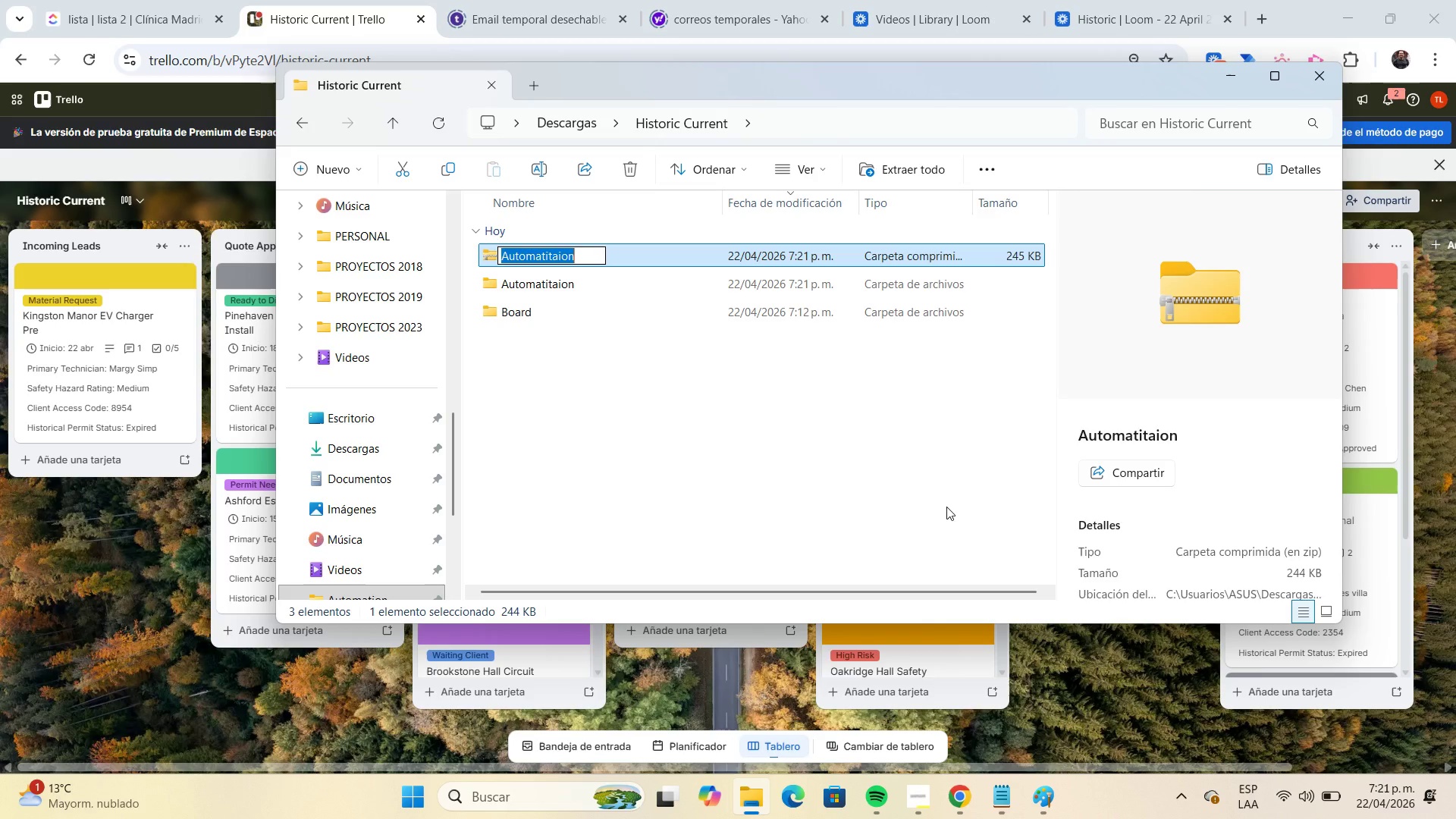 
left_click([664, 421])
 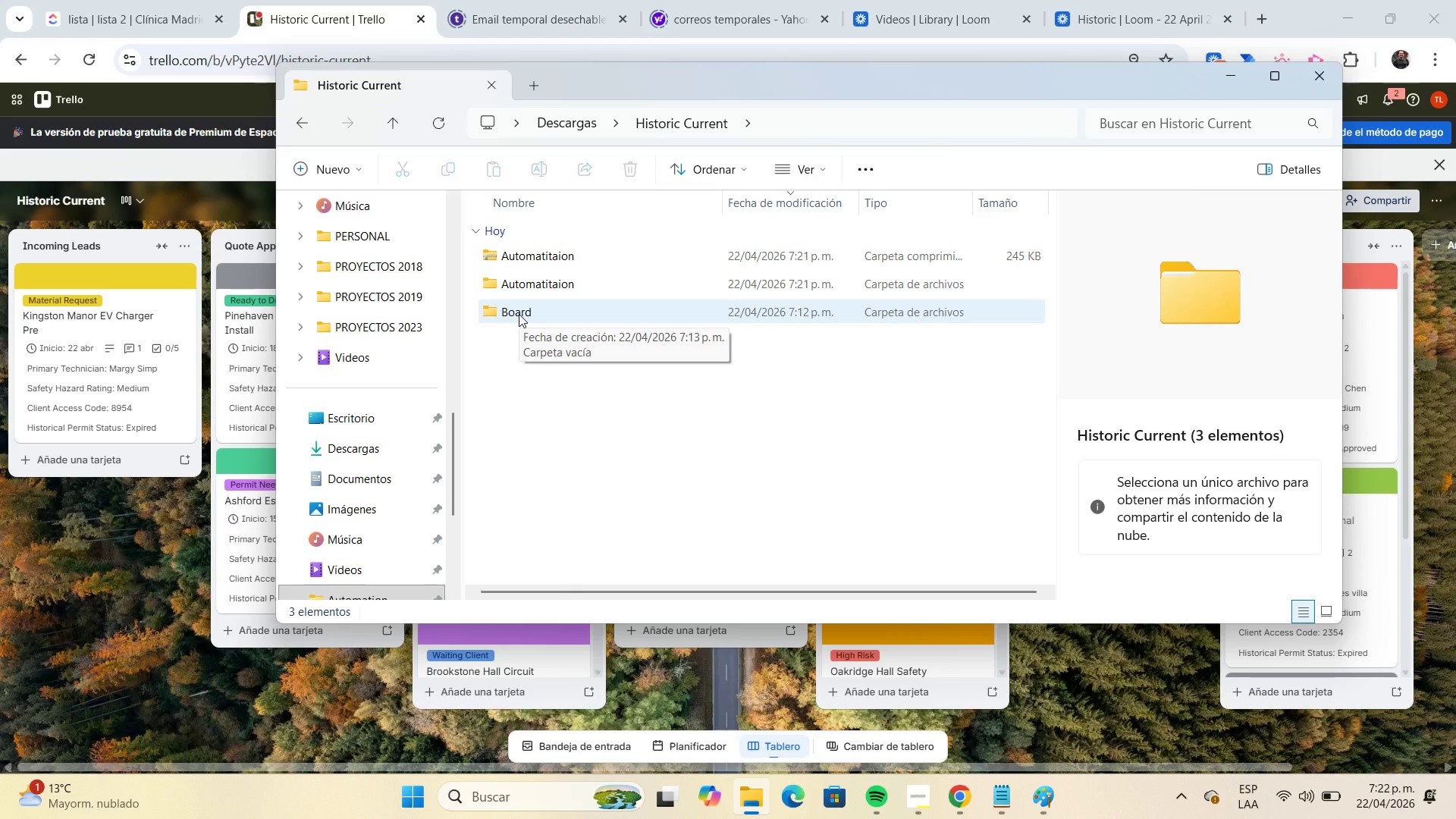 
wait(10.31)
 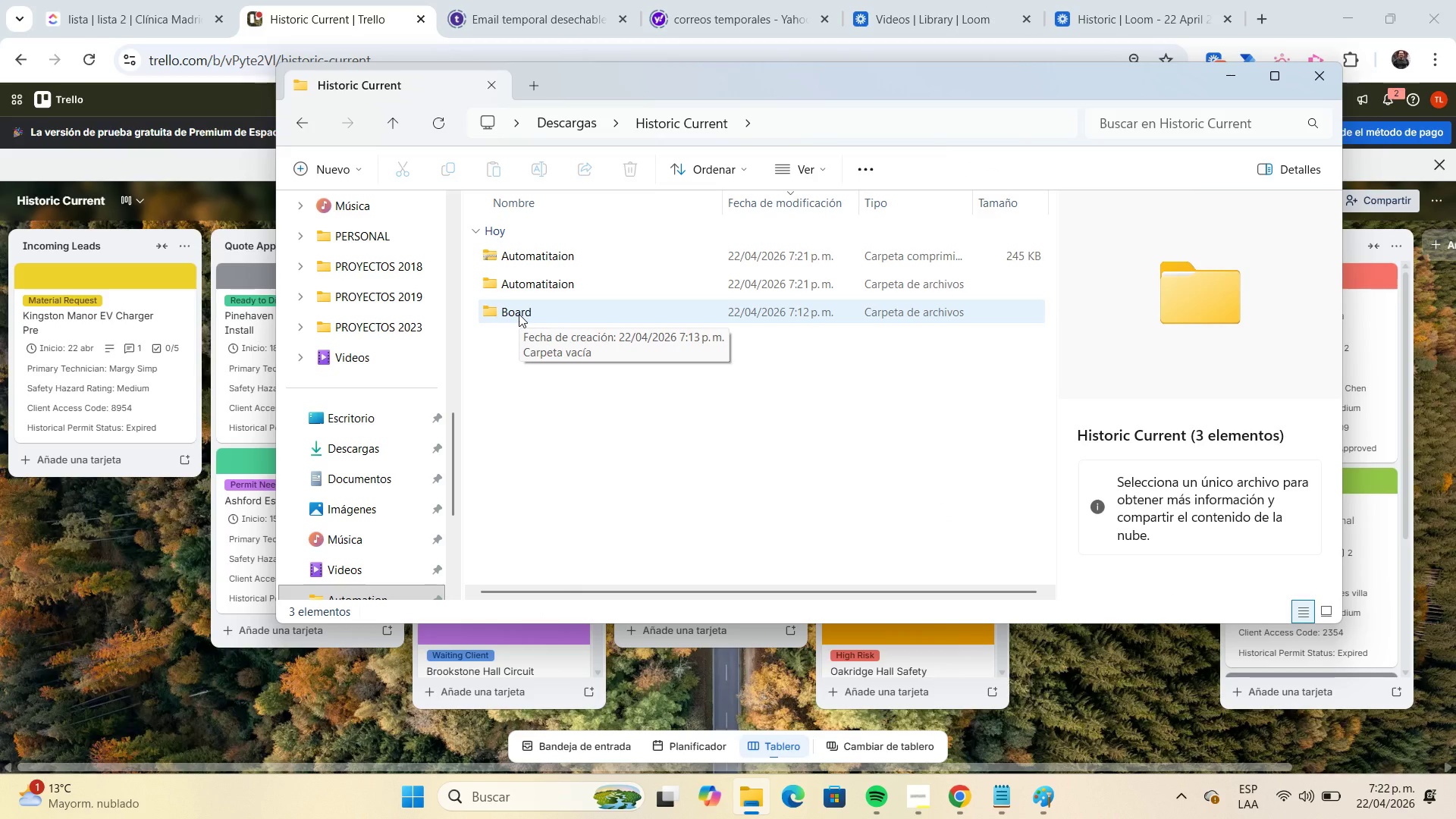 
double_click([519, 314])
 